 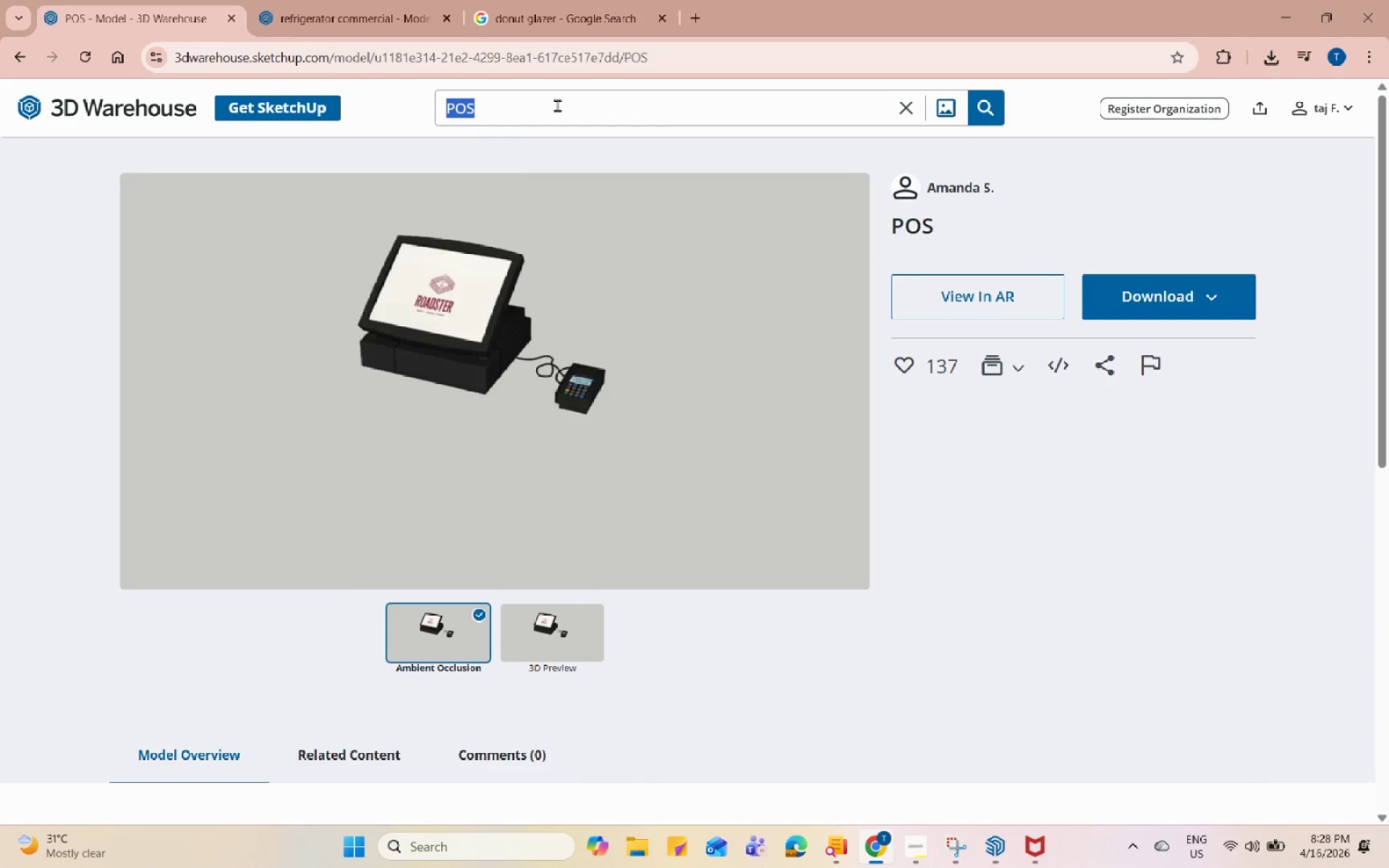 
triple_click([557, 105])
 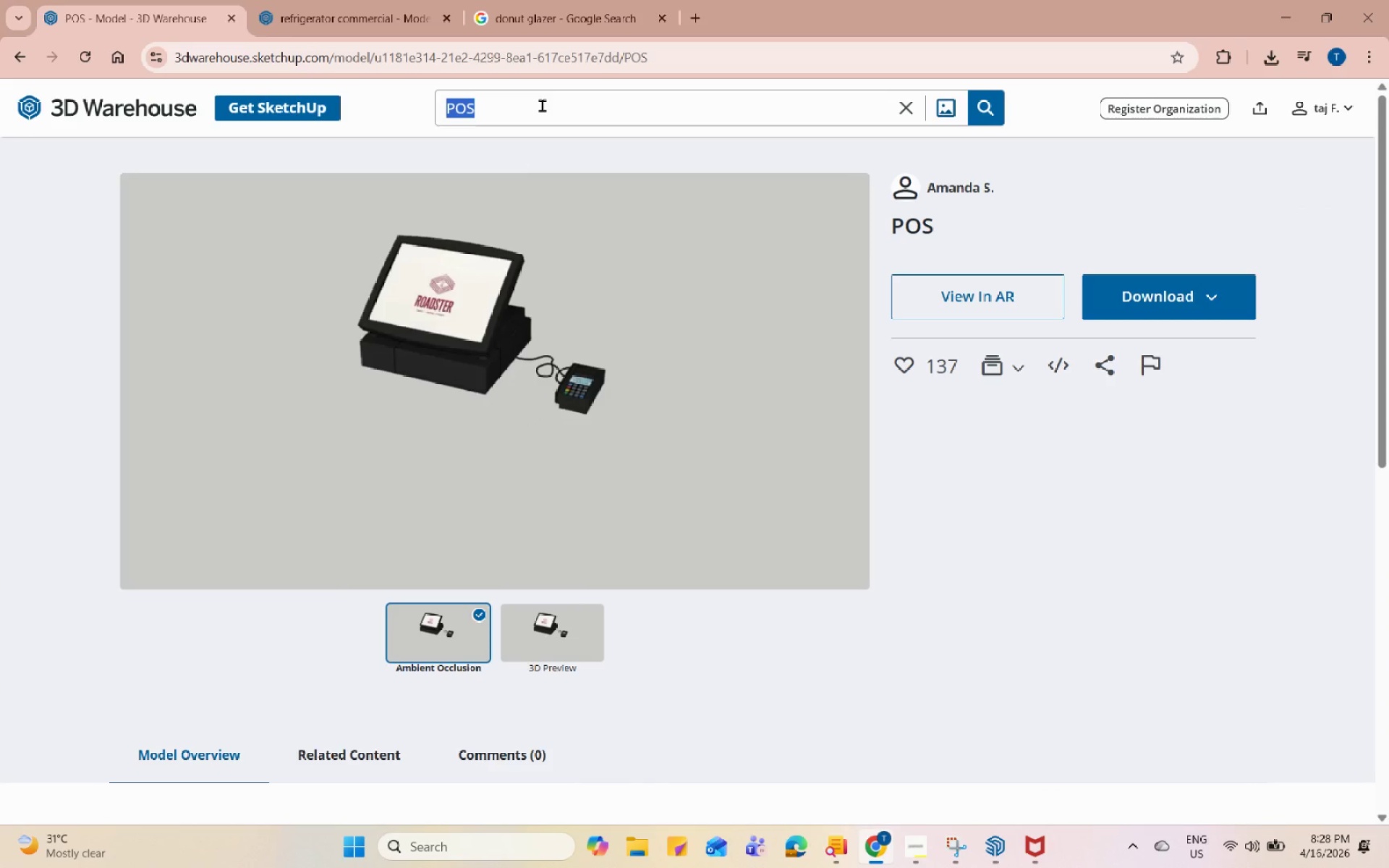 
type(mun)
key(Backspace)
key(Backspace)
type(enu board)
 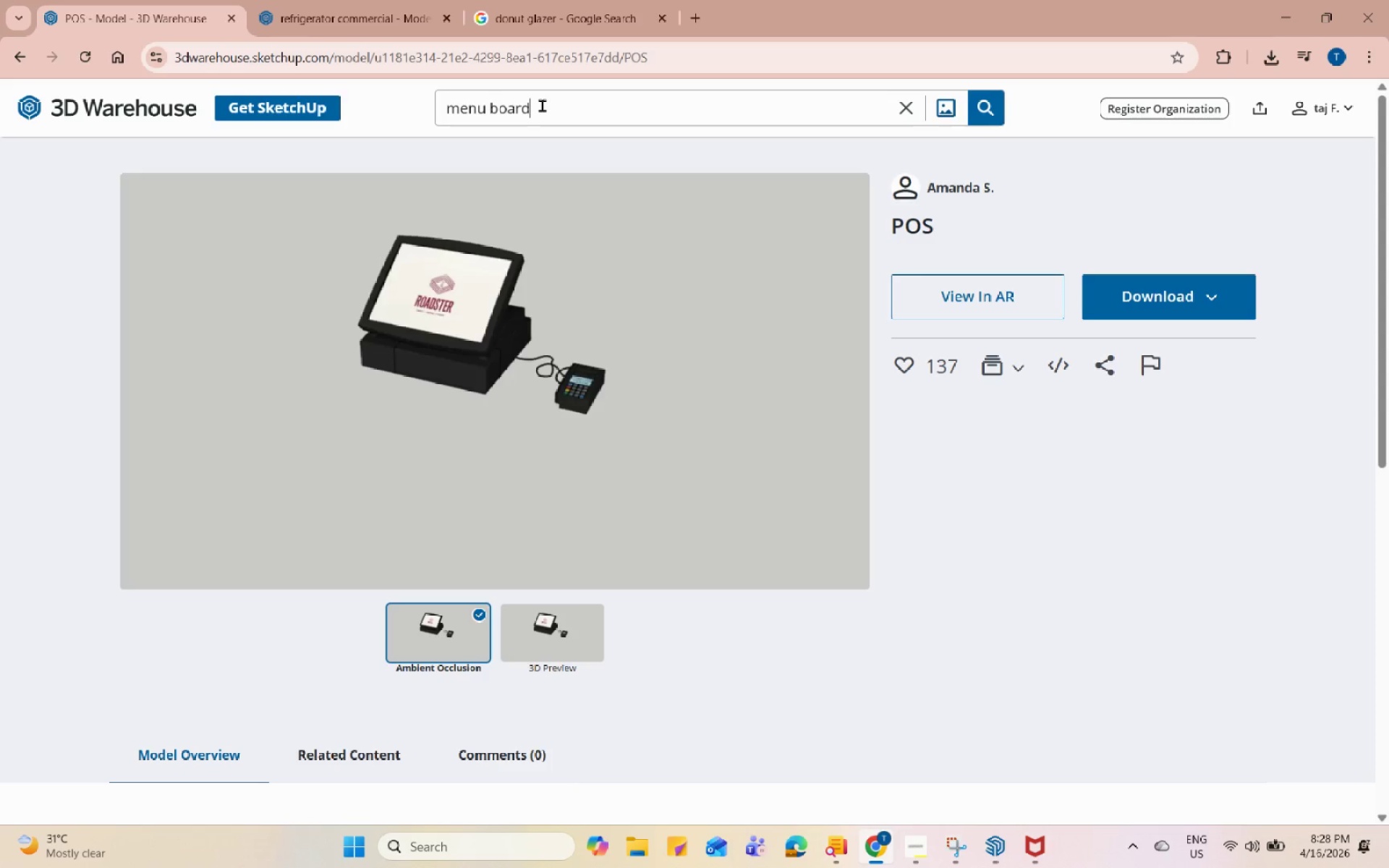 
key(Enter)
 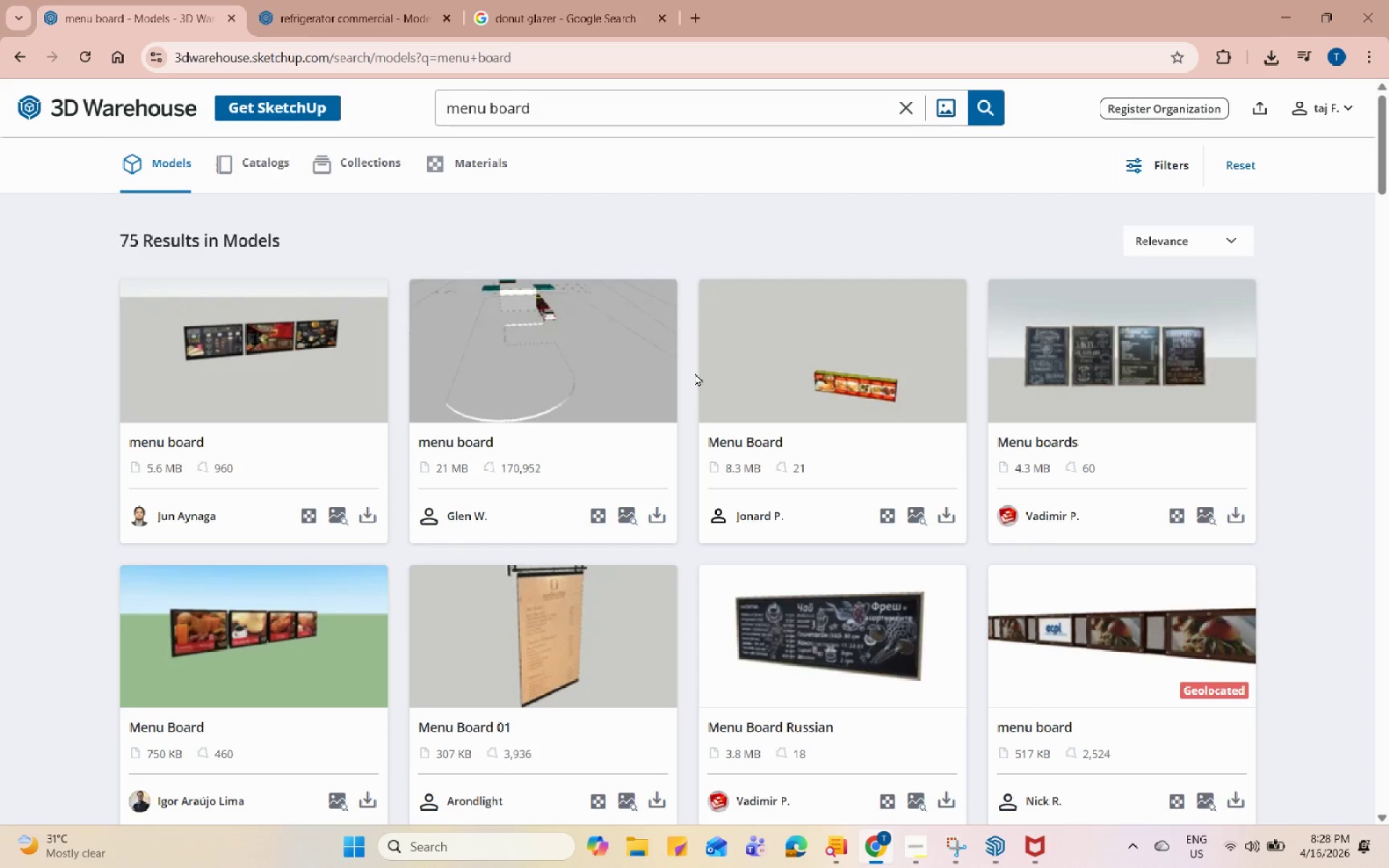 
wait(6.59)
 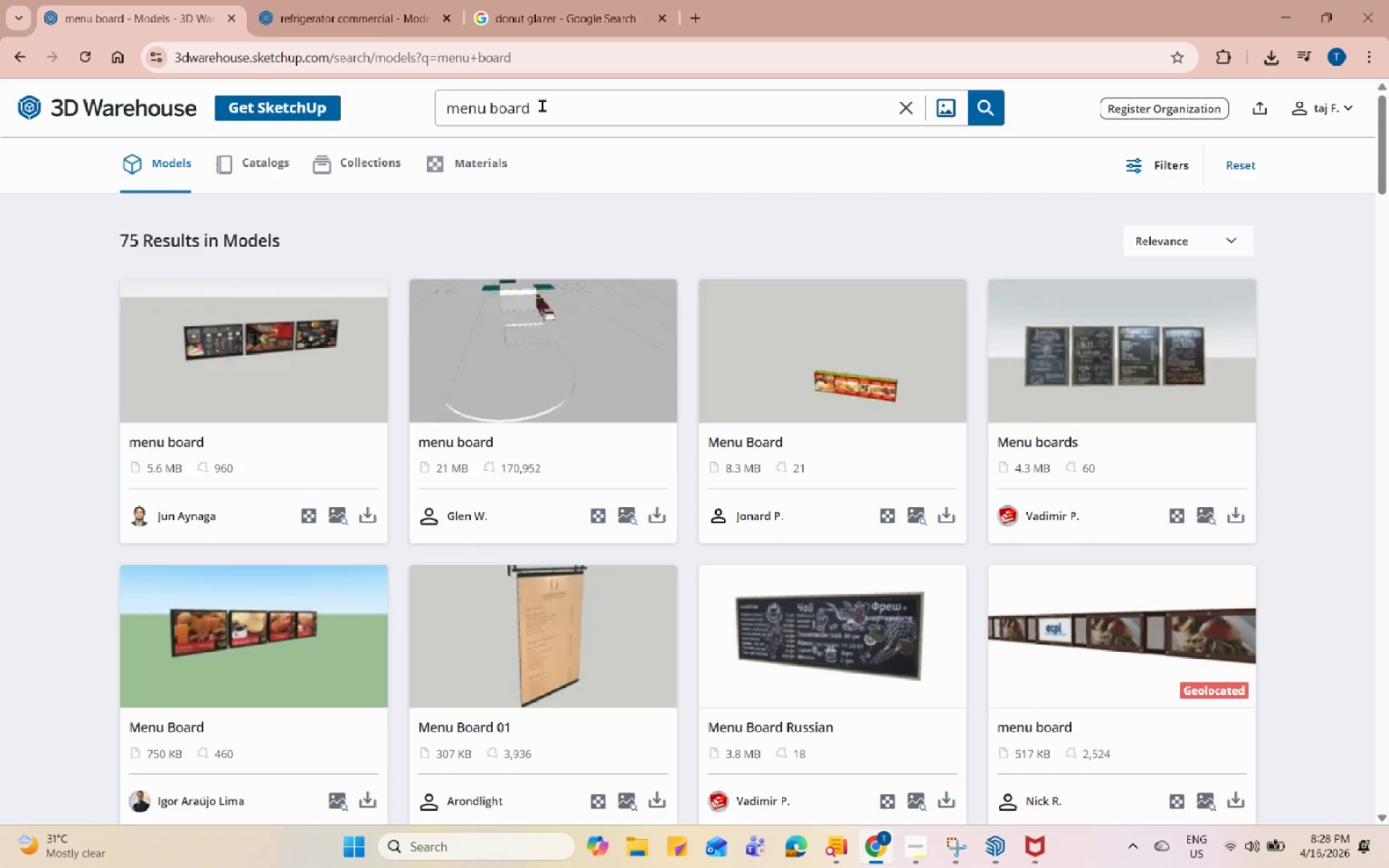 
scroll: coordinate [694, 373], scroll_direction: down, amount: 3.0
 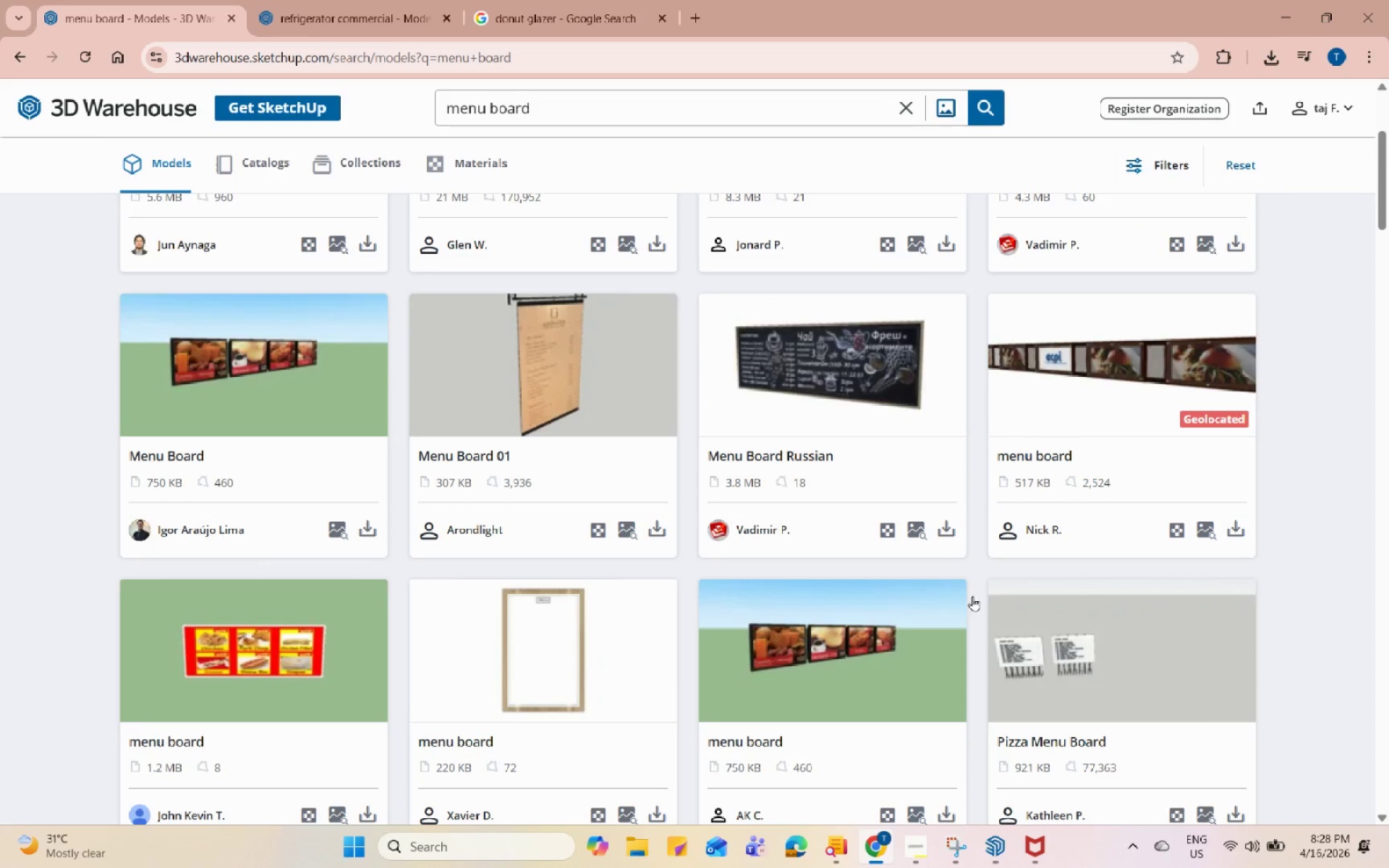 
left_click([1052, 644])
 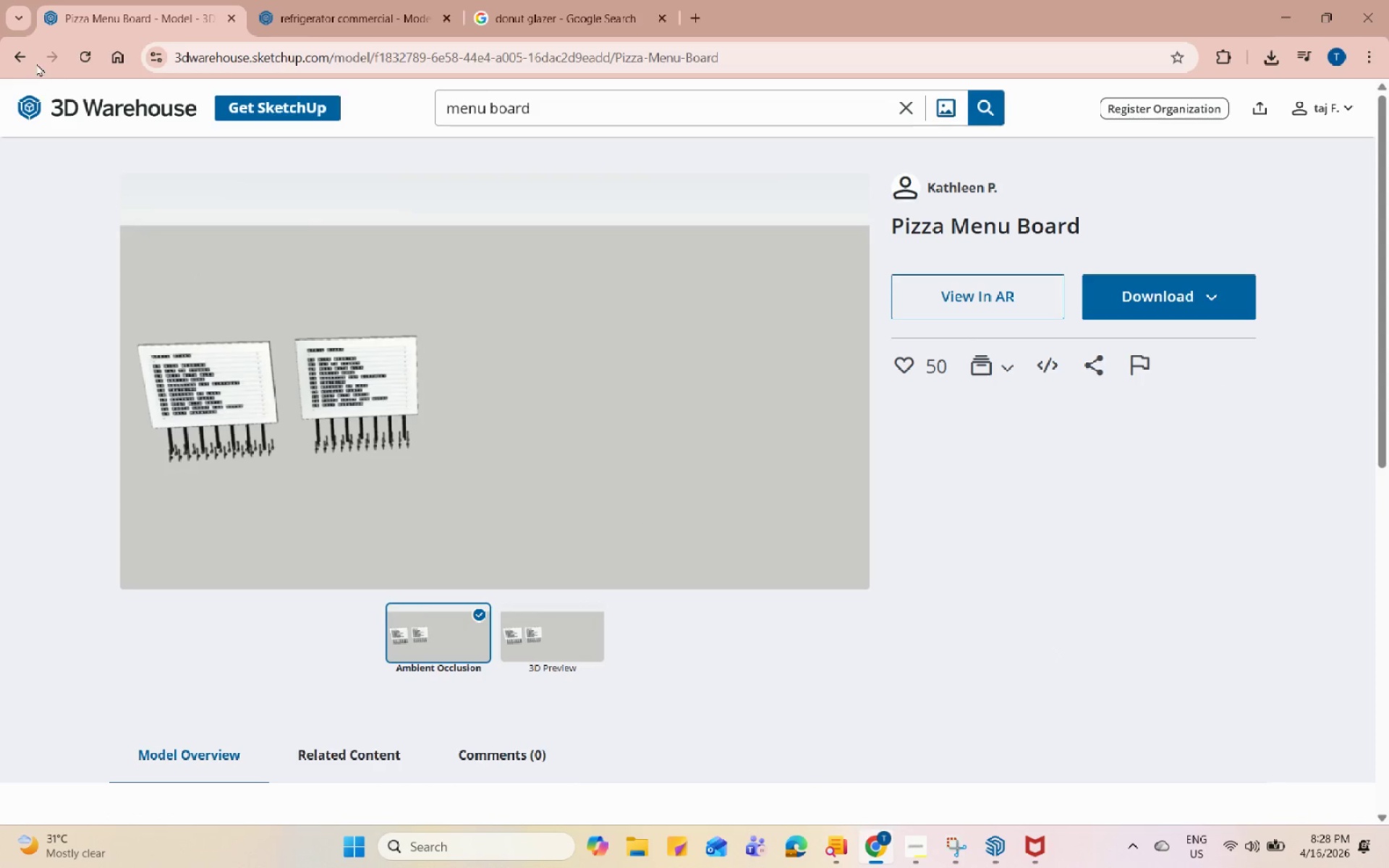 
scroll: coordinate [1123, 480], scroll_direction: down, amount: 18.0
 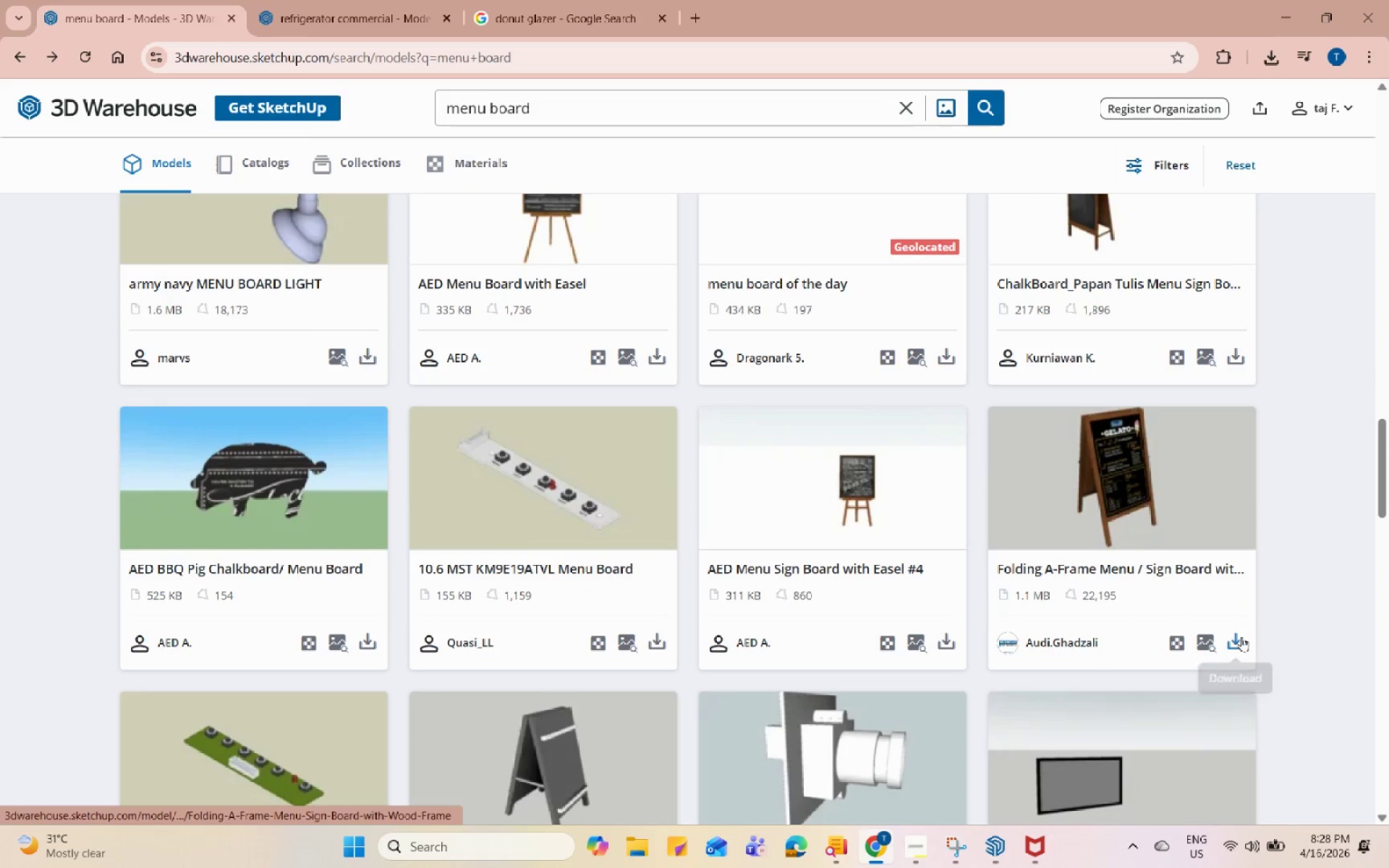 
left_click([1243, 640])
 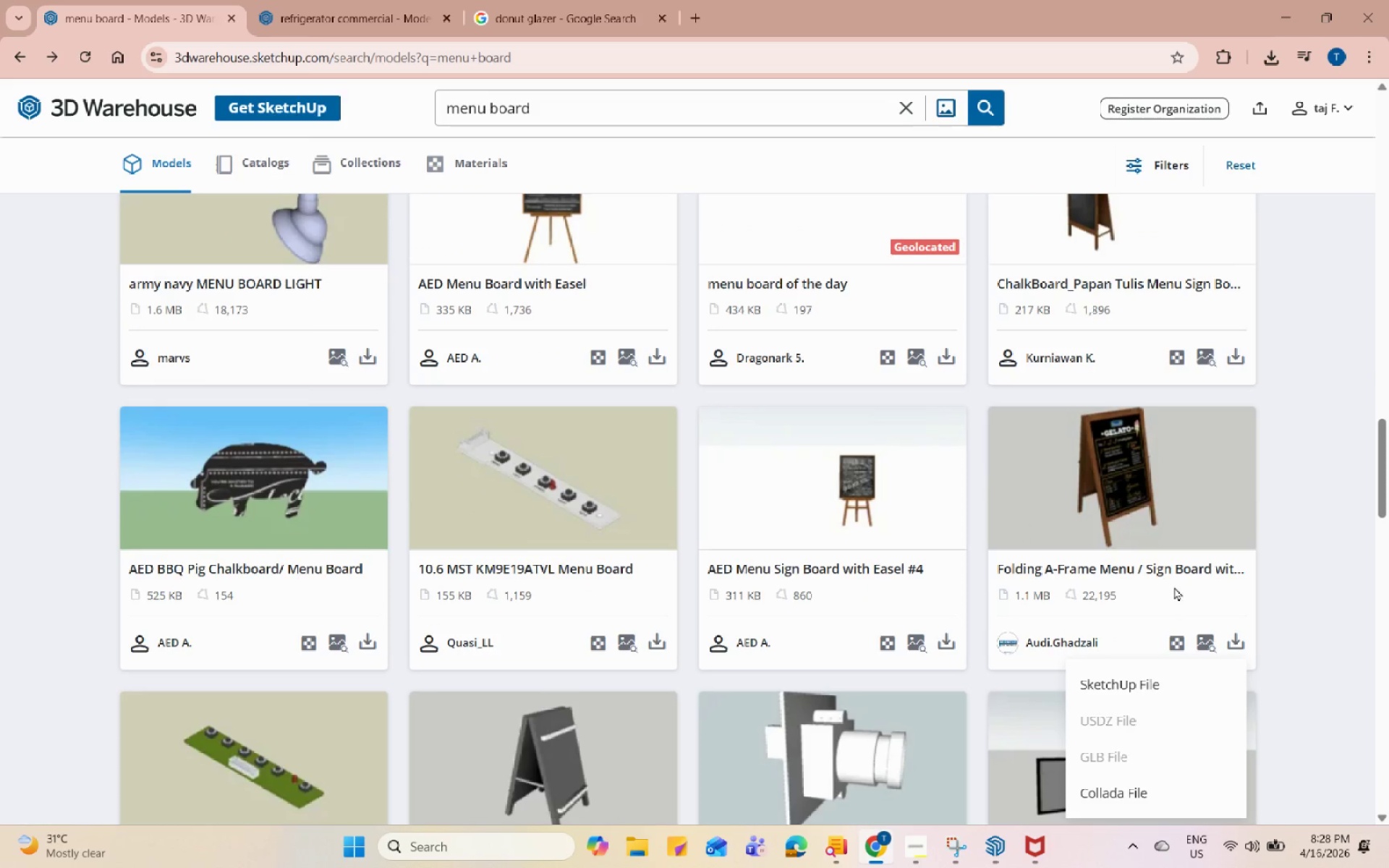 
left_click([1215, 677])
 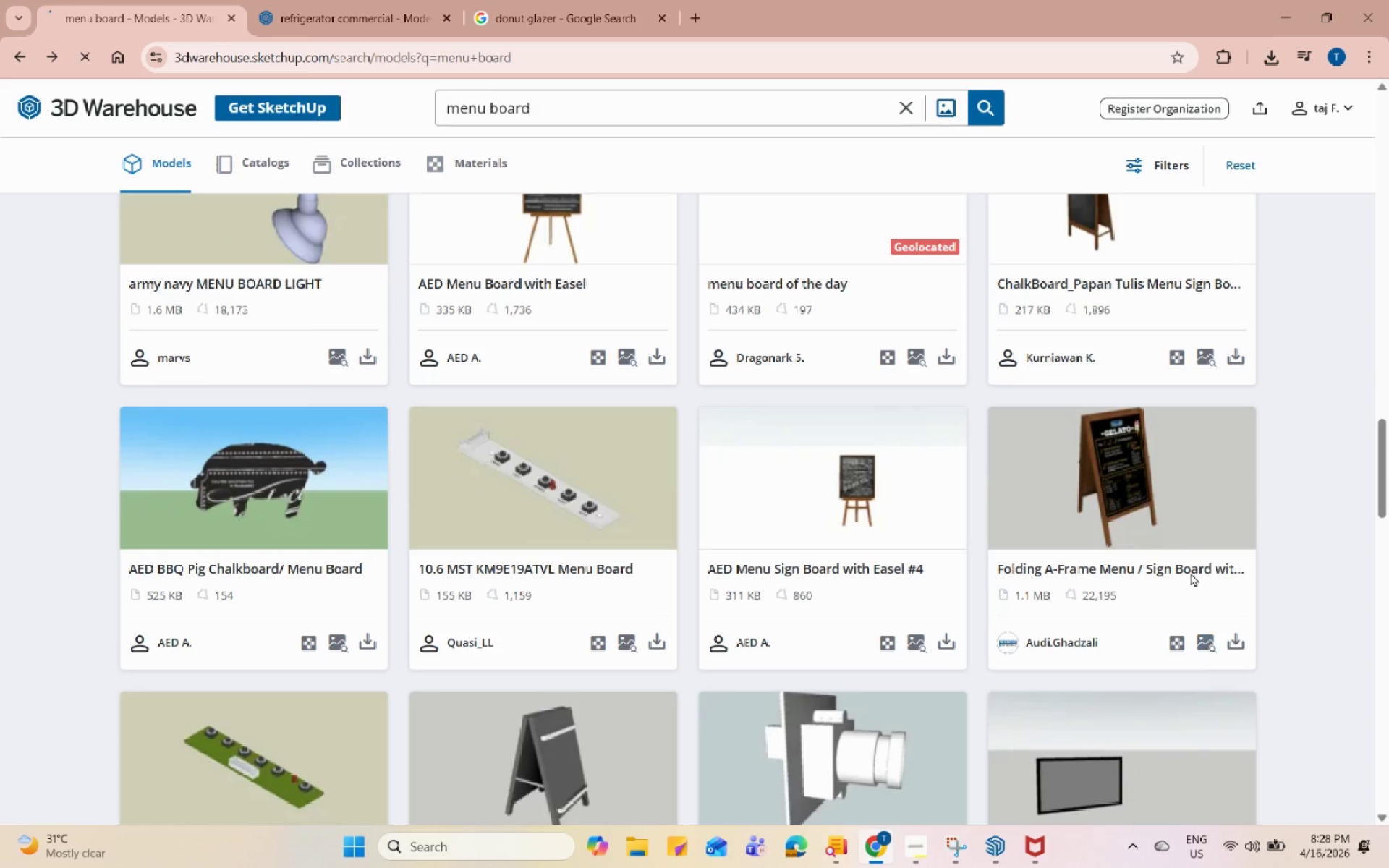 
scroll: coordinate [1161, 542], scroll_direction: down, amount: 16.0
 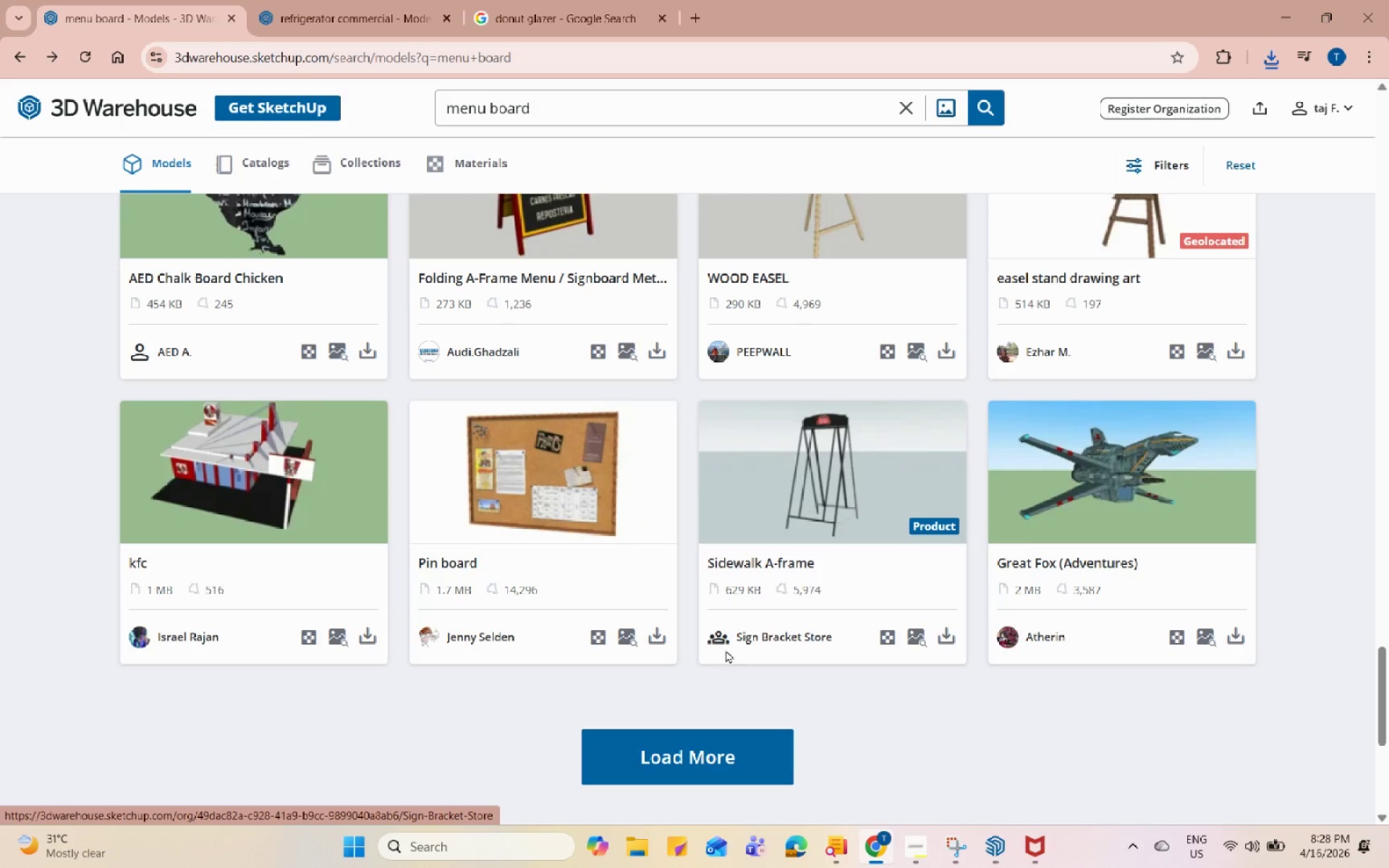 
left_click([651, 754])
 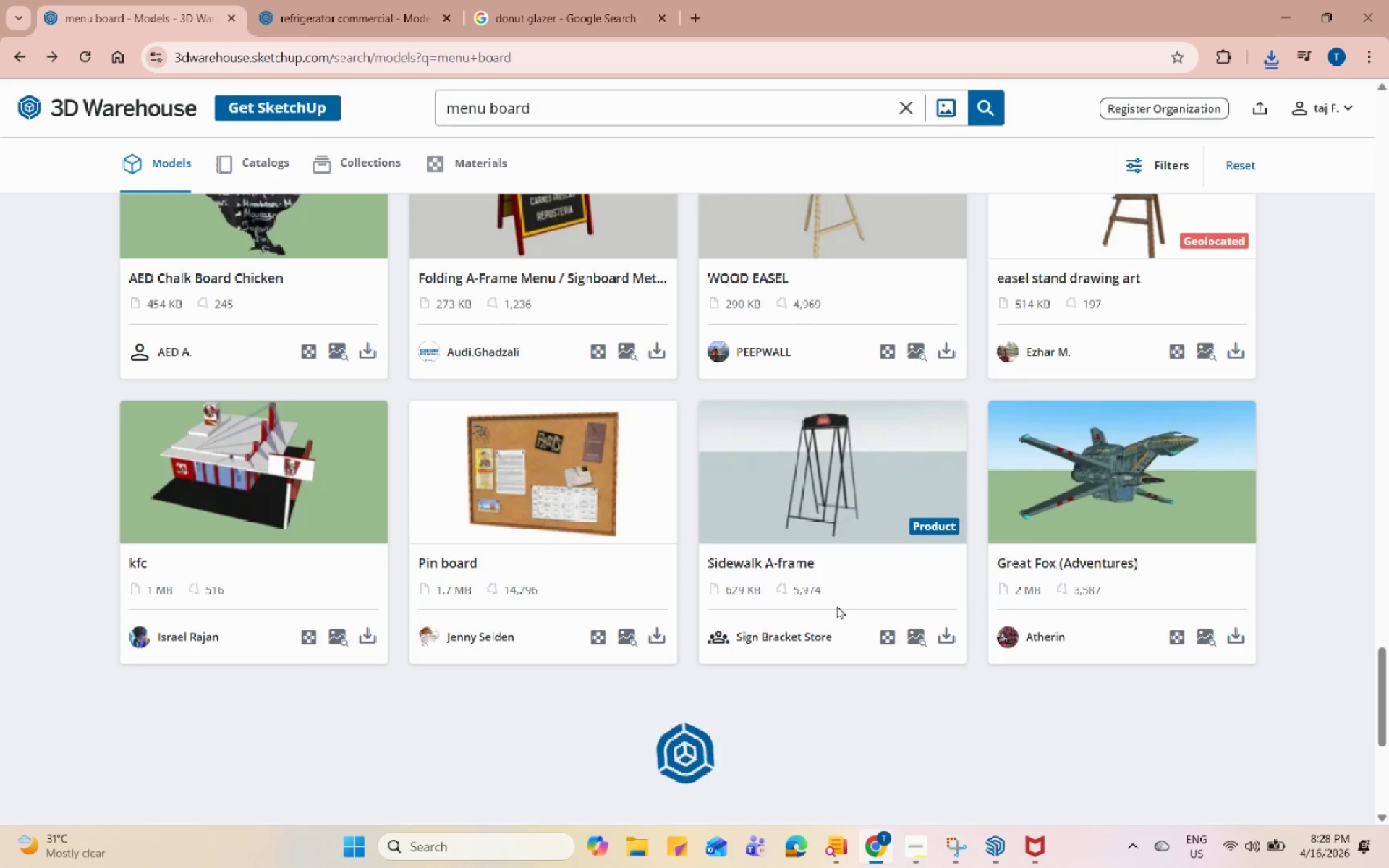 
scroll: coordinate [849, 603], scroll_direction: up, amount: 14.0
 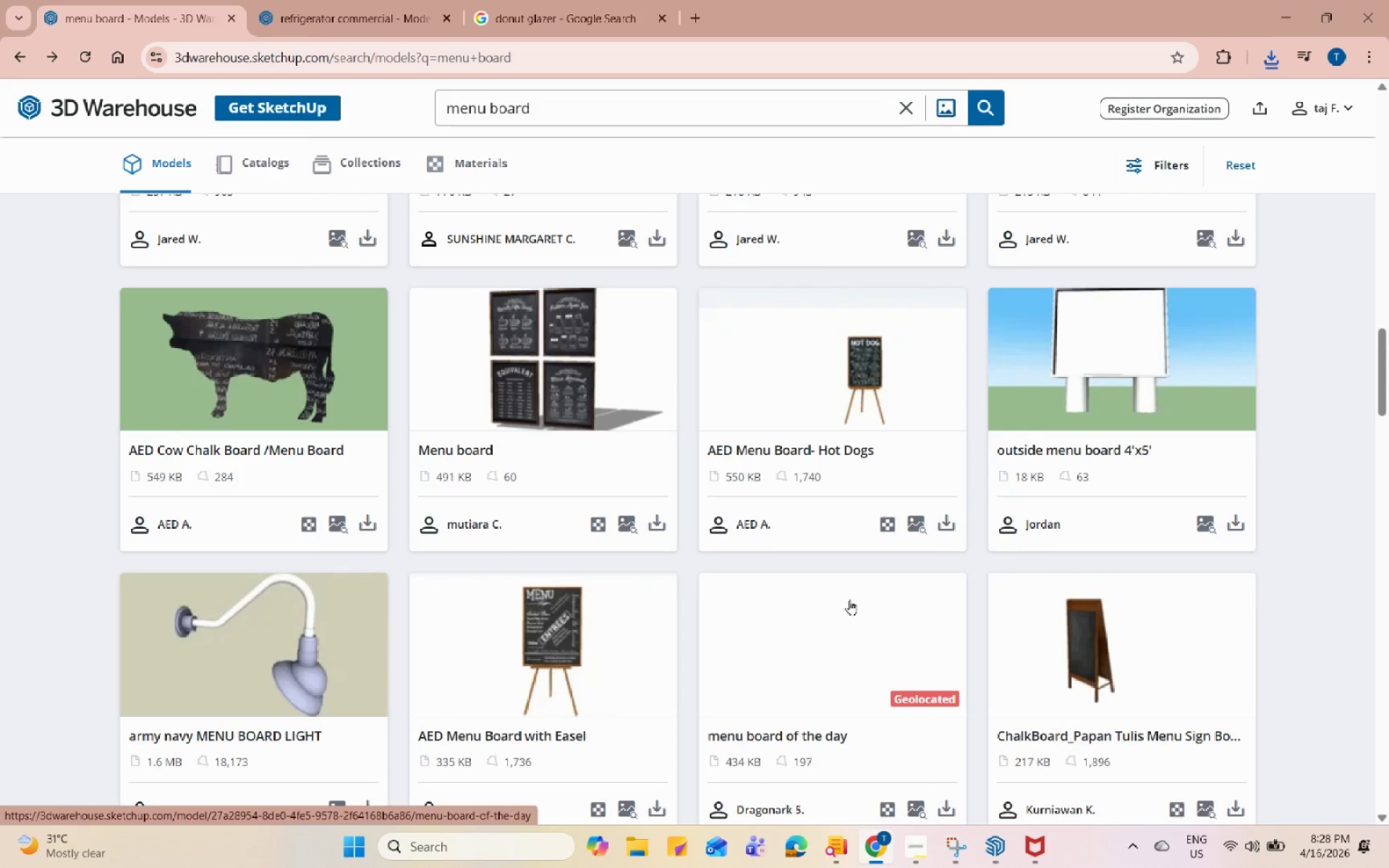 
wait(5.27)
 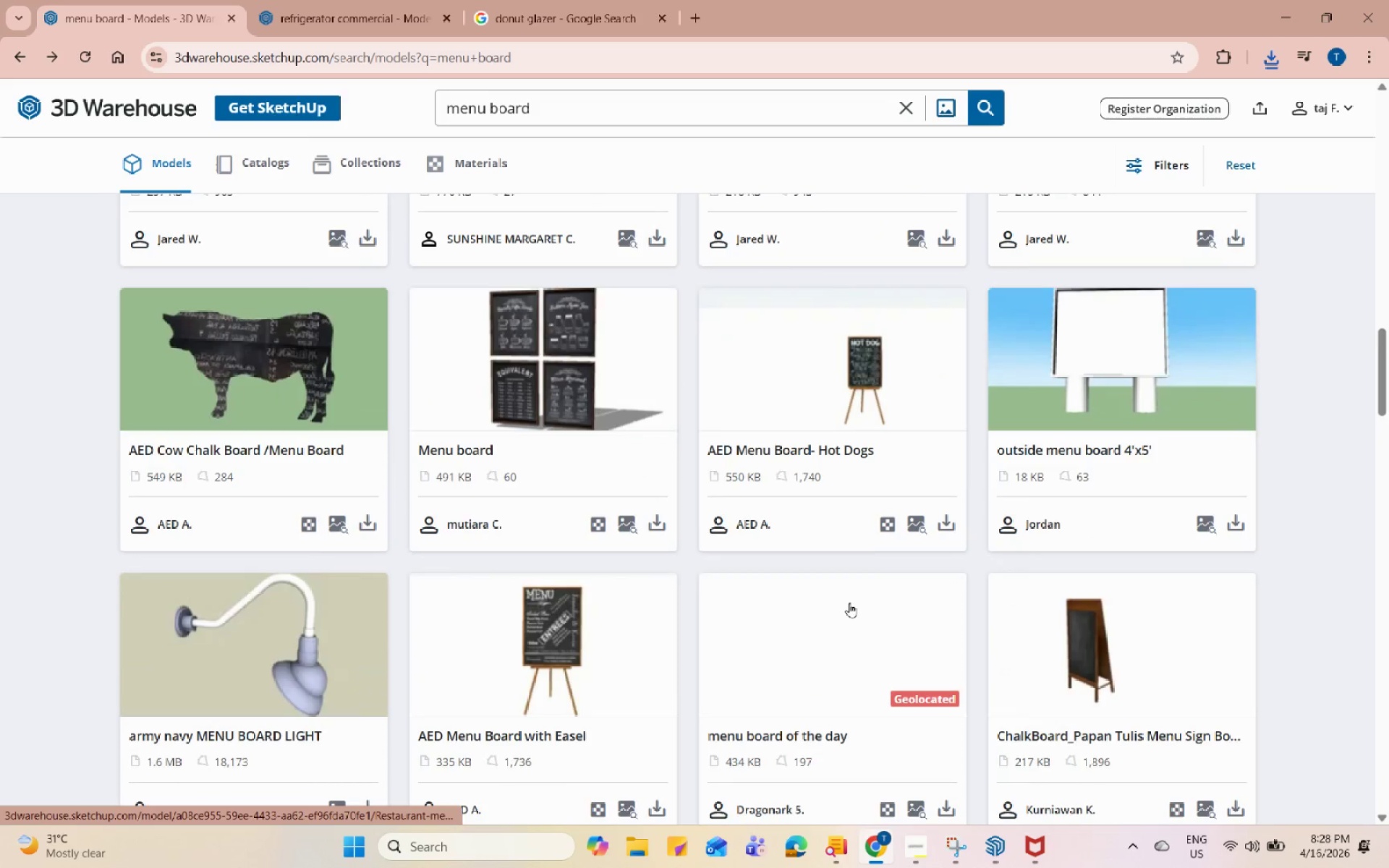 
scroll: coordinate [807, 432], scroll_direction: up, amount: 24.0
 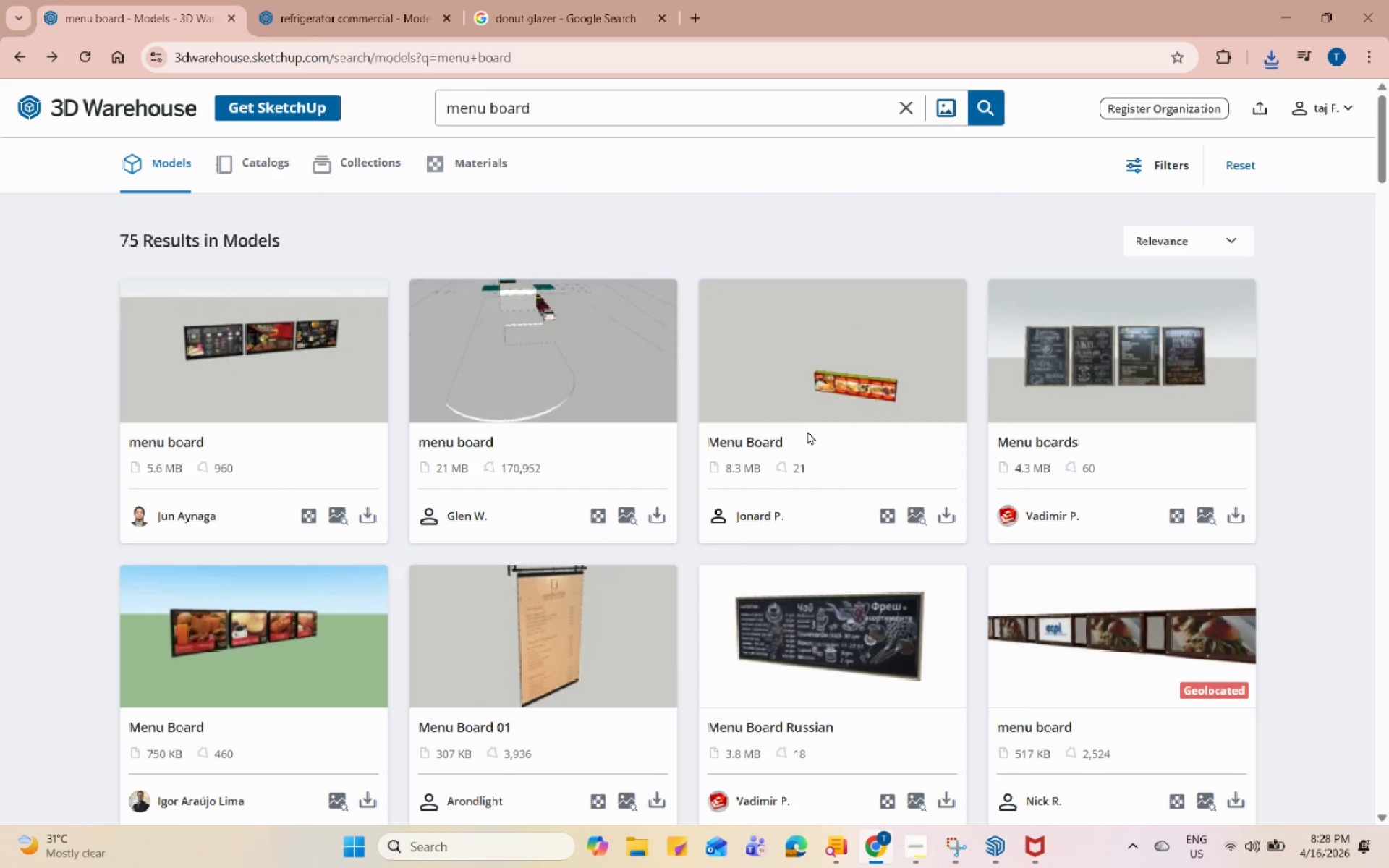 
scroll: coordinate [810, 434], scroll_direction: down, amount: 23.0
 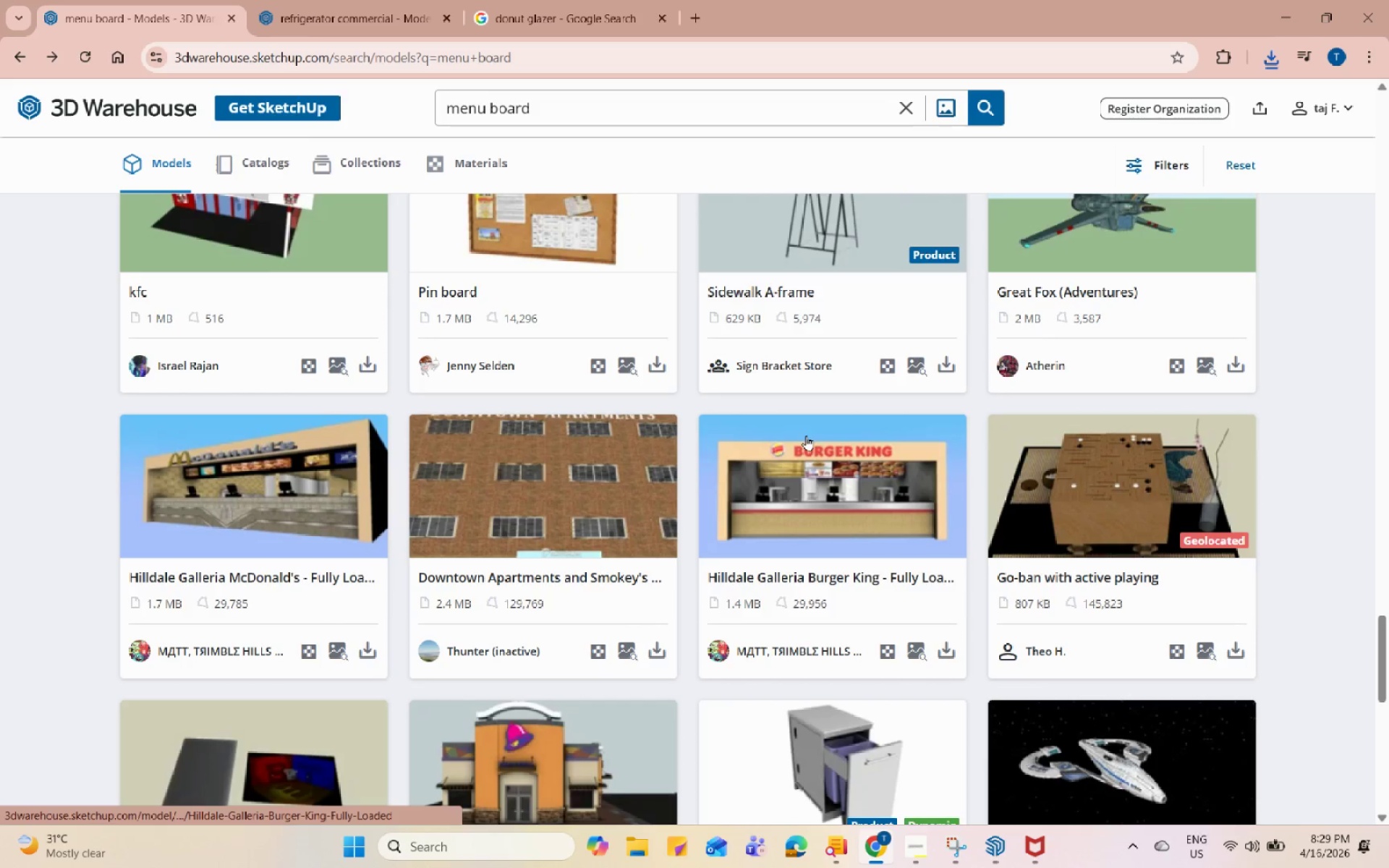 
scroll: coordinate [794, 443], scroll_direction: down, amount: 6.0
 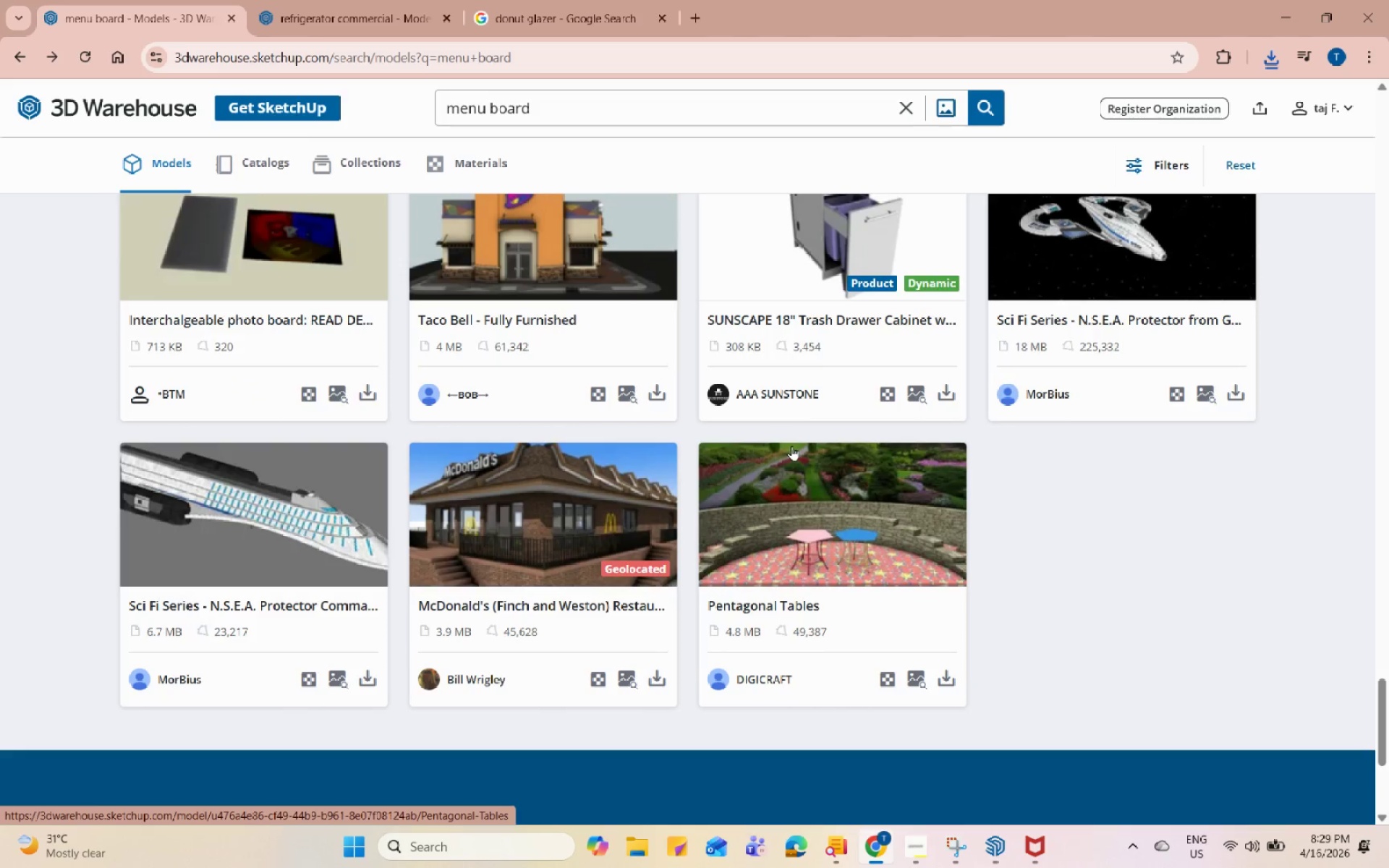 
scroll: coordinate [891, 422], scroll_direction: up, amount: 19.0
 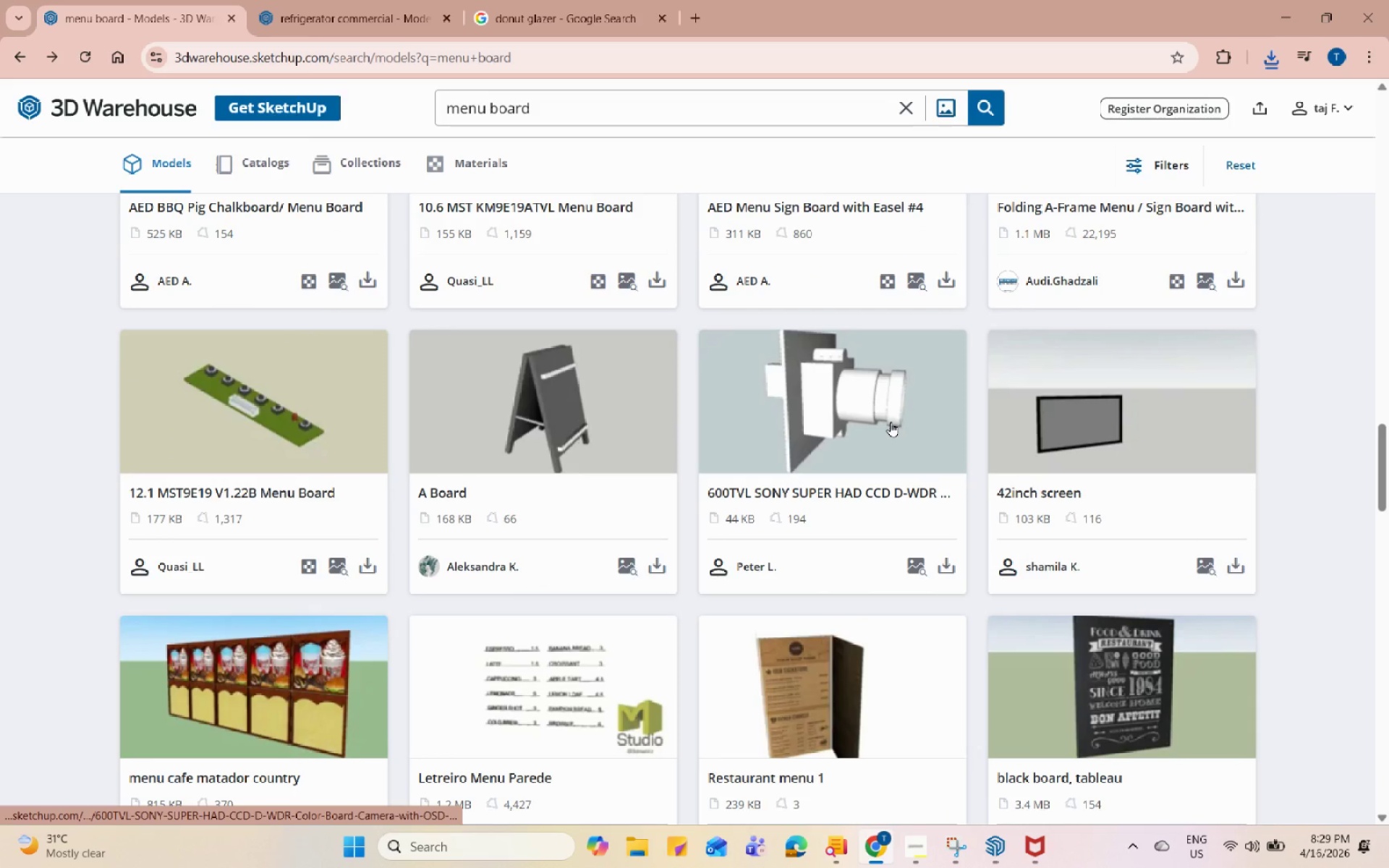 
scroll: coordinate [876, 427], scroll_direction: up, amount: 16.0
 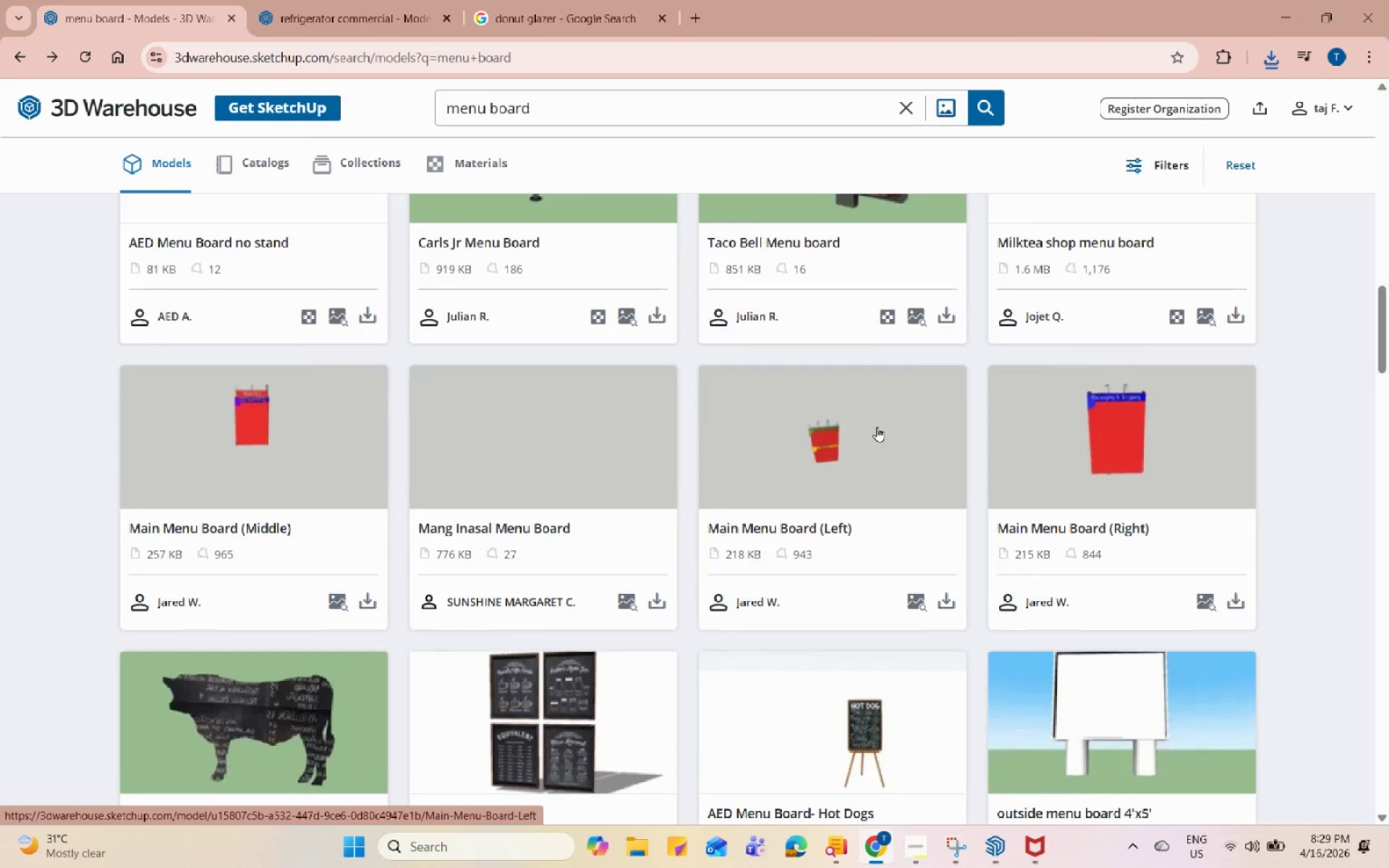 
mouse_move([896, 438])
 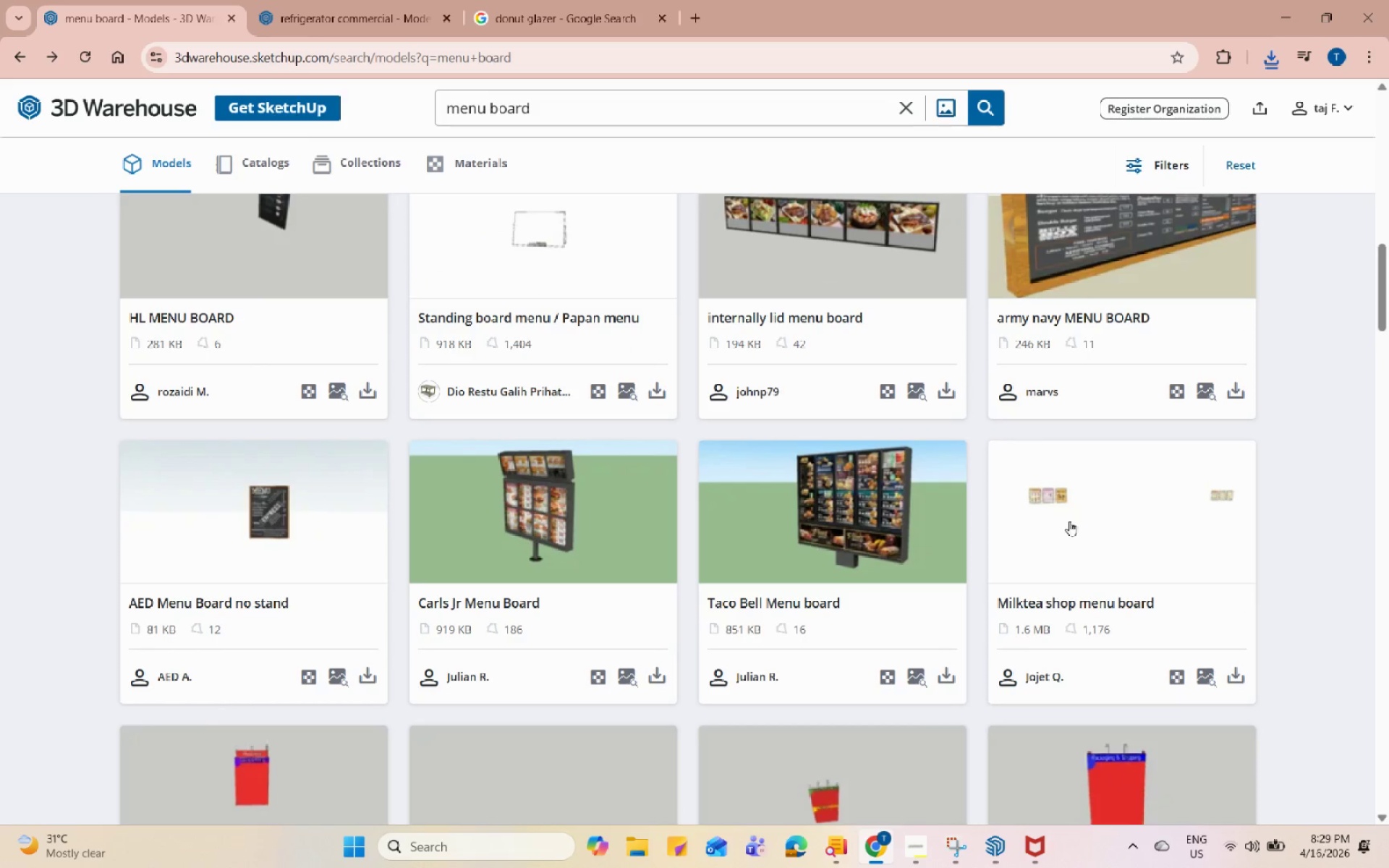 
left_click([1071, 521])
 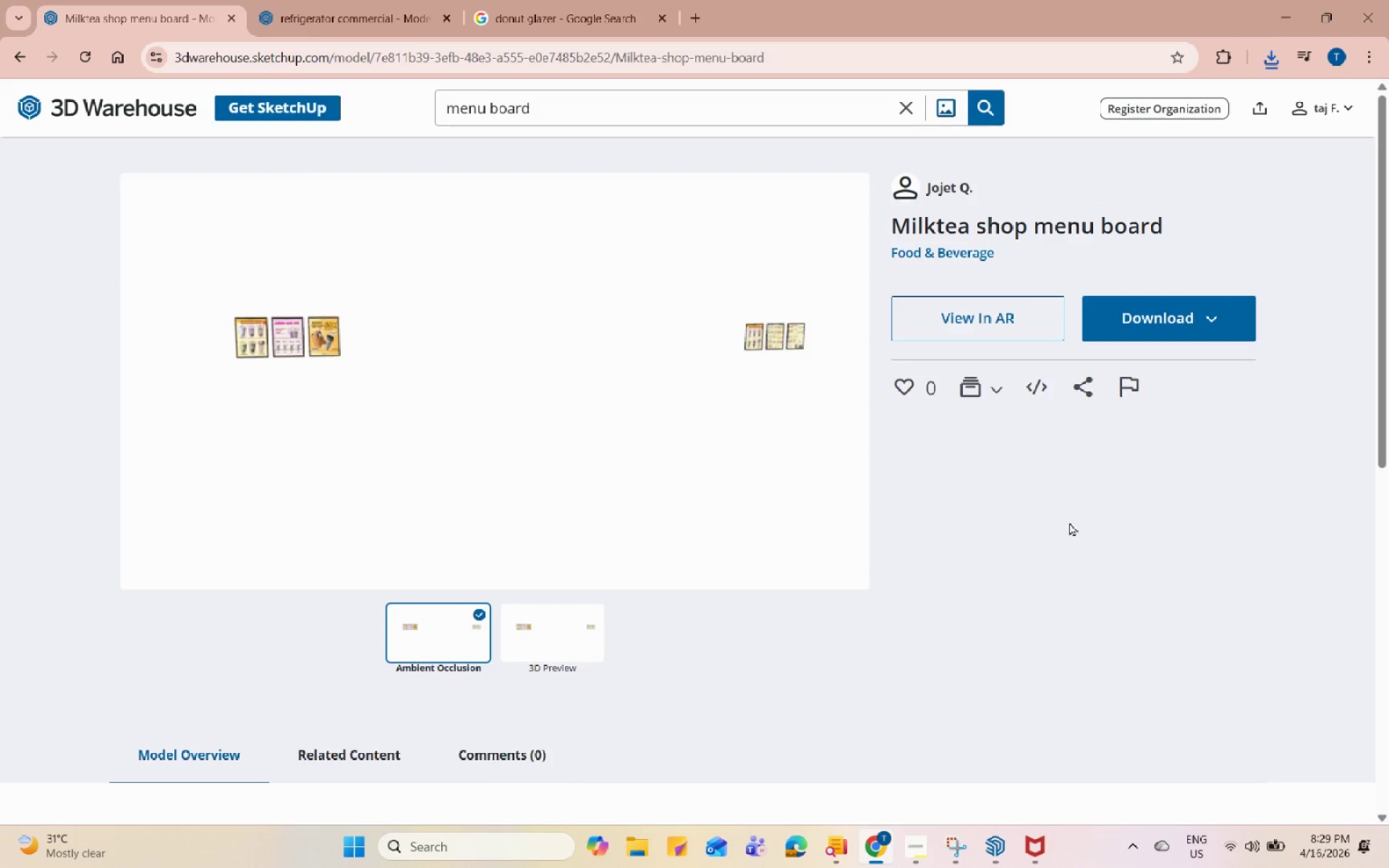 
 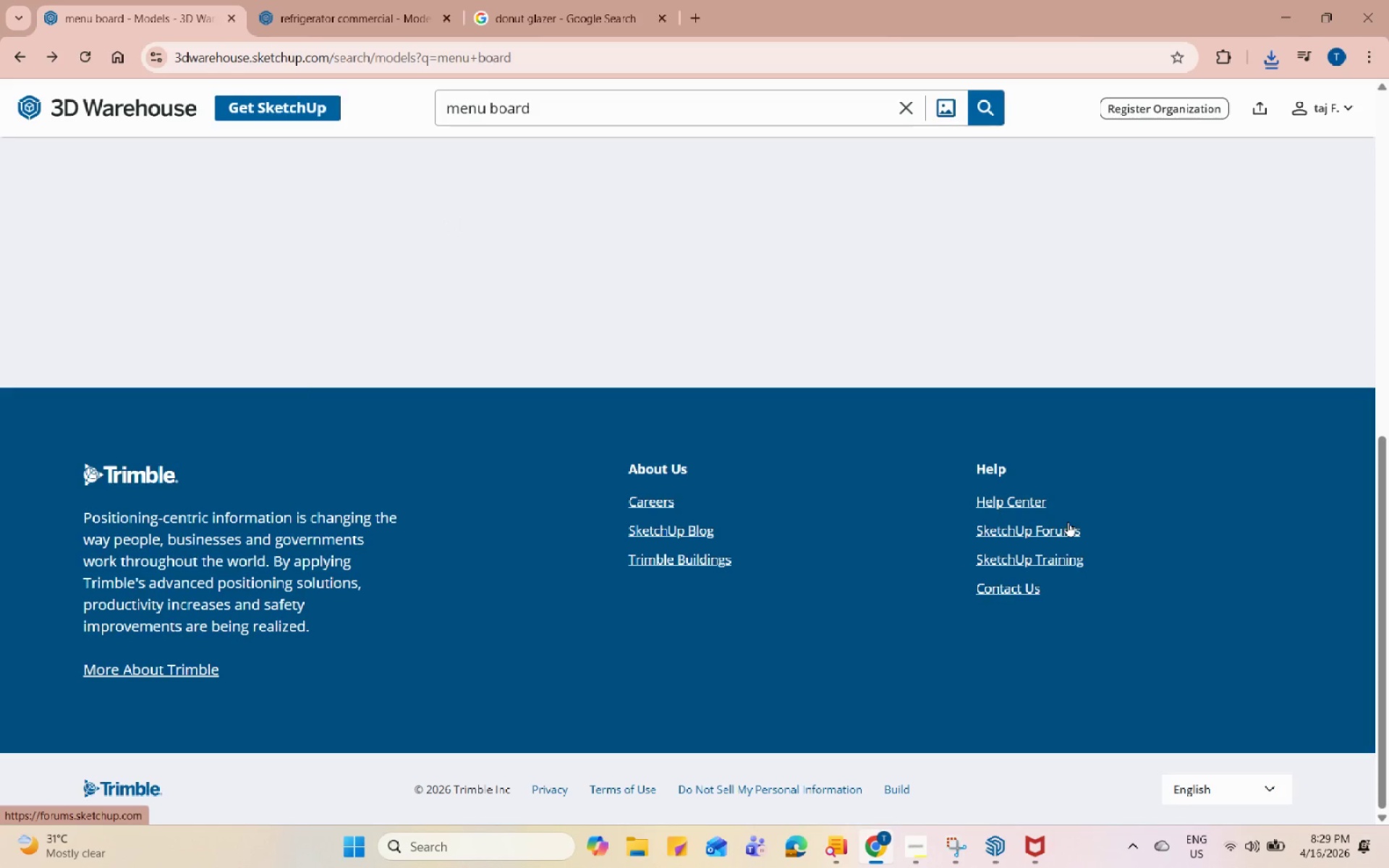 
scroll: coordinate [1061, 523], scroll_direction: up, amount: 5.0
 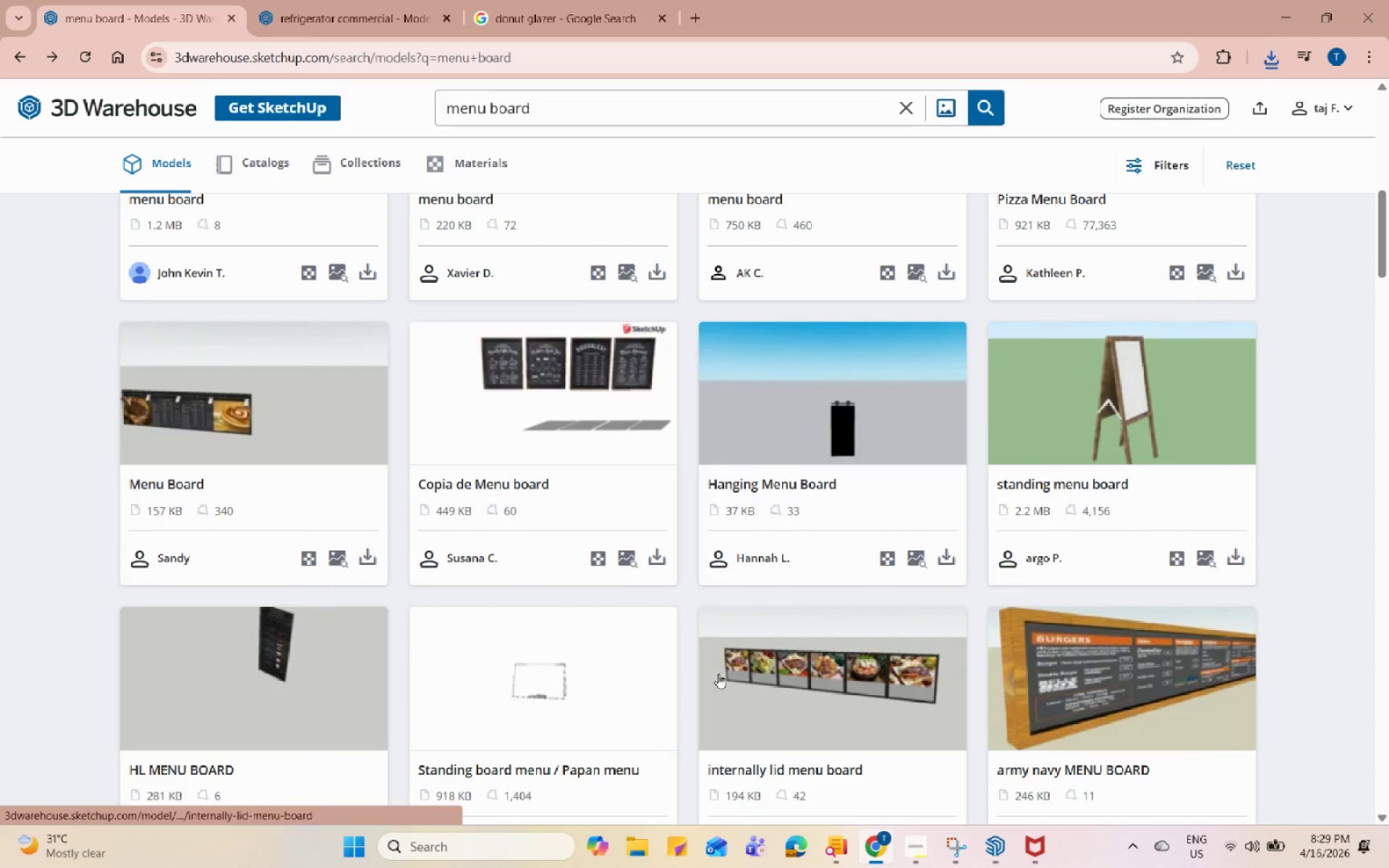 
left_click([644, 715])
 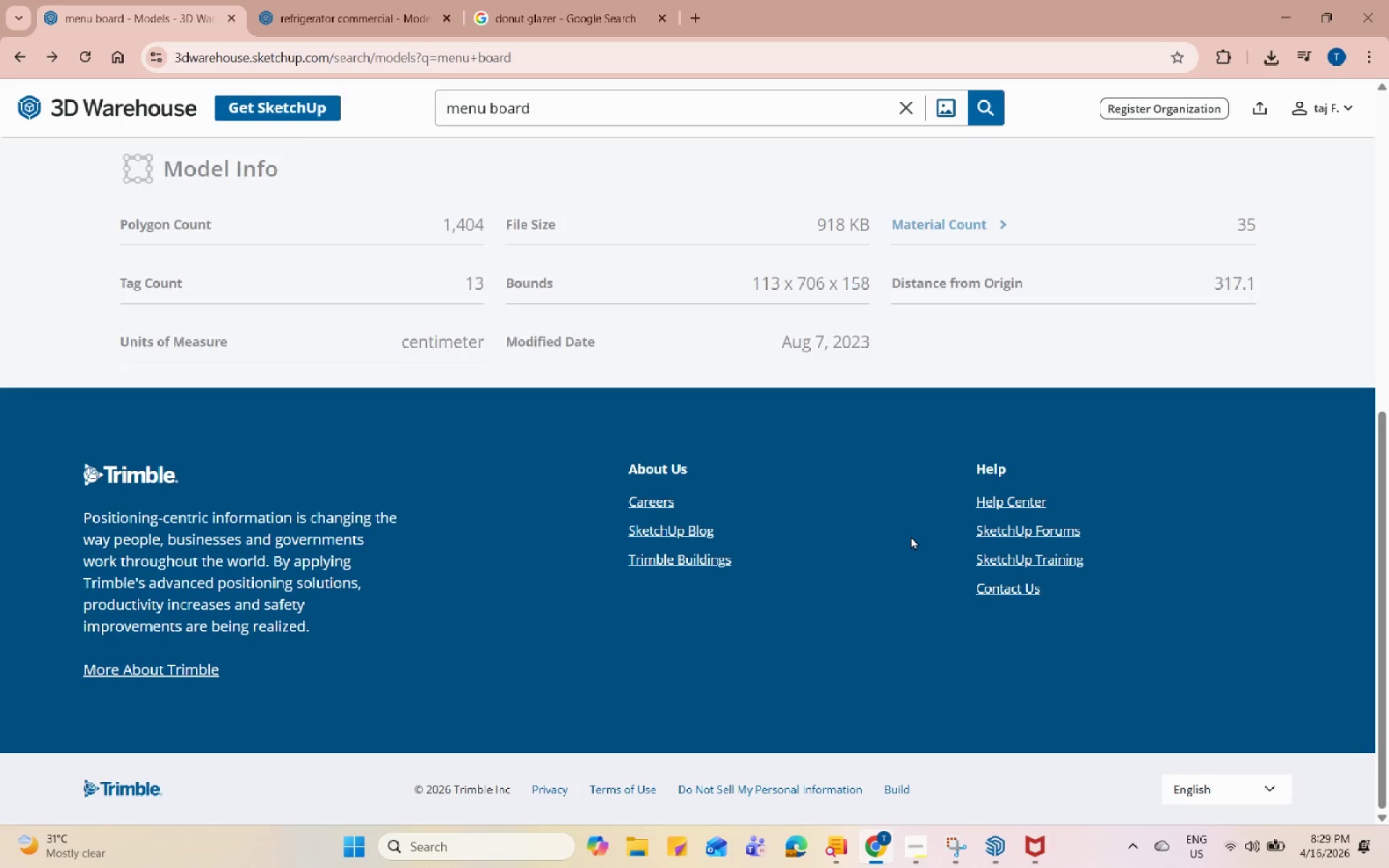 
scroll: coordinate [899, 525], scroll_direction: up, amount: 15.0
 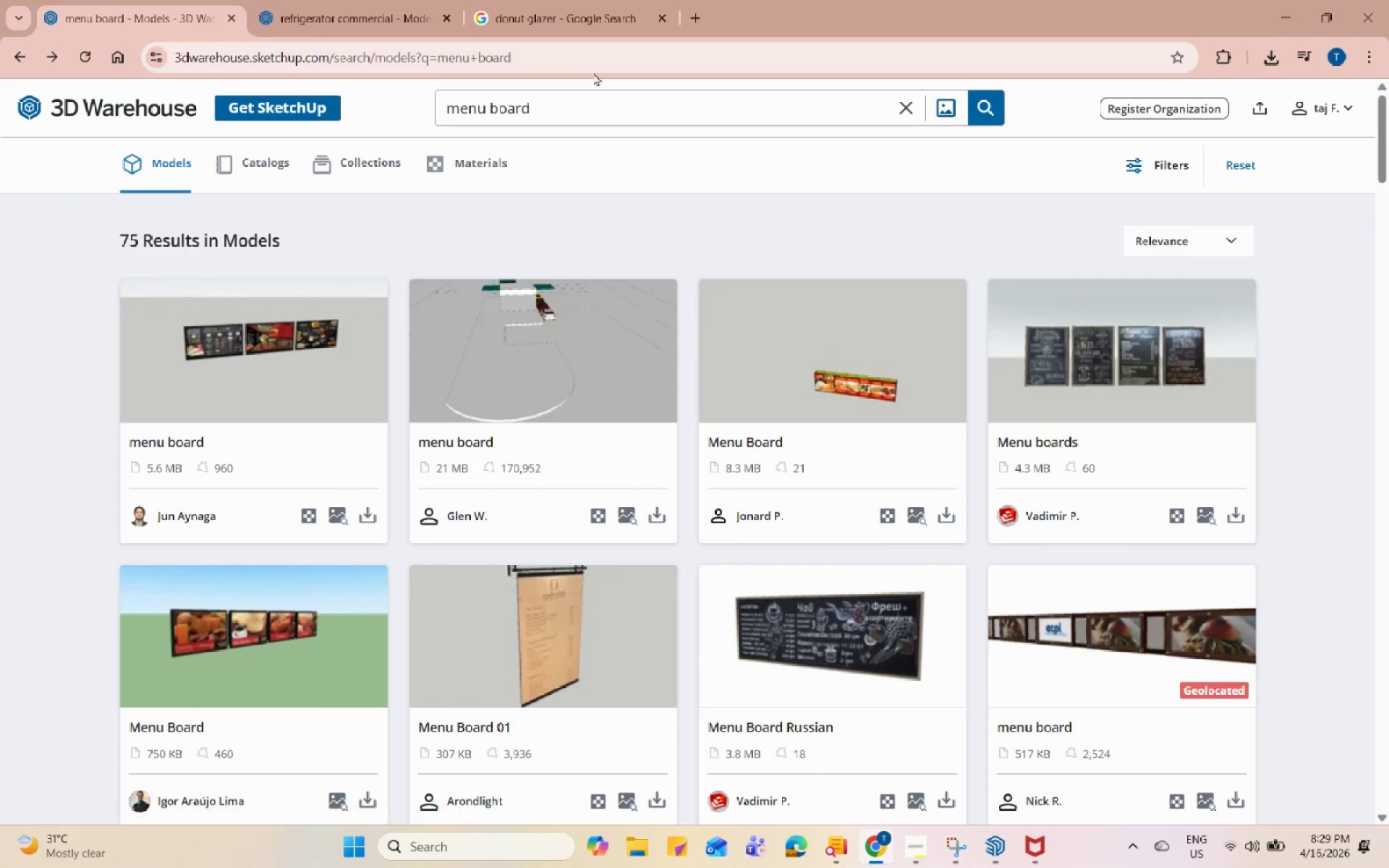 
left_click_drag(start_coordinate=[584, 102], to_coordinate=[488, 104])
 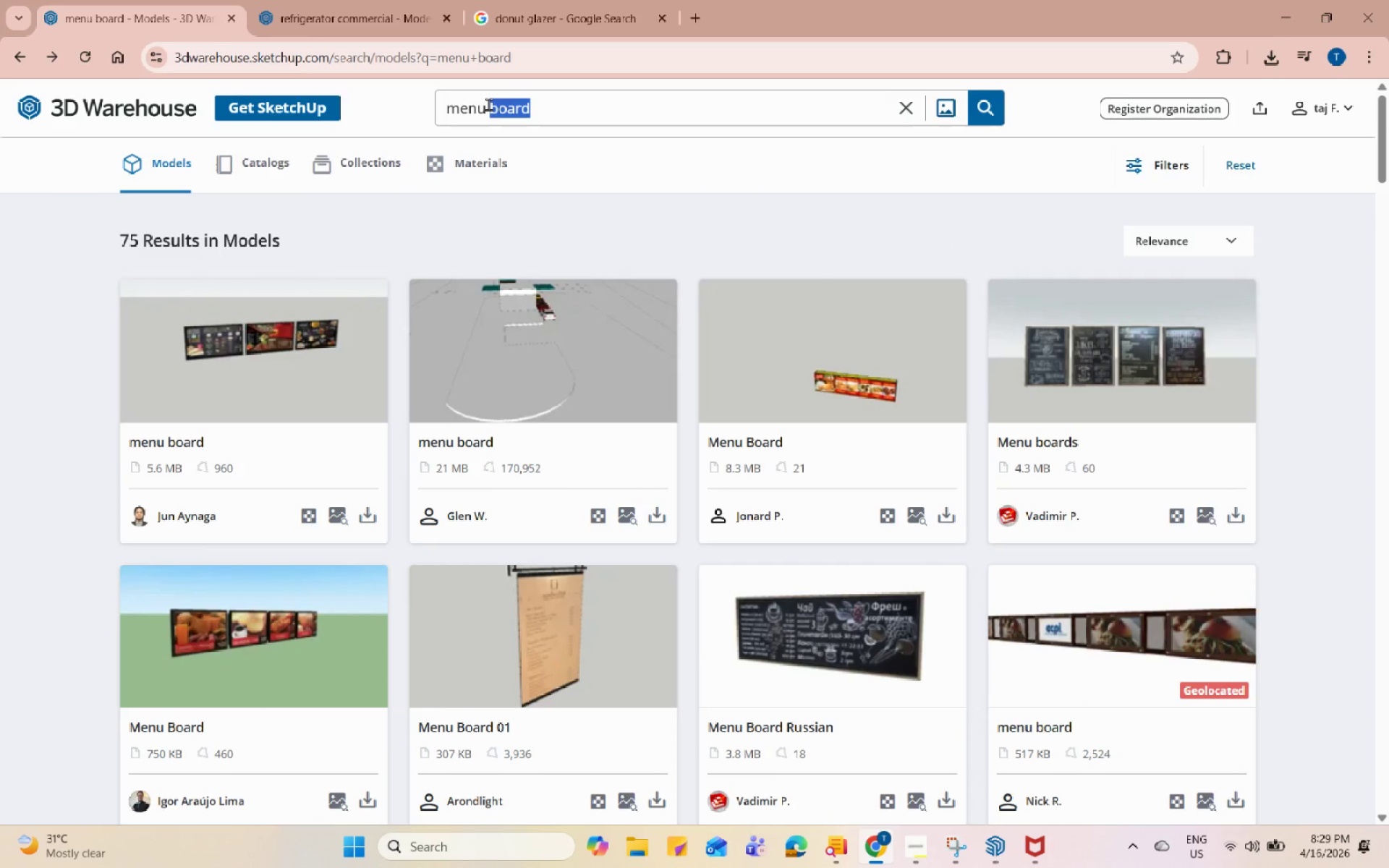 
key(Backspace)
 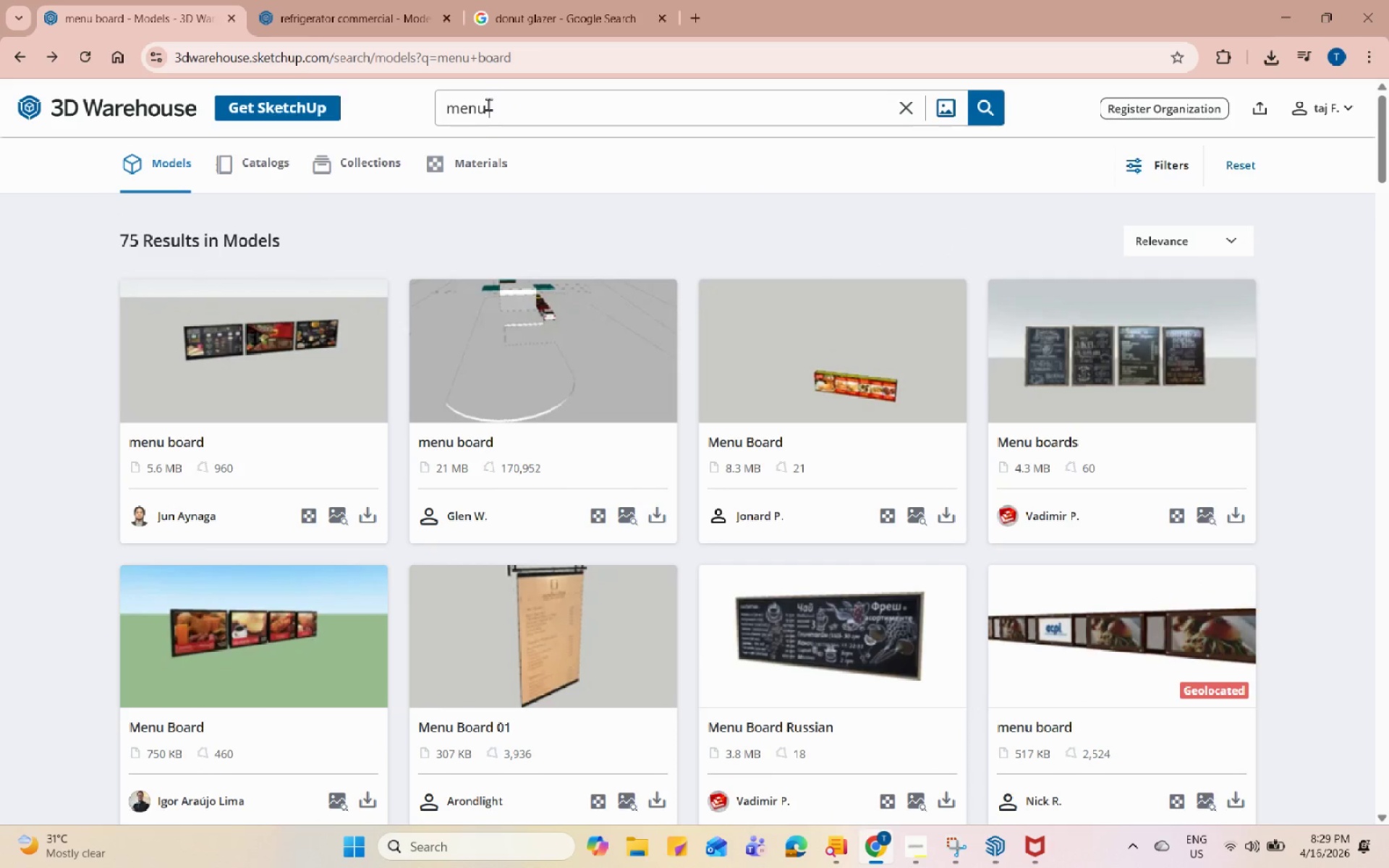 
key(Backspace)
 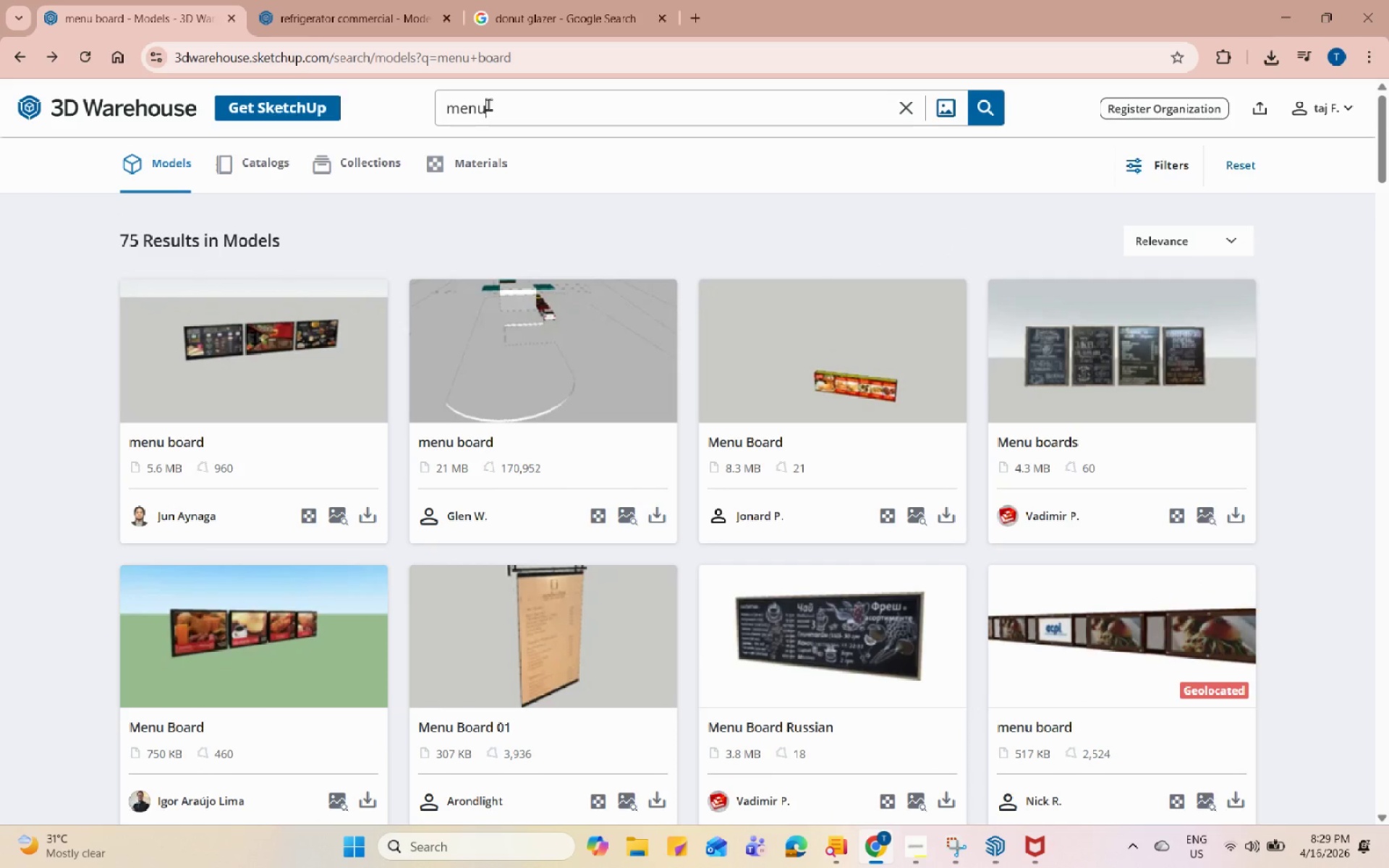 
key(Enter)
 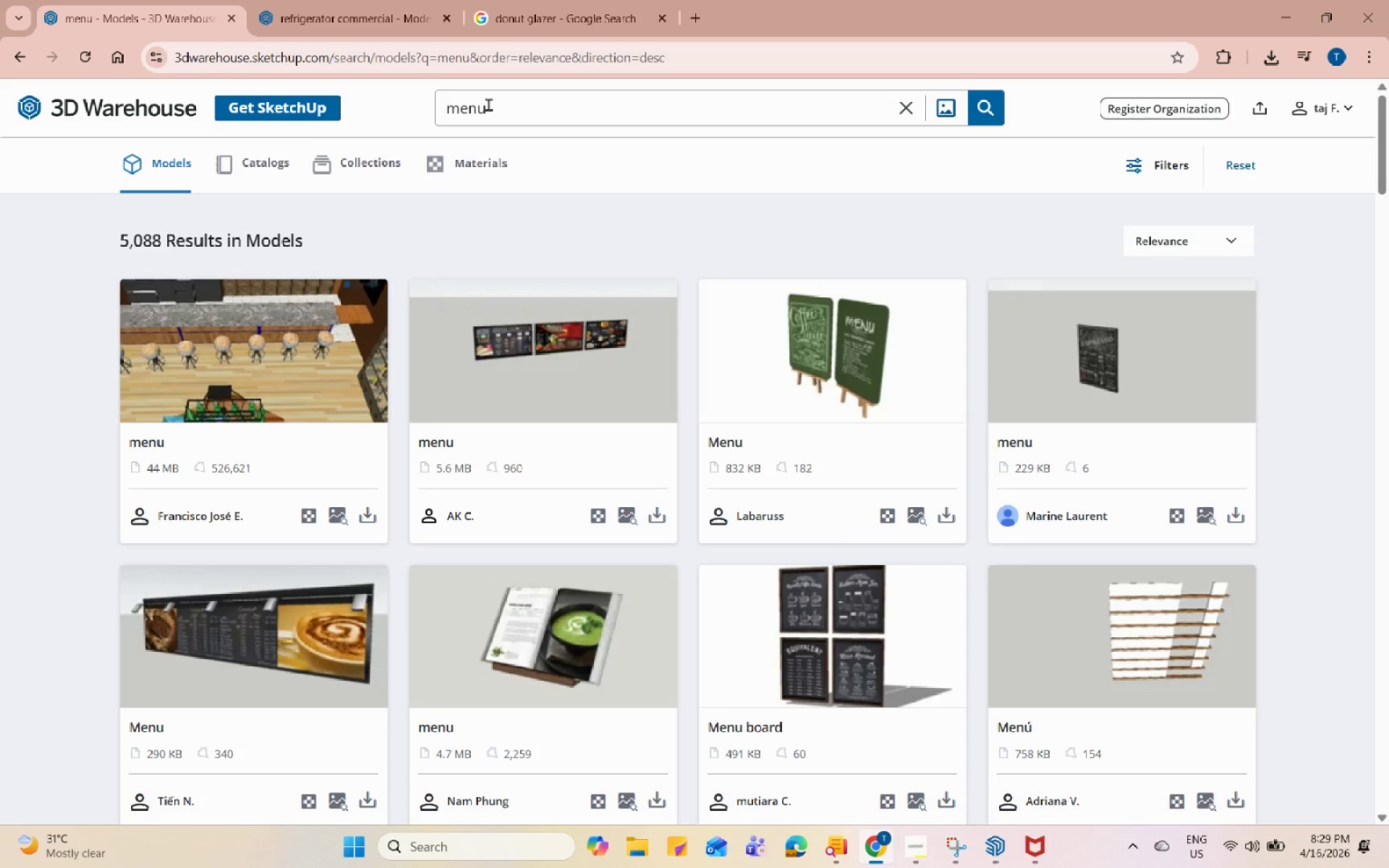 
wait(14.64)
 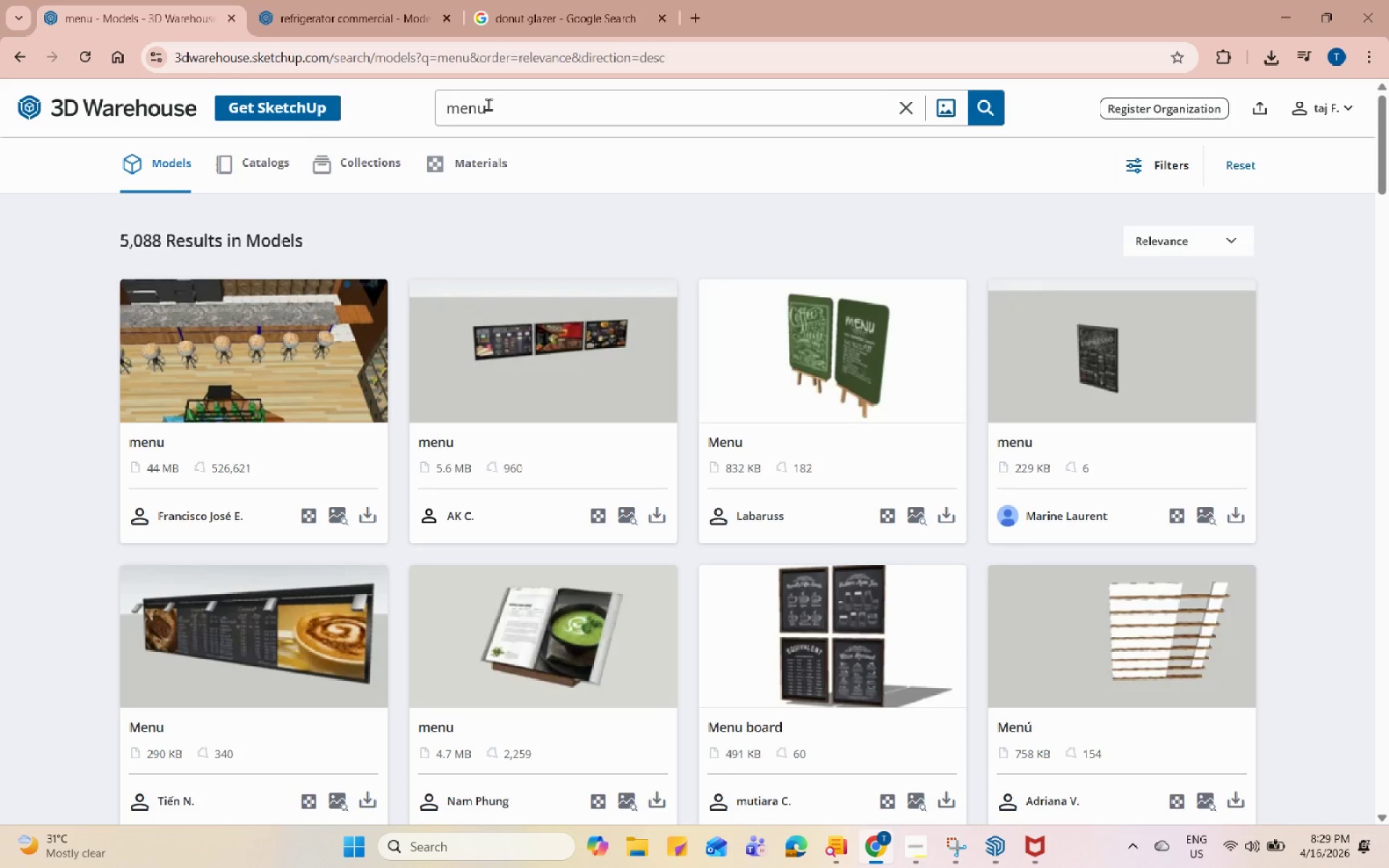 
scroll: coordinate [692, 354], scroll_direction: down, amount: 6.0
 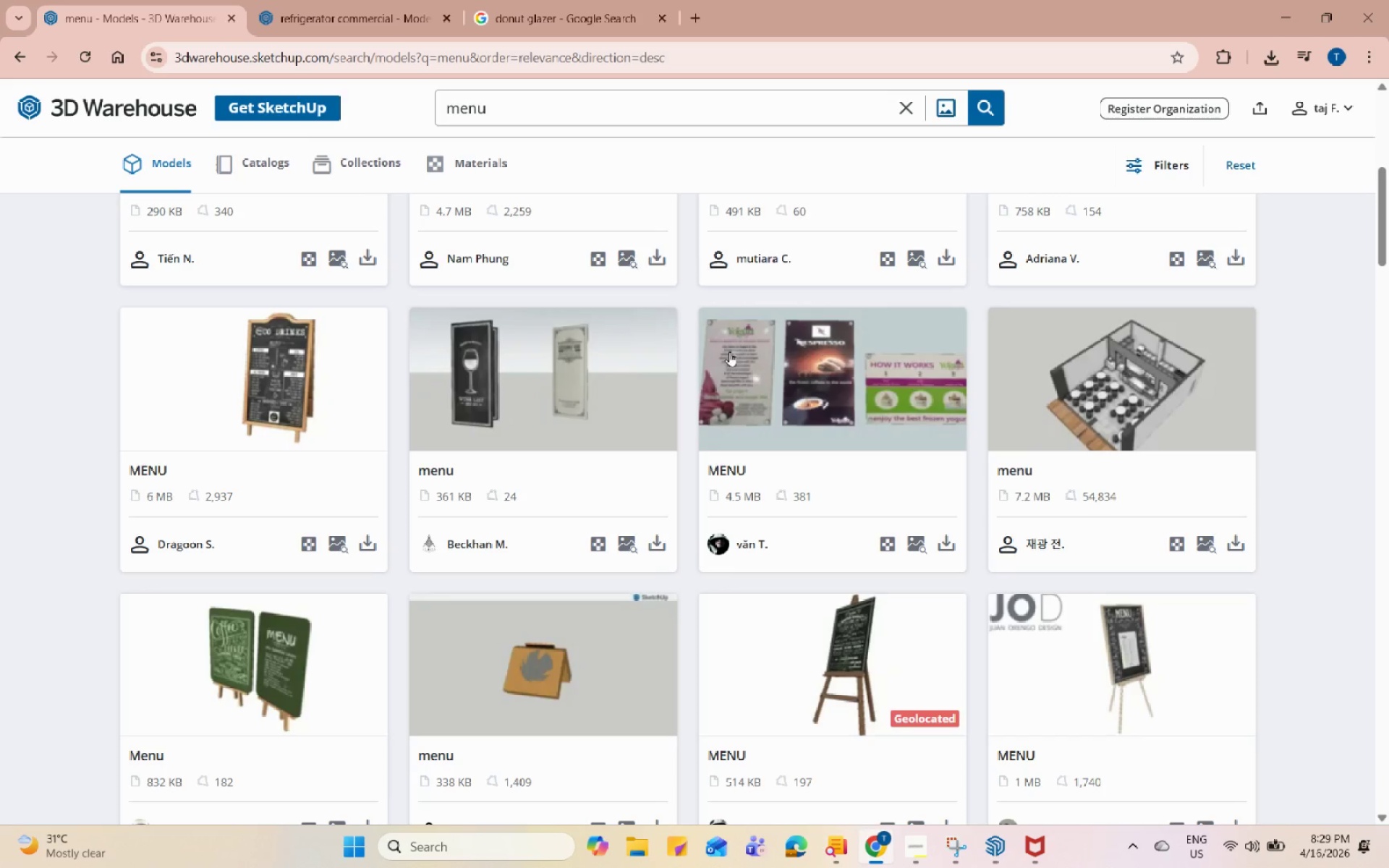 
left_click([1093, 380])
 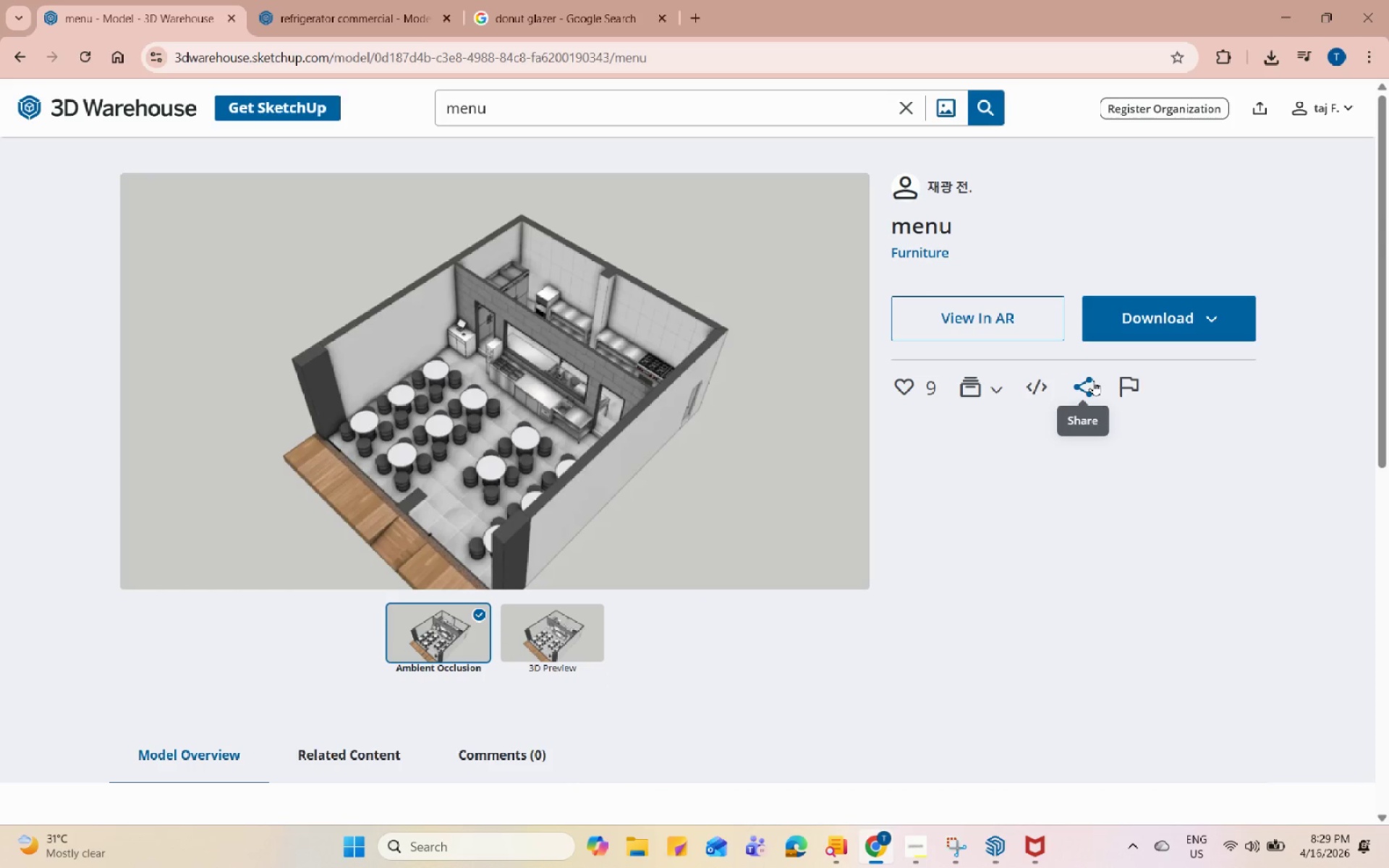 
 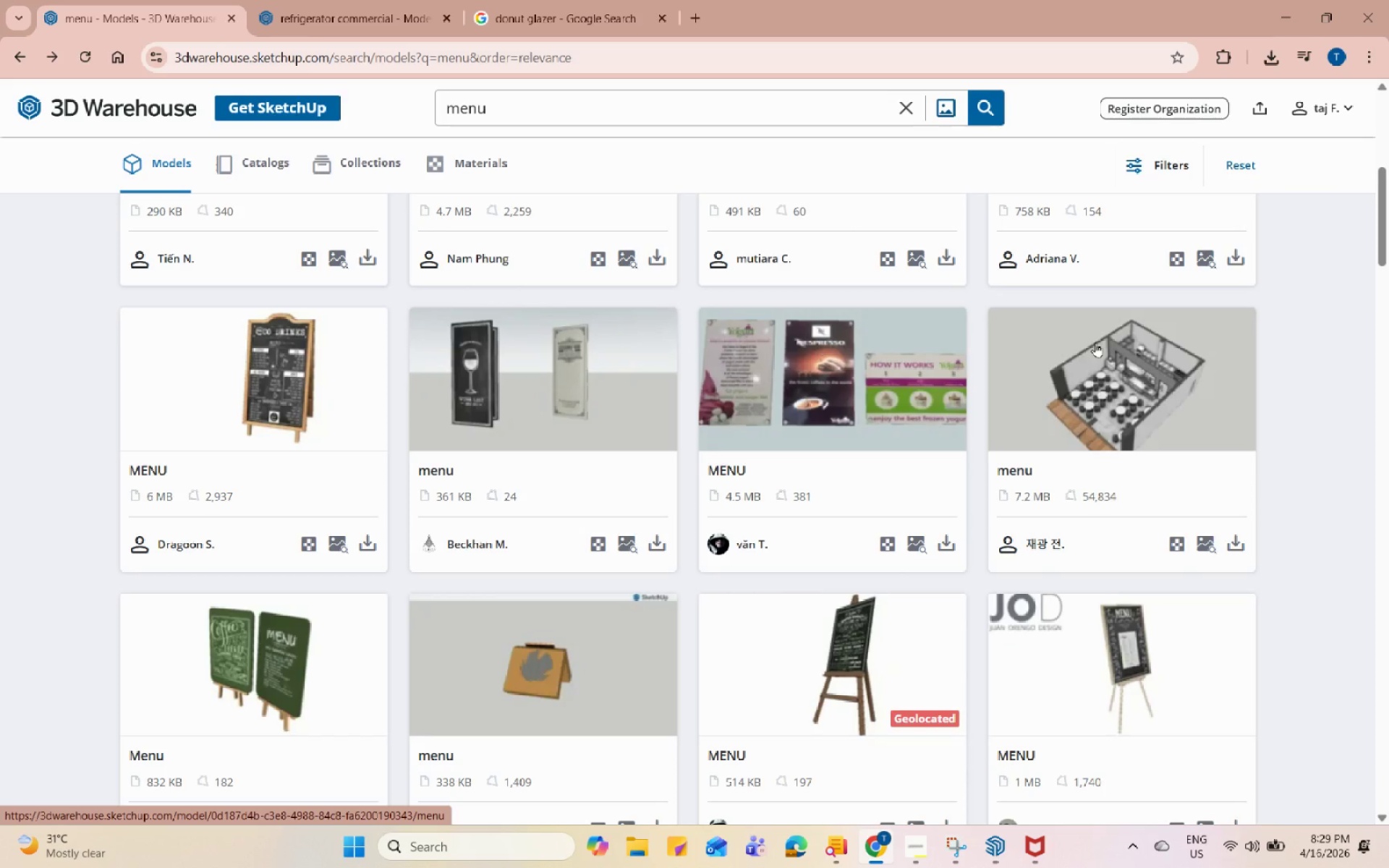 
scroll: coordinate [1093, 363], scroll_direction: down, amount: 9.0
 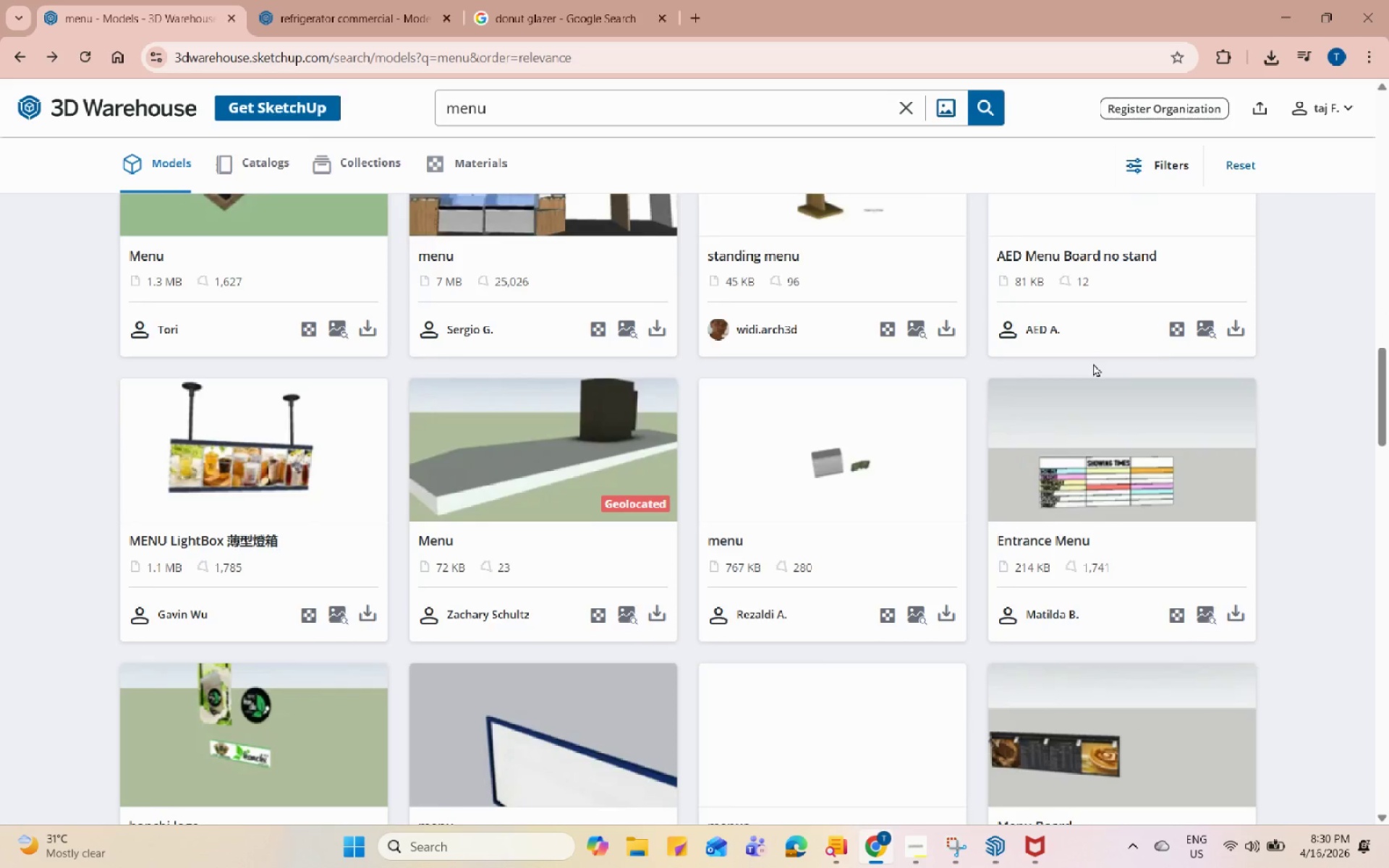 
left_click([1098, 381])
 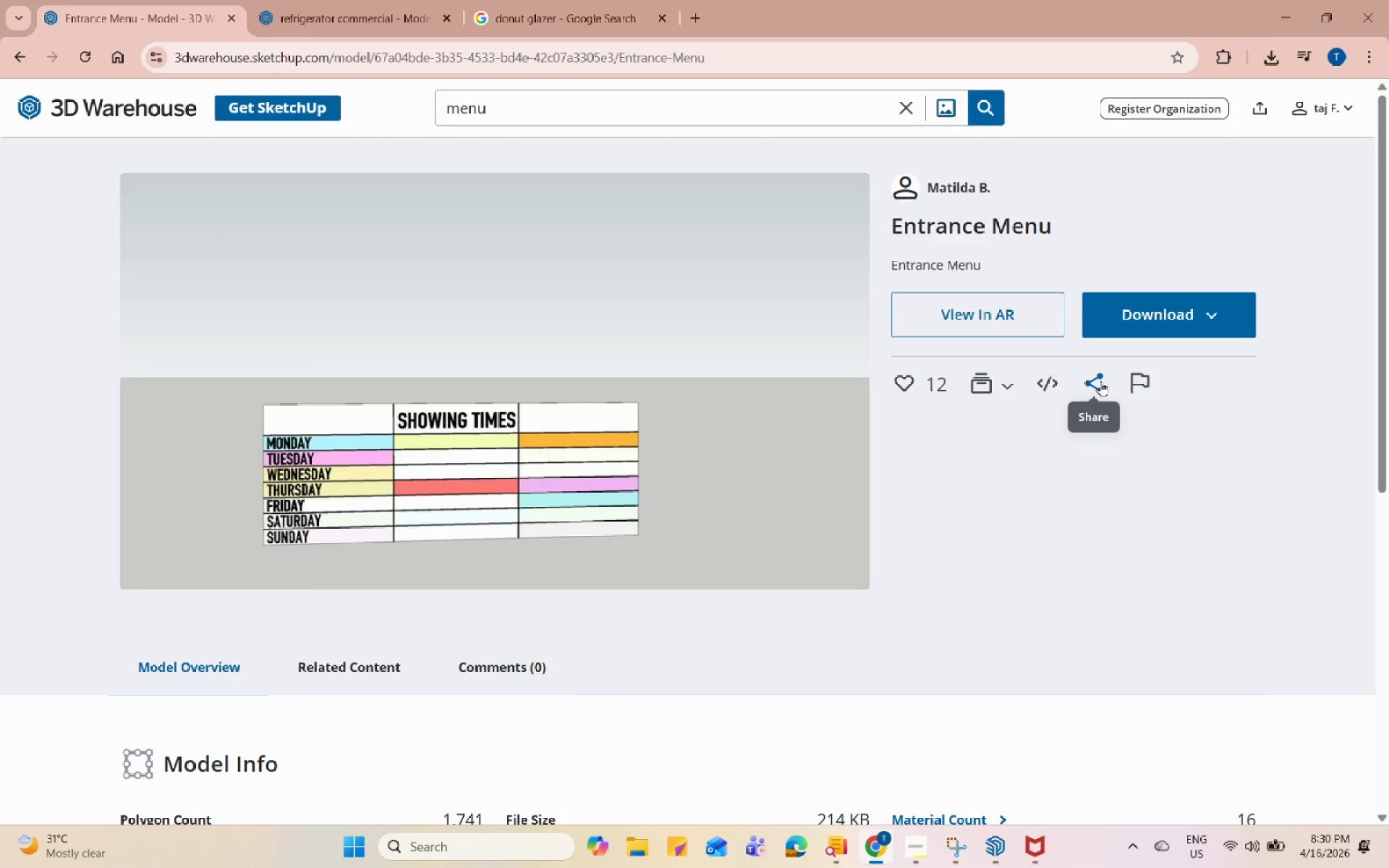 
 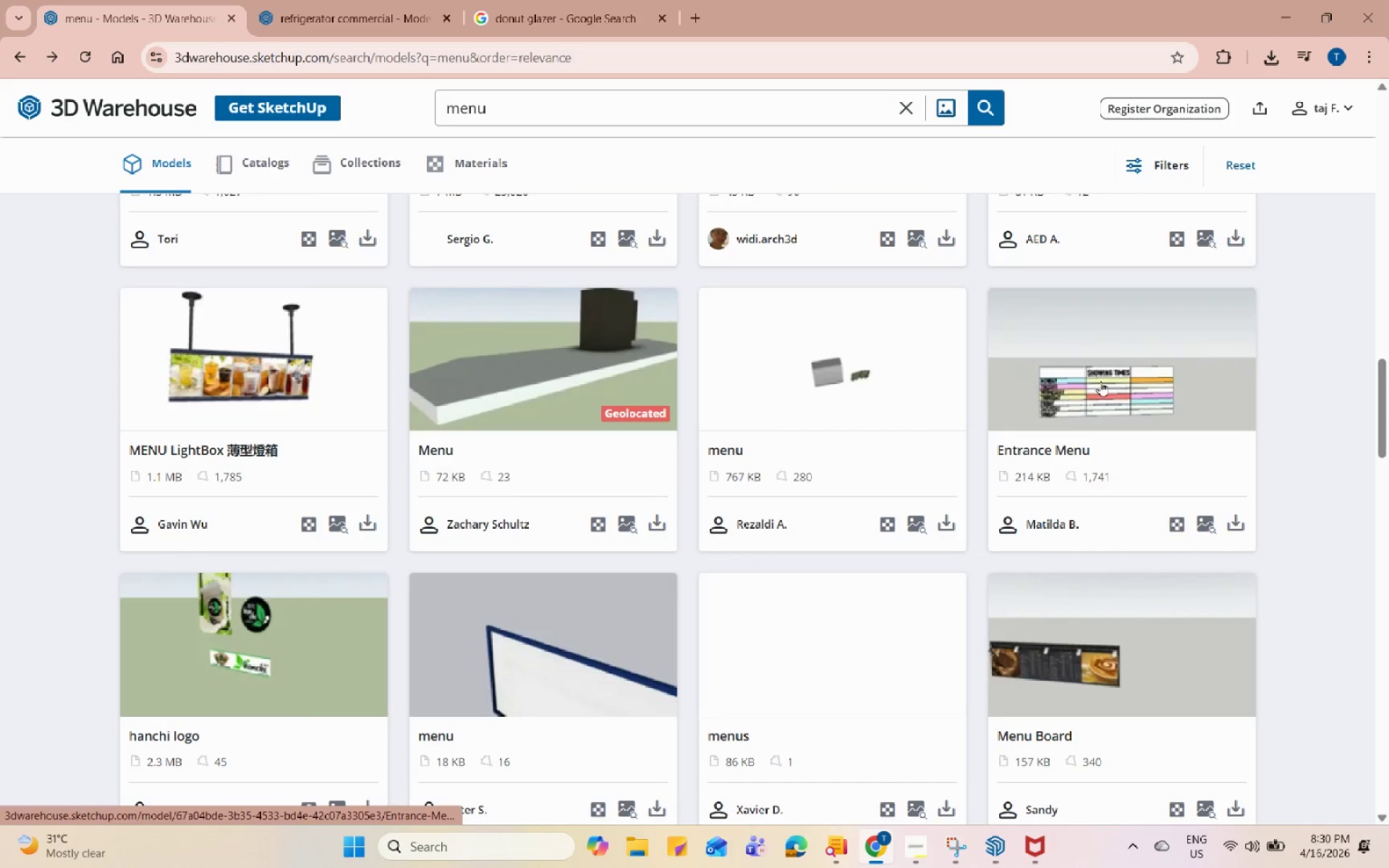 
scroll: coordinate [1109, 355], scroll_direction: down, amount: 10.0
 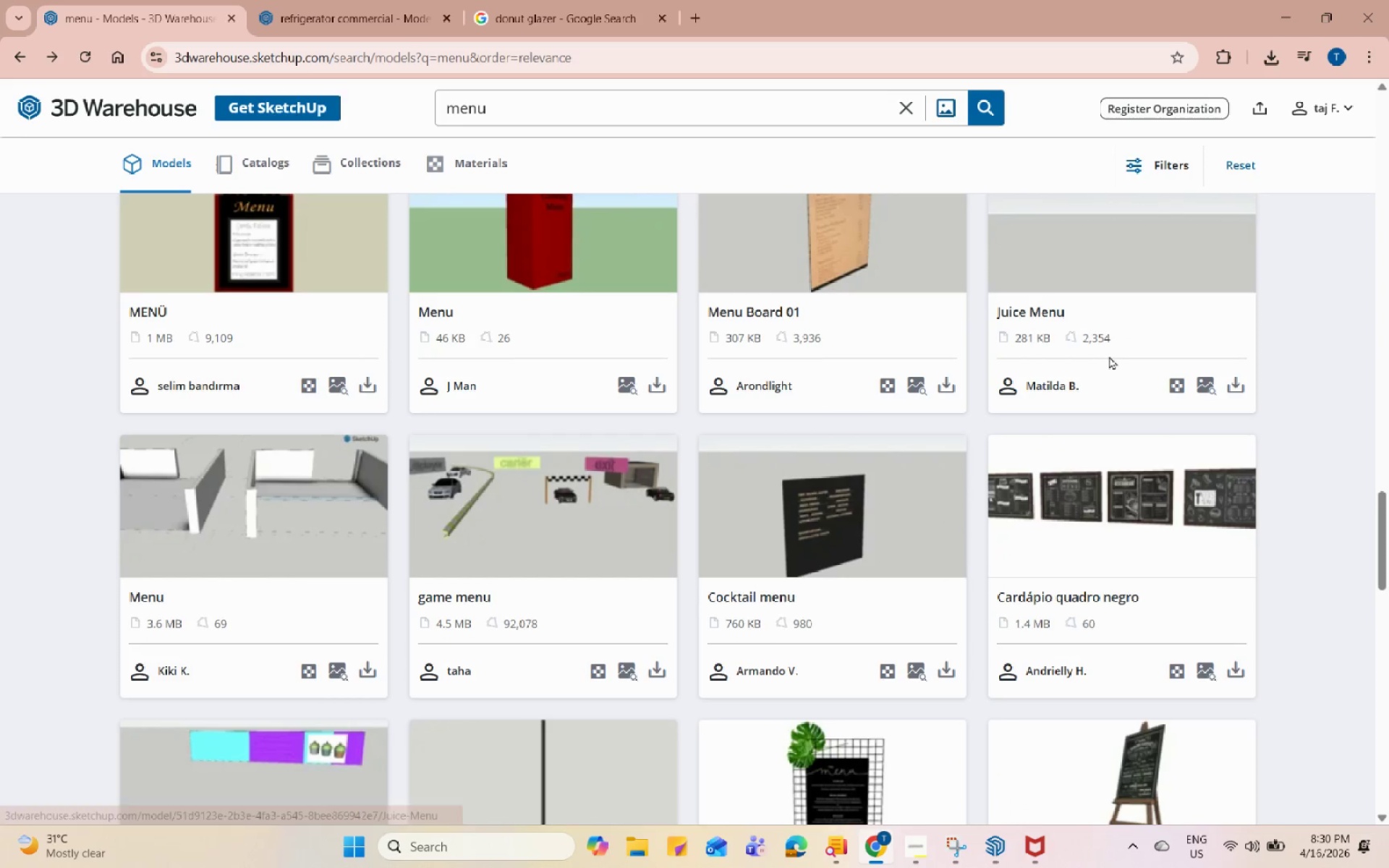 
left_click([1108, 471])
 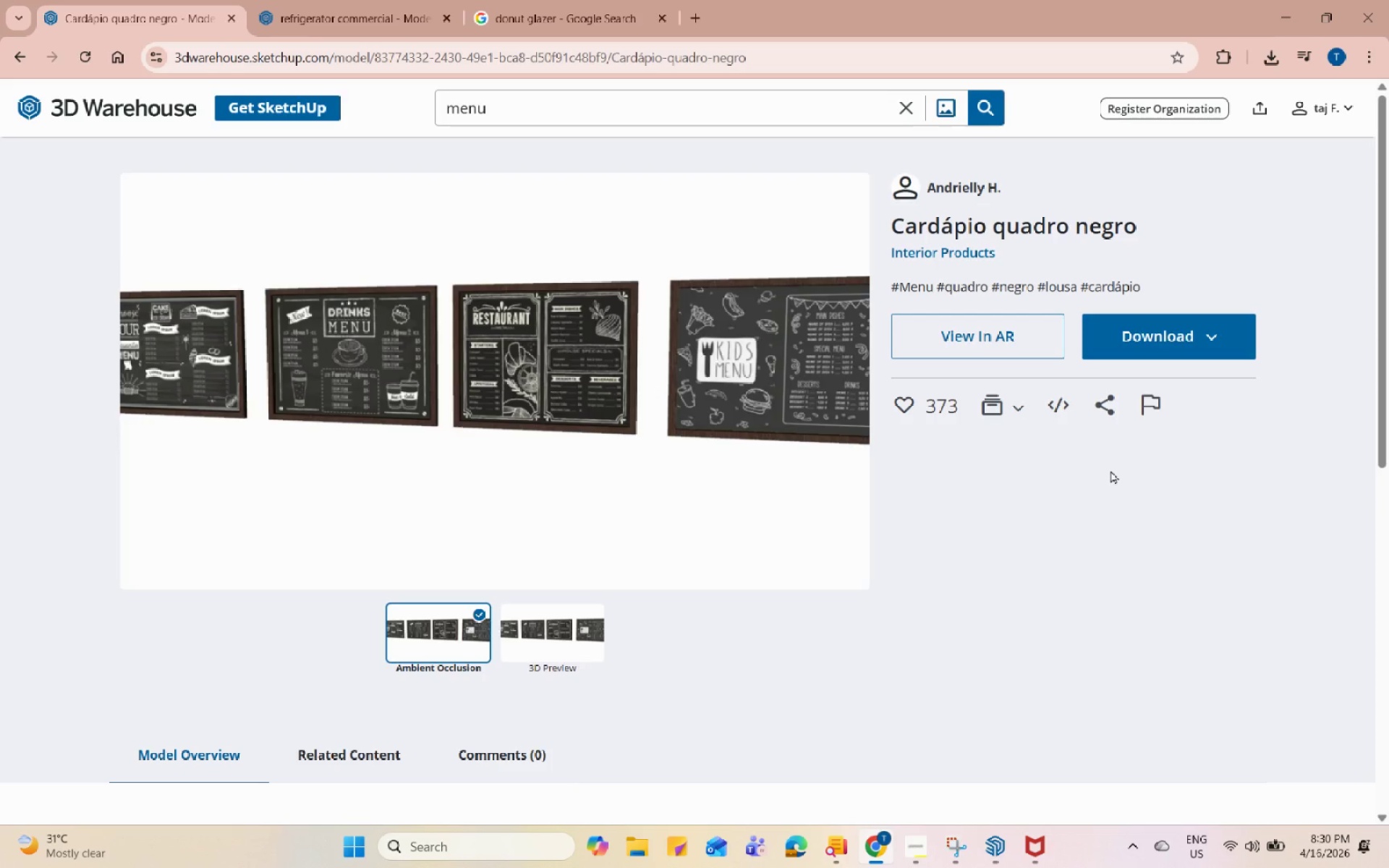 
wait(5.42)
 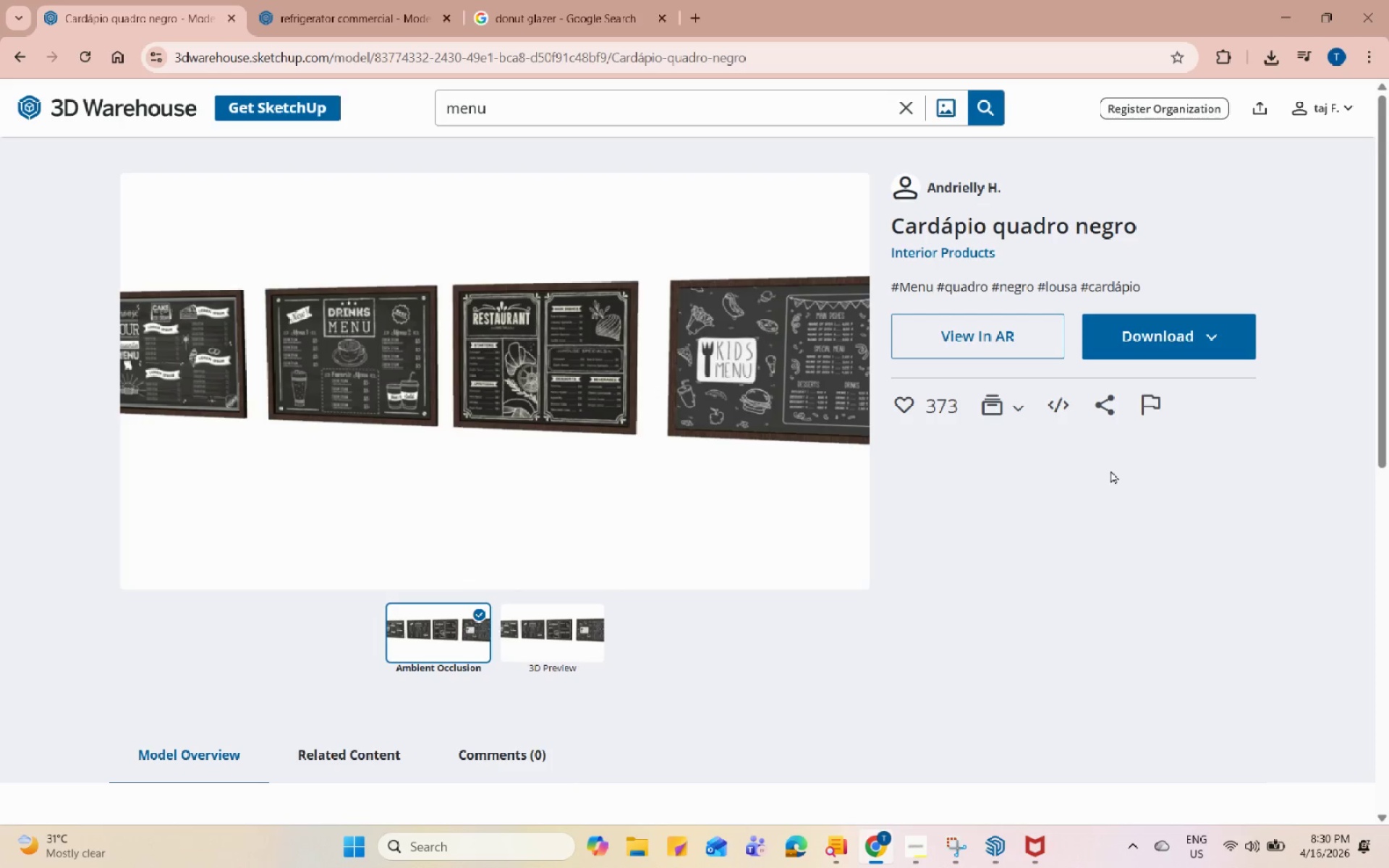 
left_click([1189, 331])
 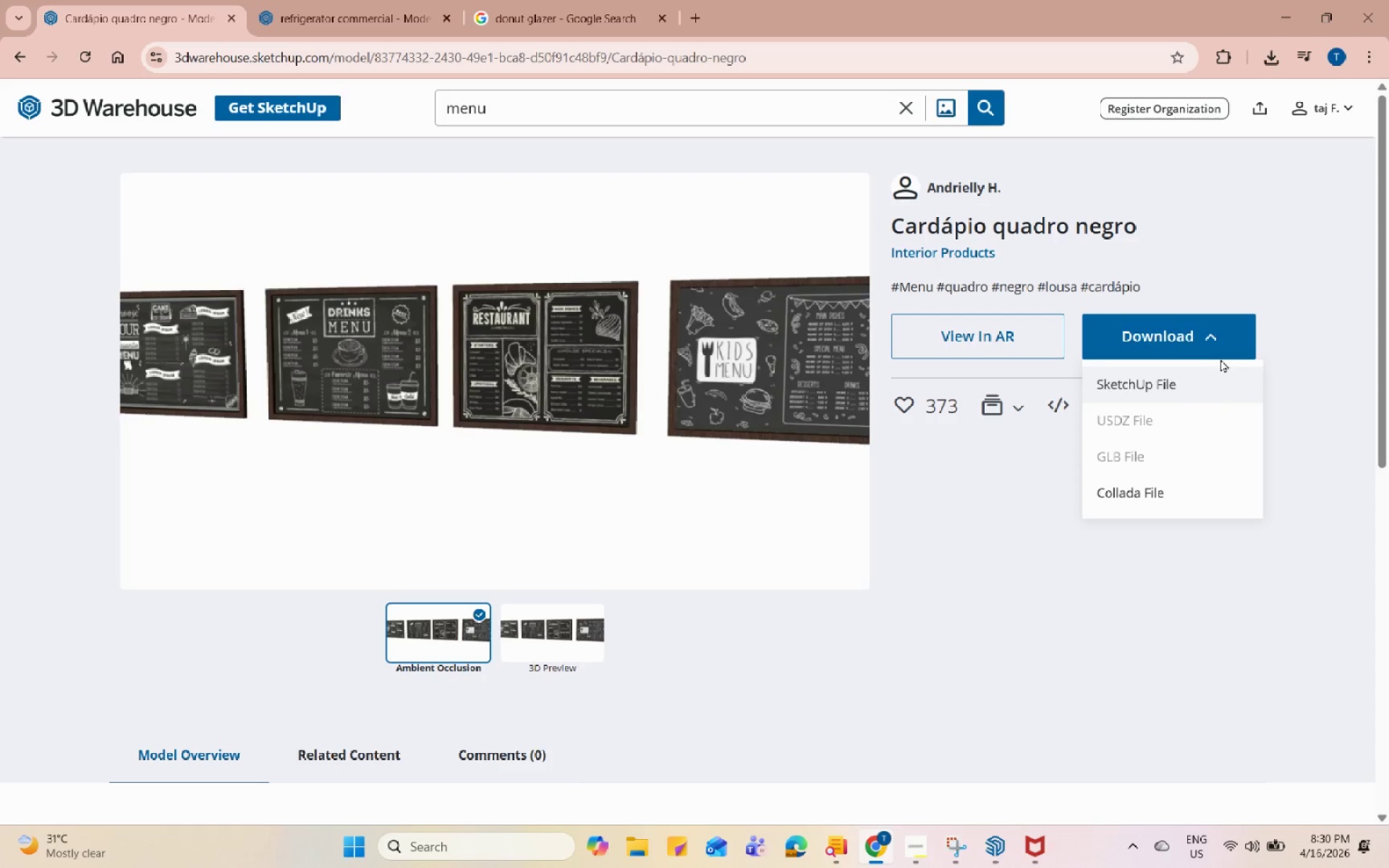 
left_click([1274, 255])
 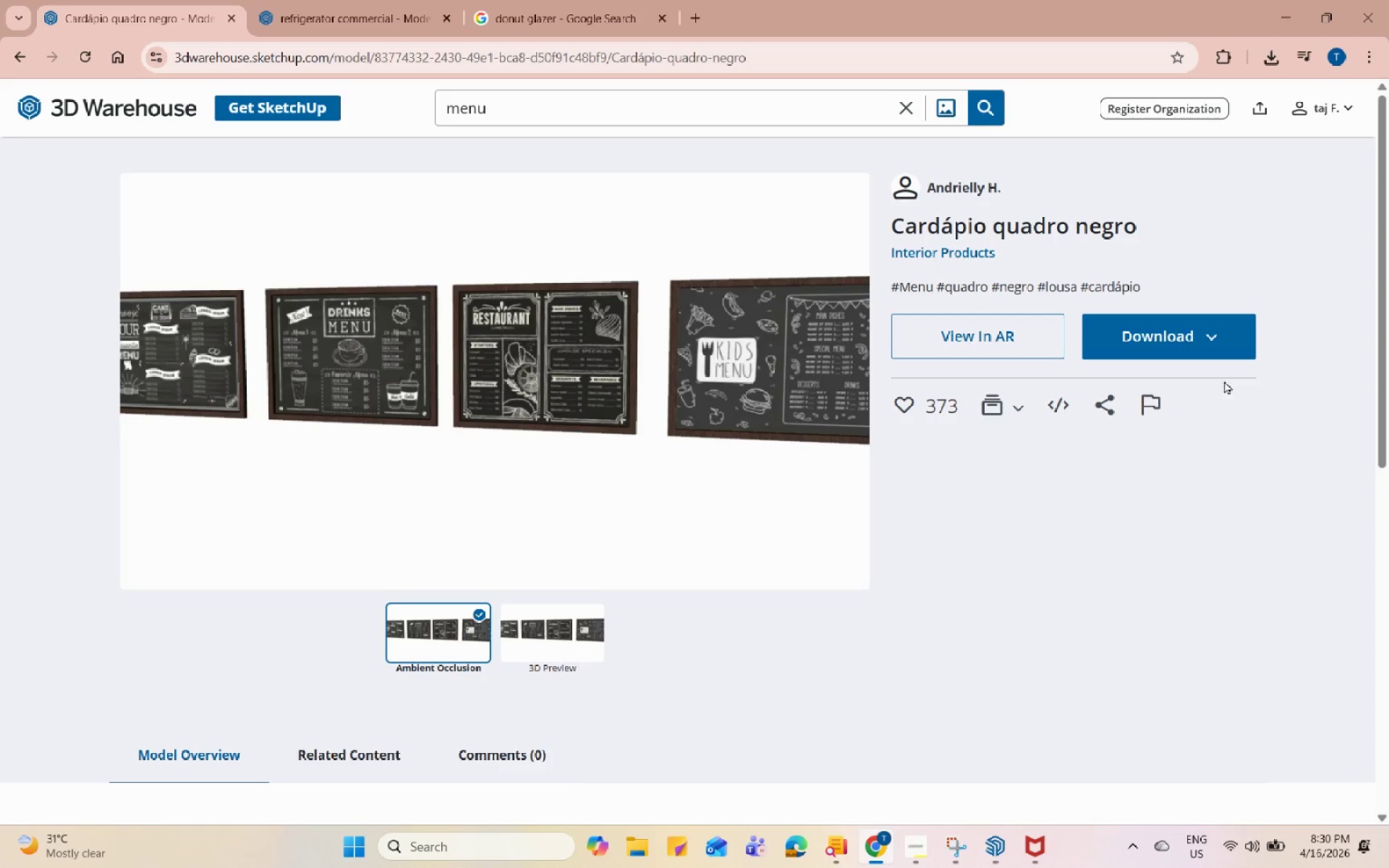 
double_click([1195, 387])
 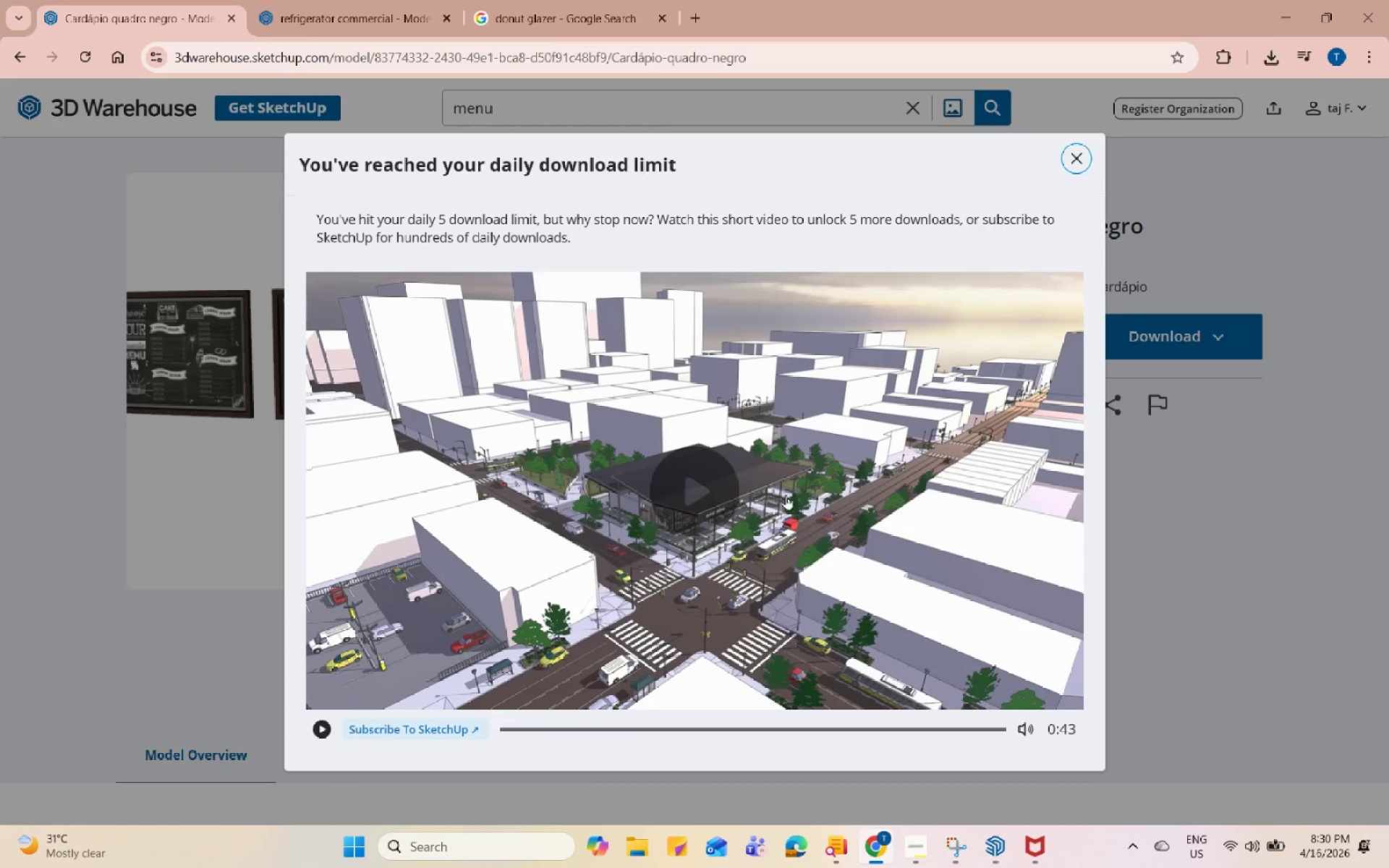 
left_click([687, 478])
 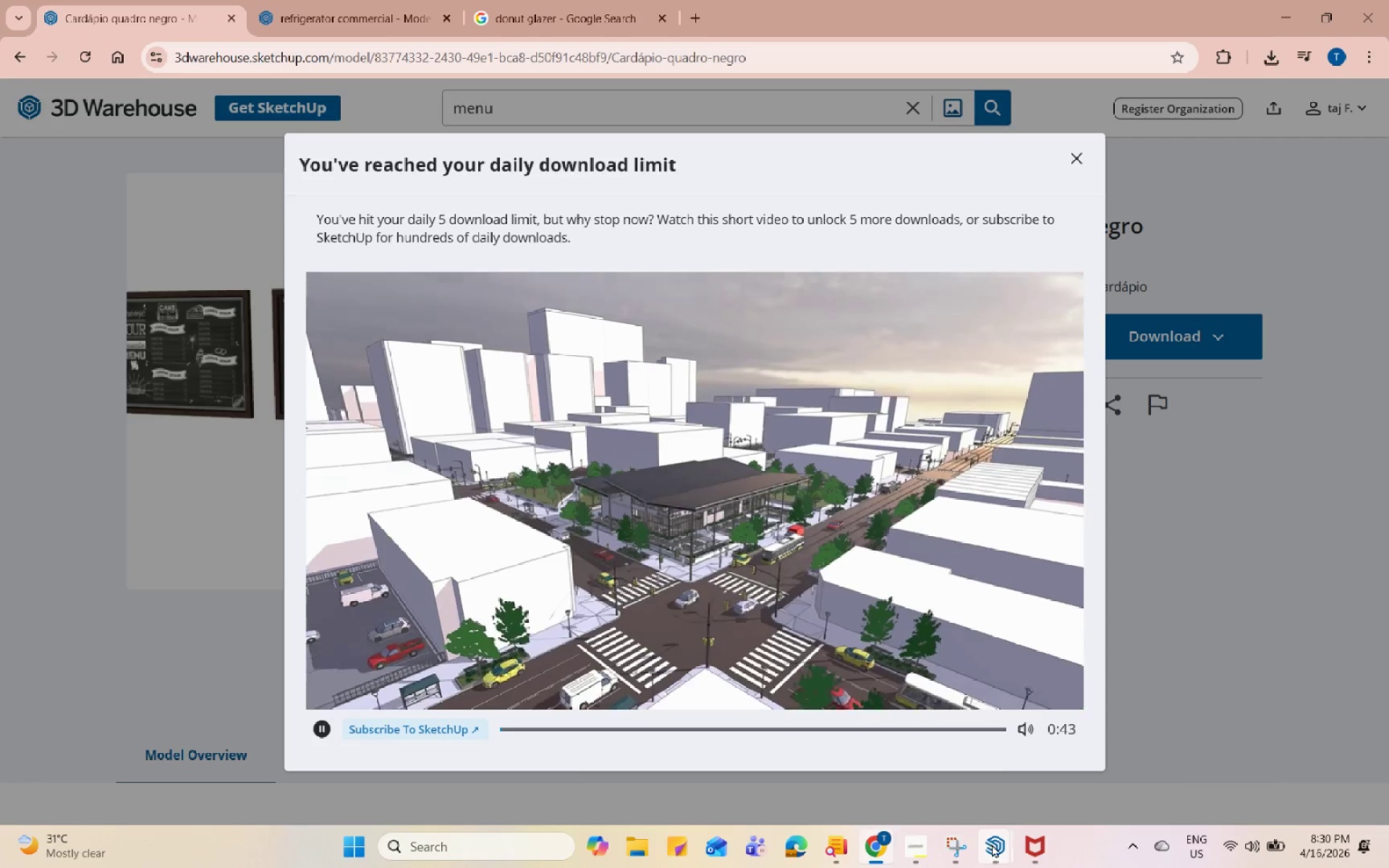 
double_click([919, 793])
 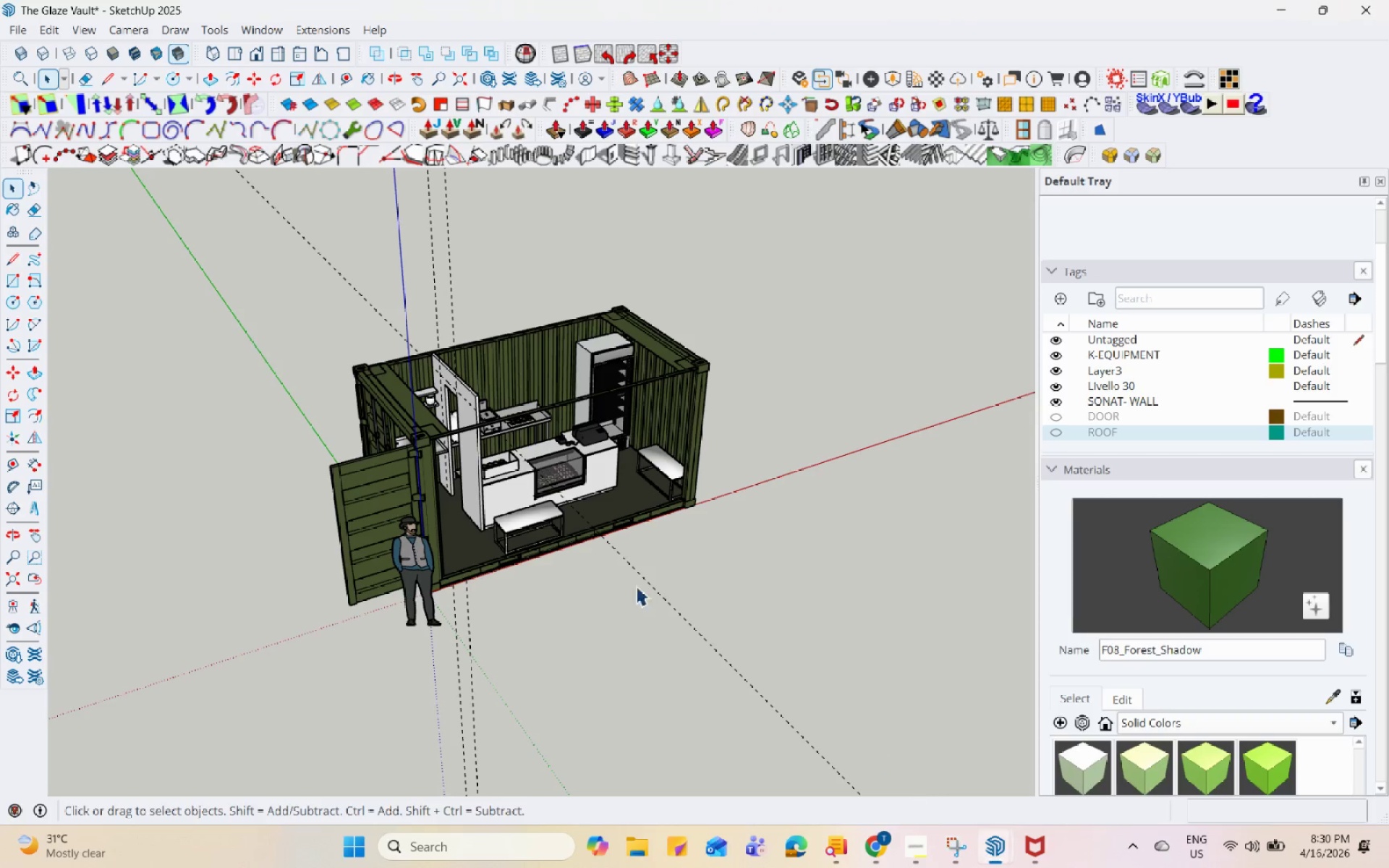 
scroll: coordinate [383, 457], scroll_direction: up, amount: 10.0
 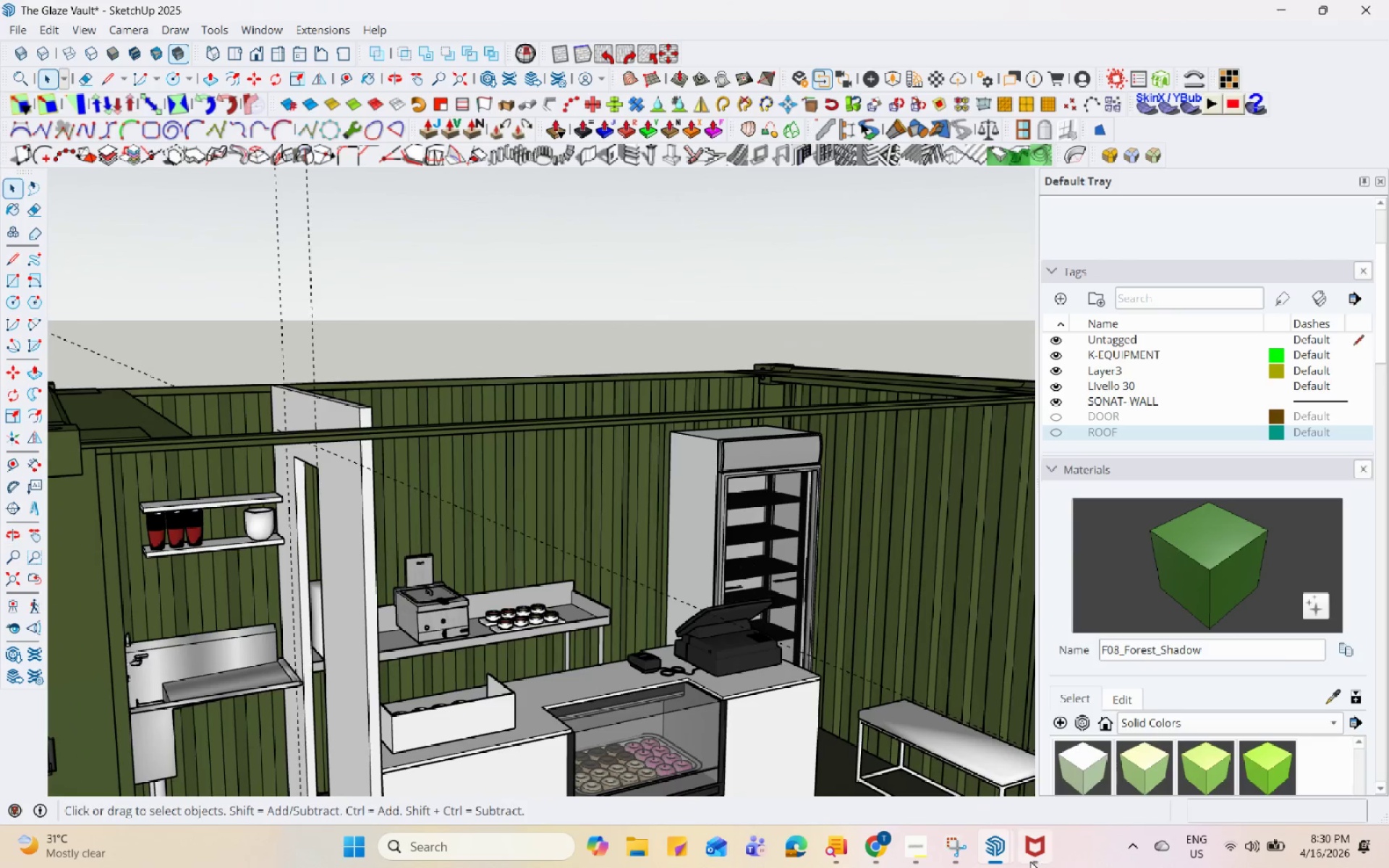 
left_click([1005, 853])
 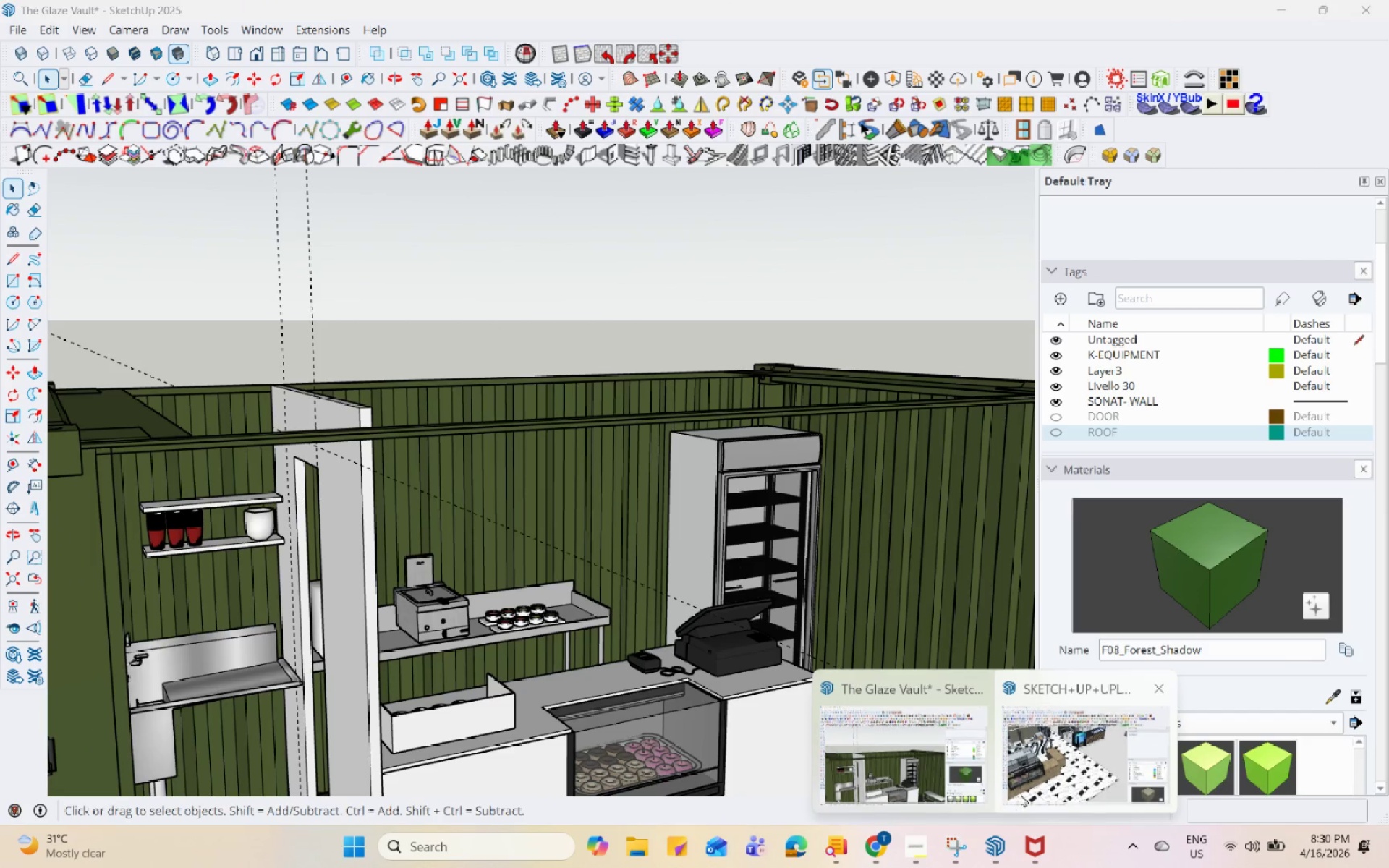 
left_click([1039, 781])
 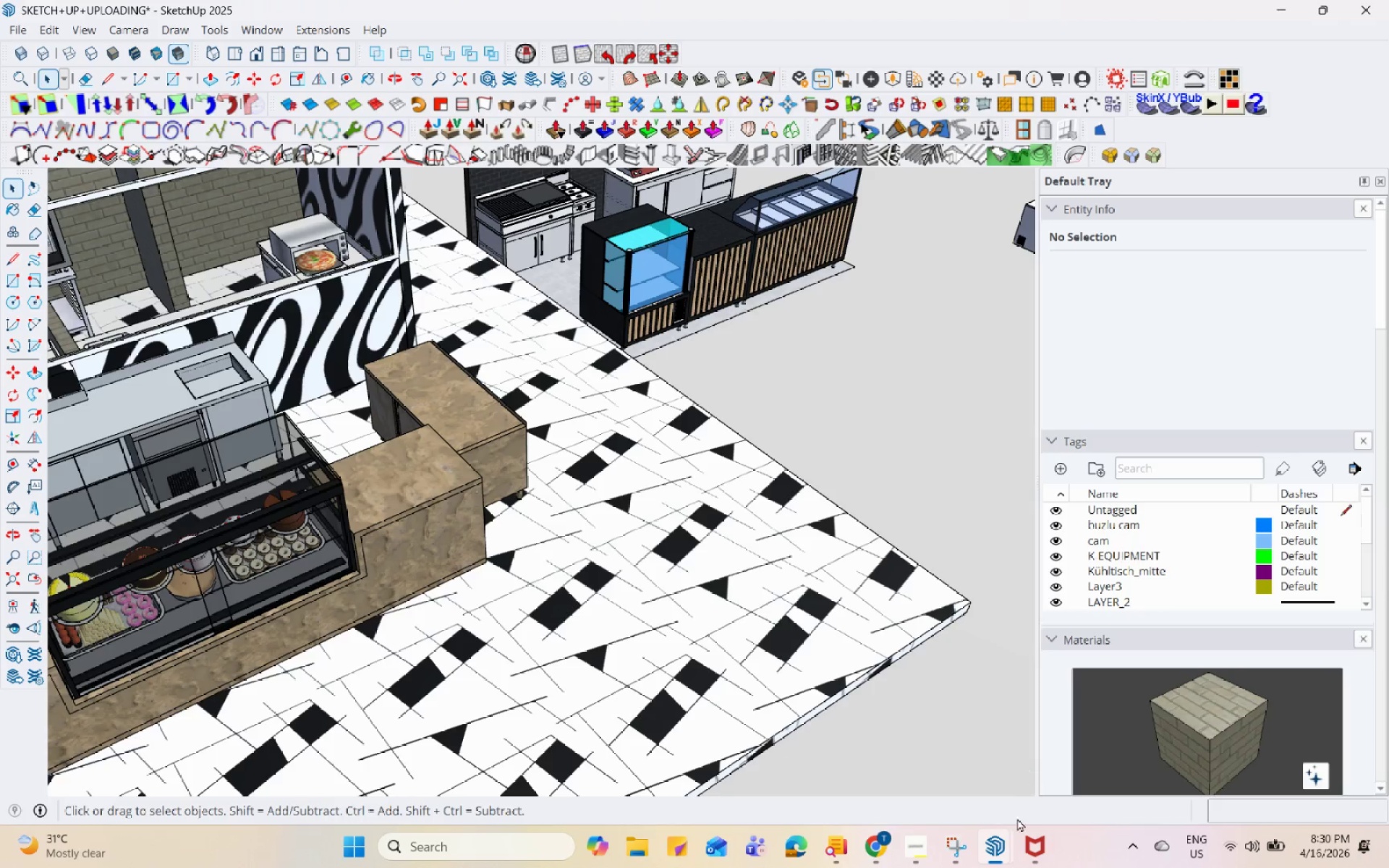 
left_click([1003, 843])
 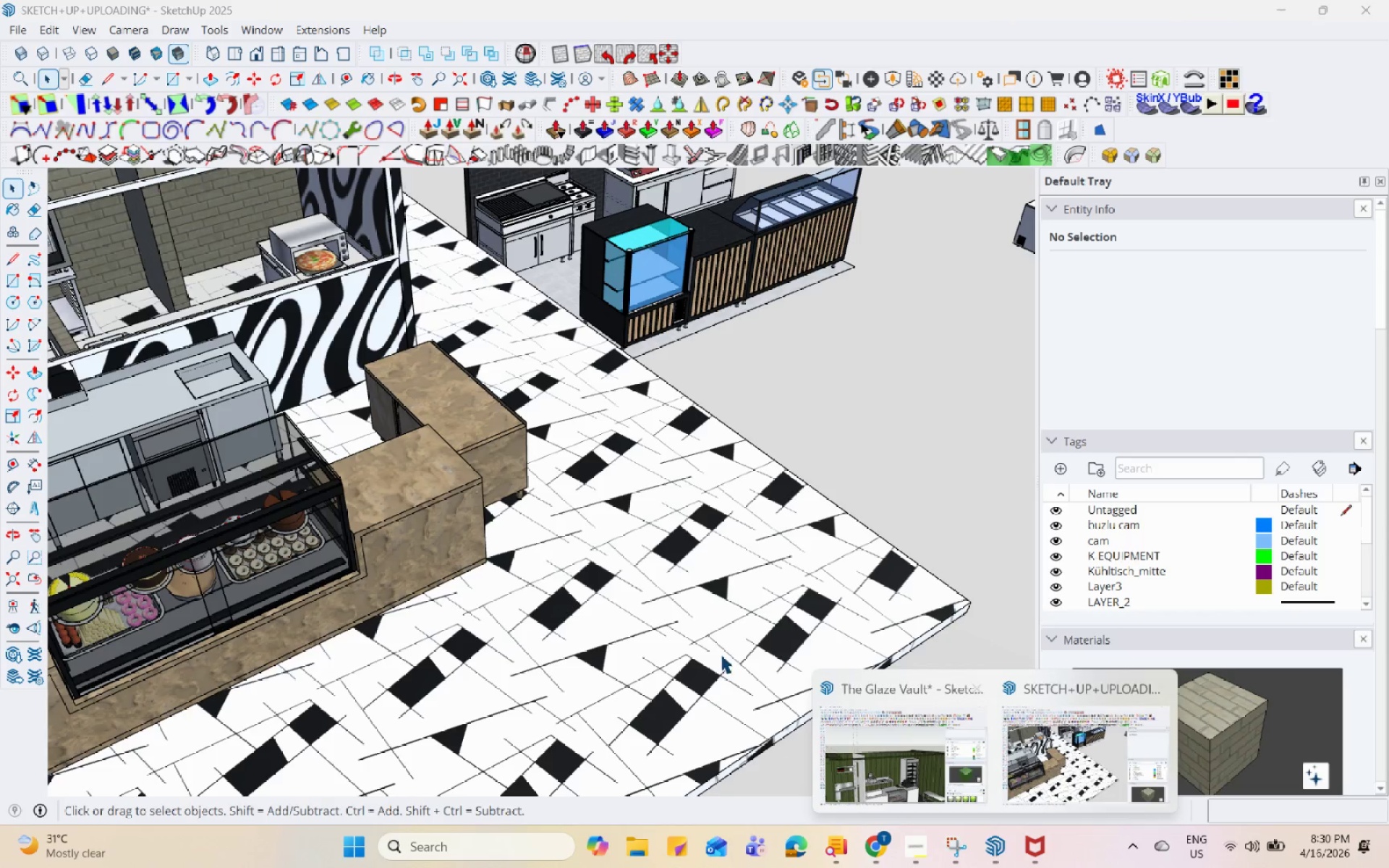 
left_click([493, 503])
 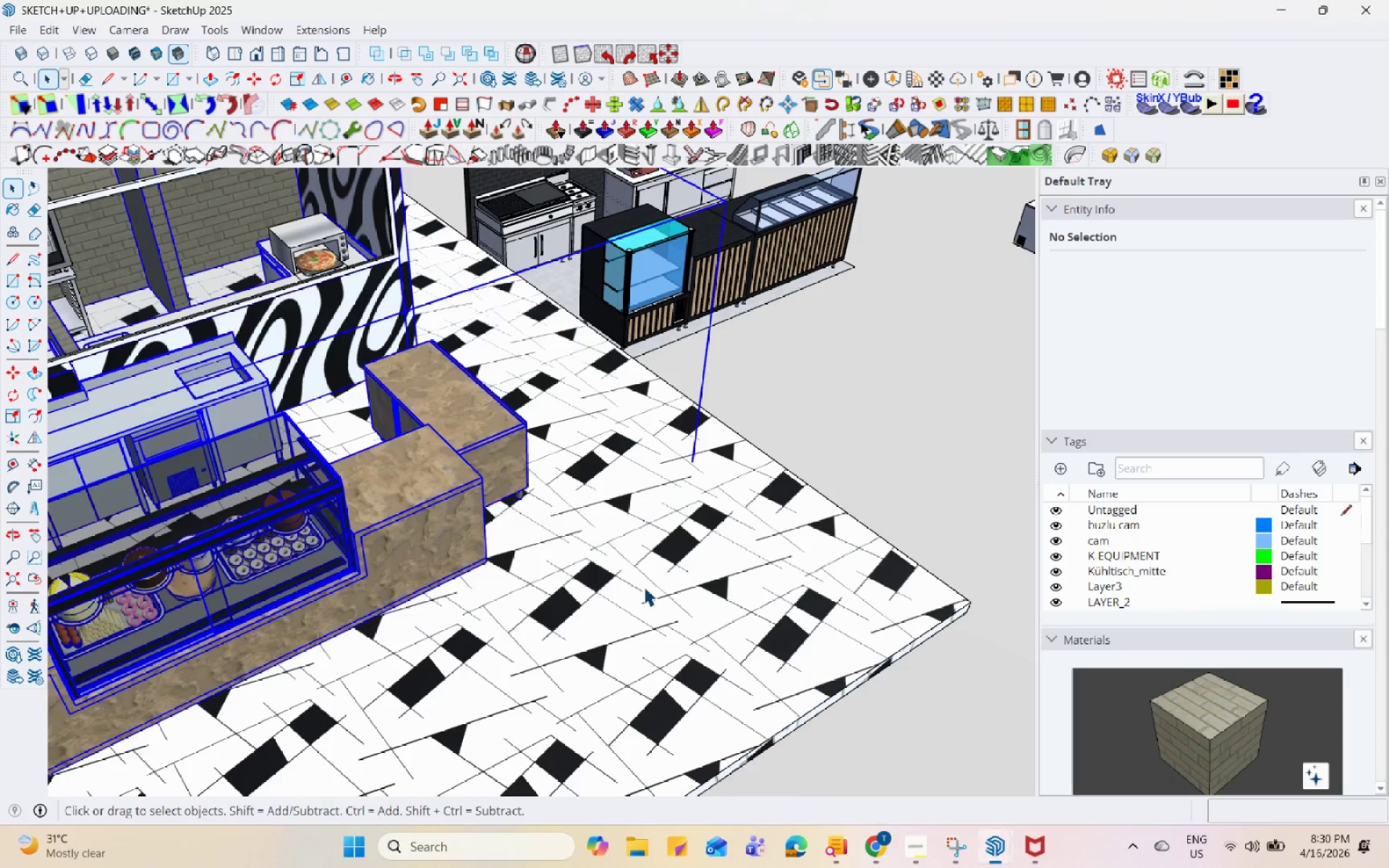 
scroll: coordinate [764, 637], scroll_direction: up, amount: 1.0
 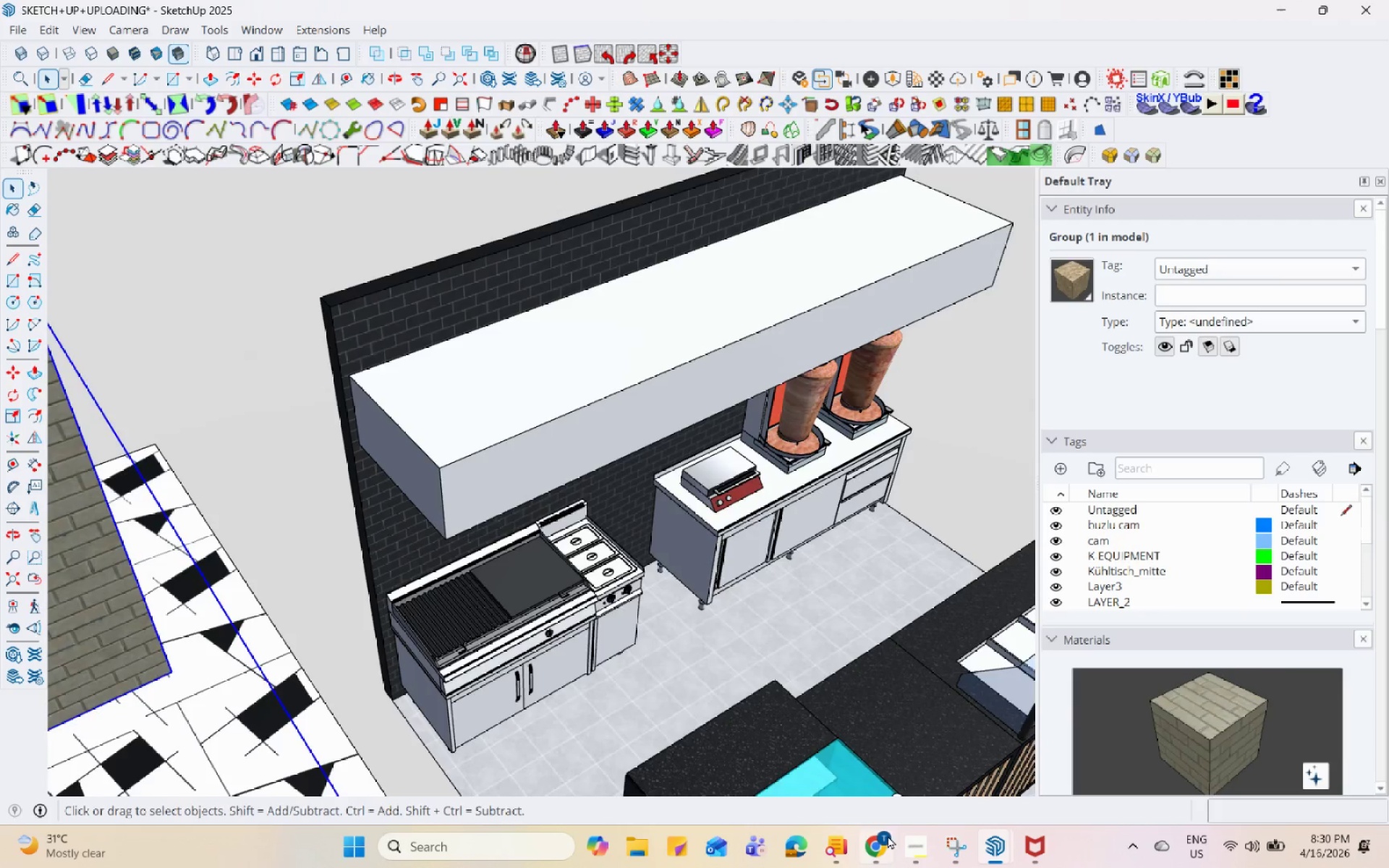 
left_click([887, 843])
 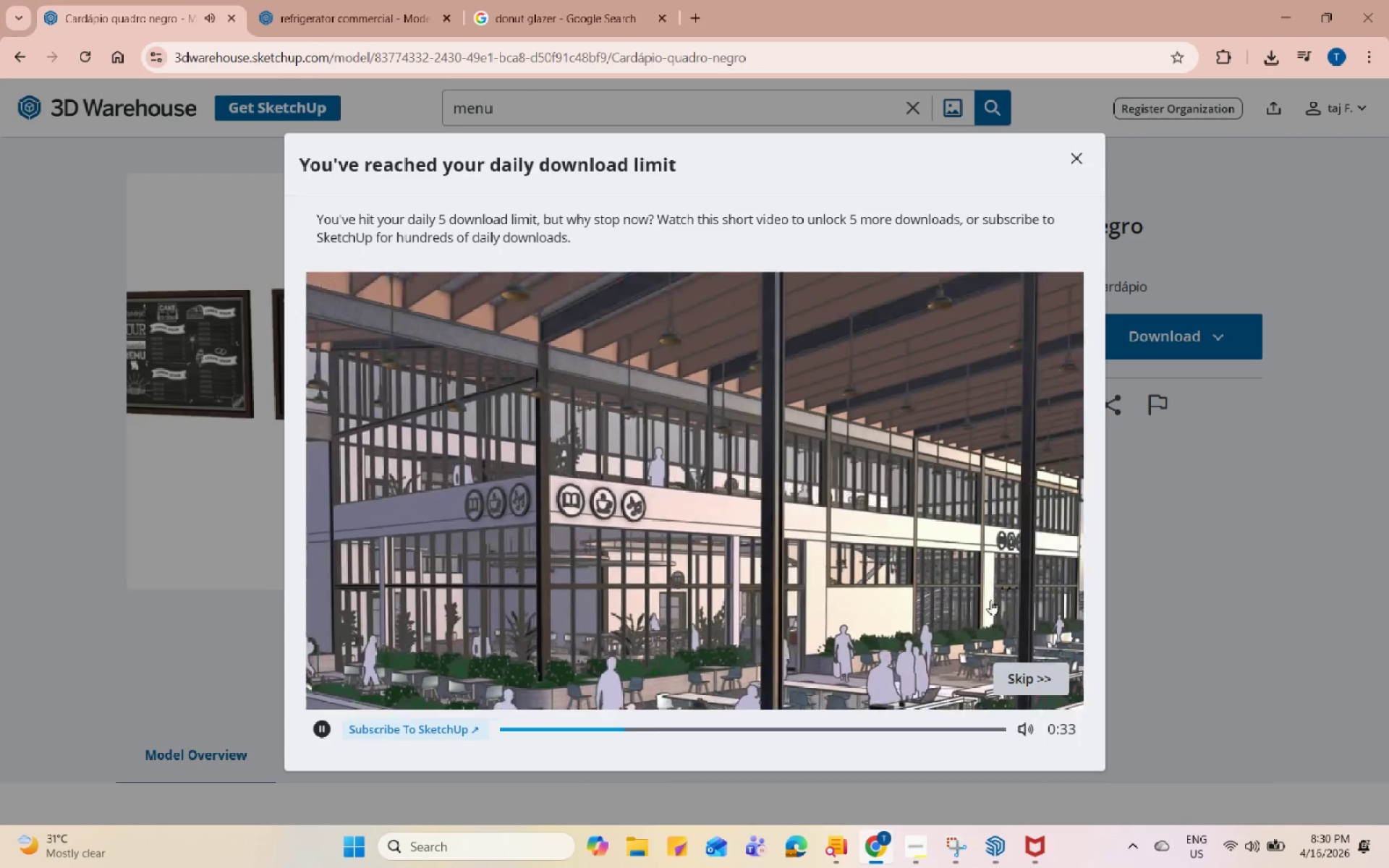 
left_click([1017, 674])
 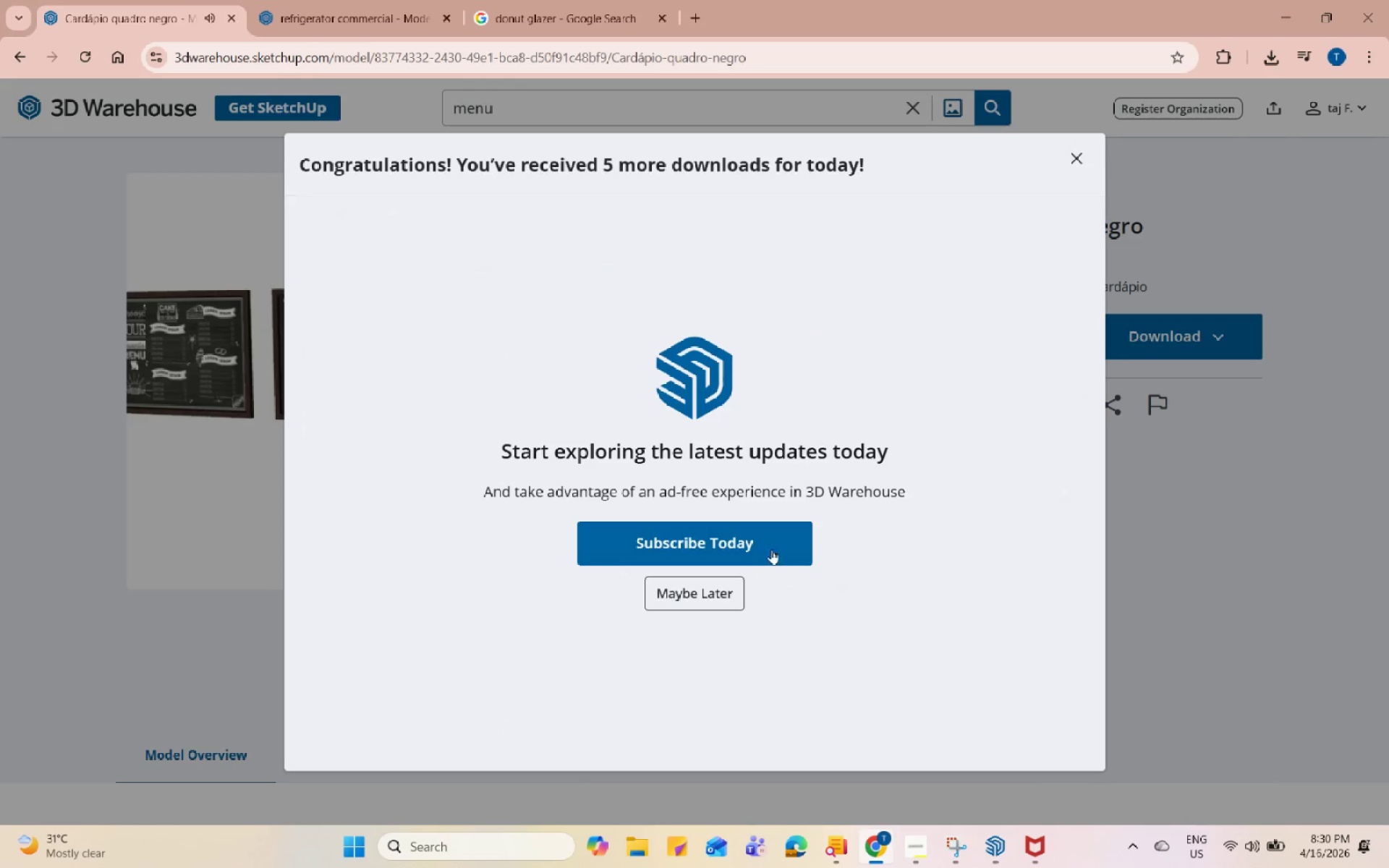 
left_click([743, 595])
 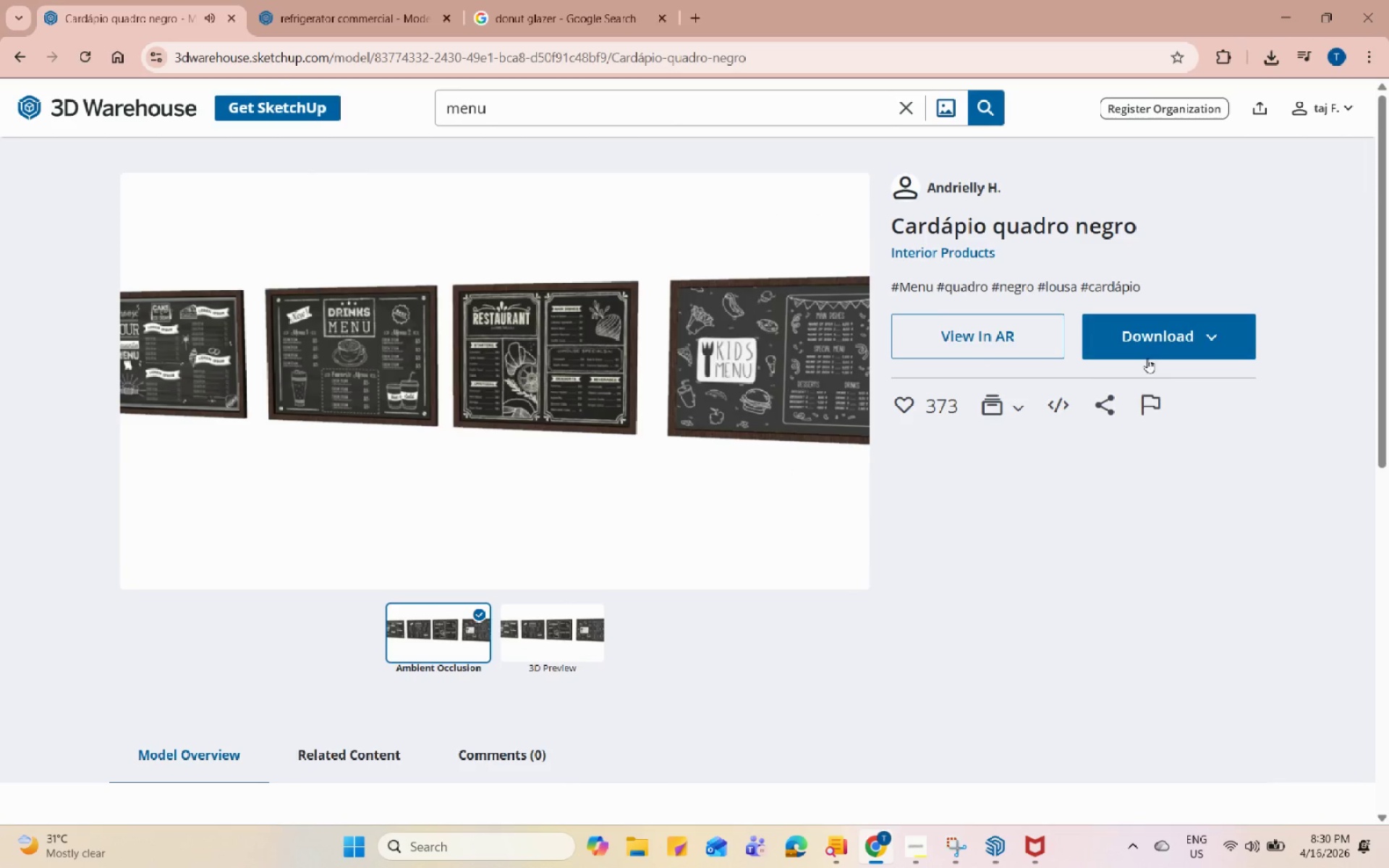 
double_click([1142, 370])
 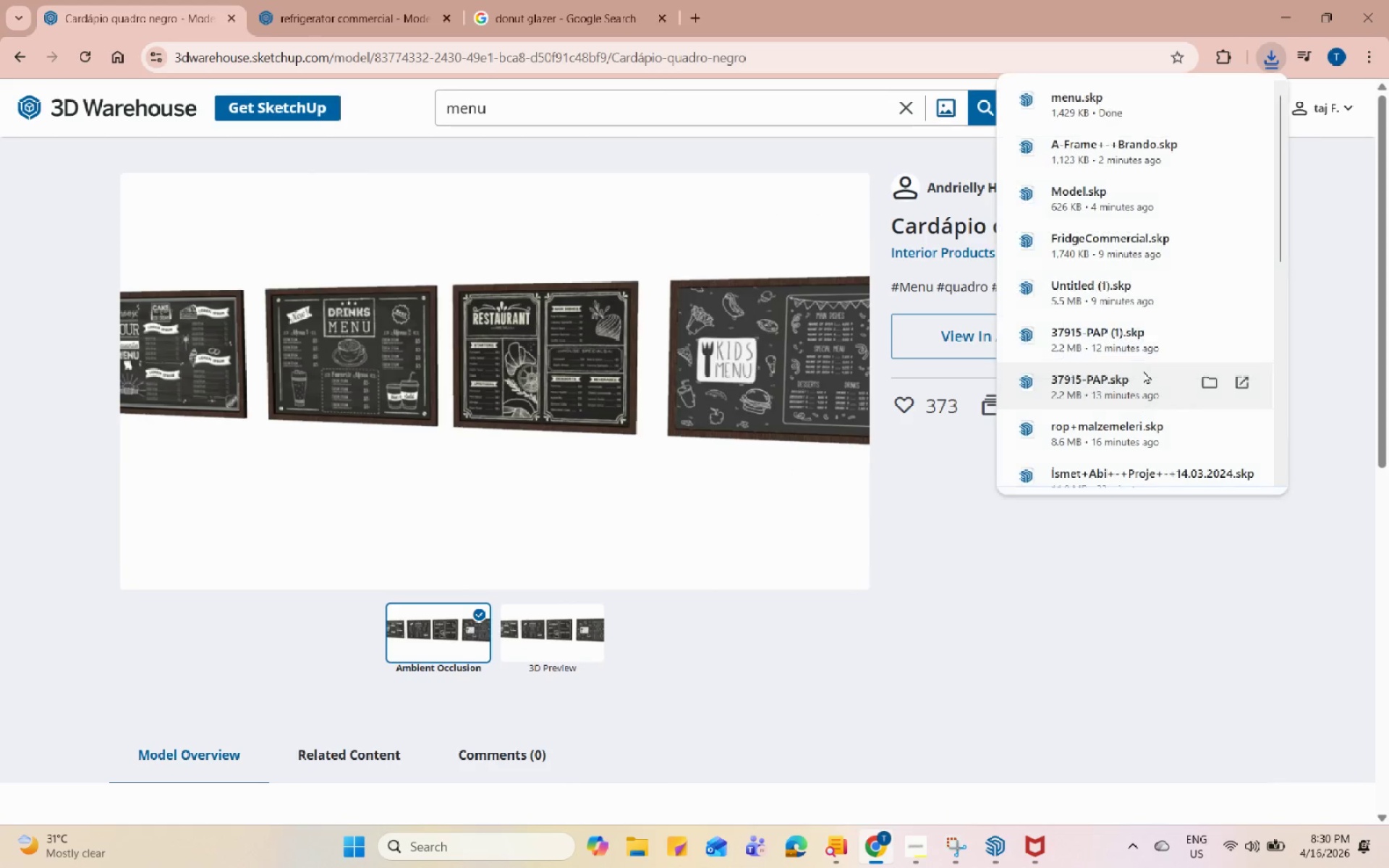 
left_click([1291, 6])
 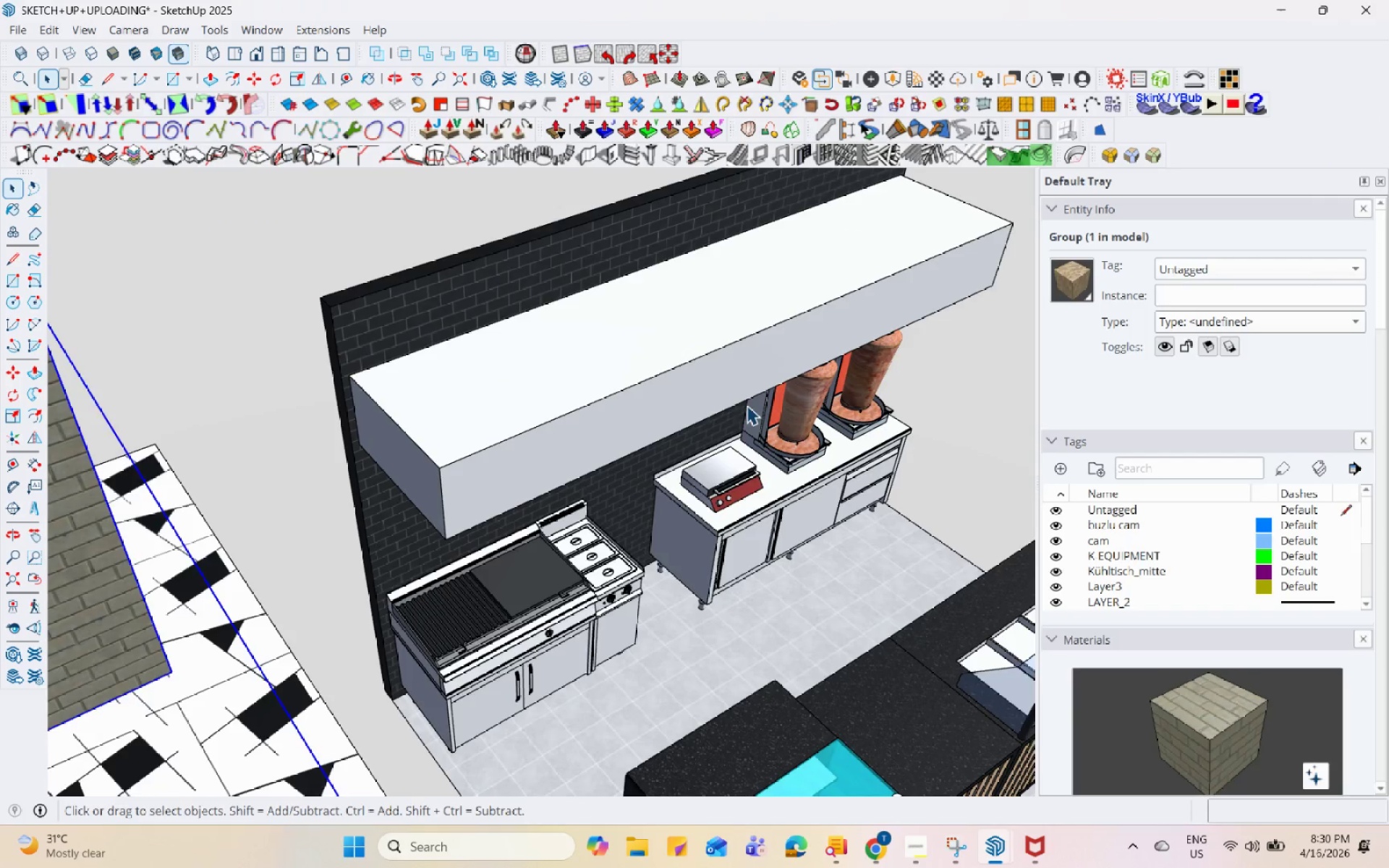 
scroll: coordinate [736, 412], scroll_direction: down, amount: 5.0
 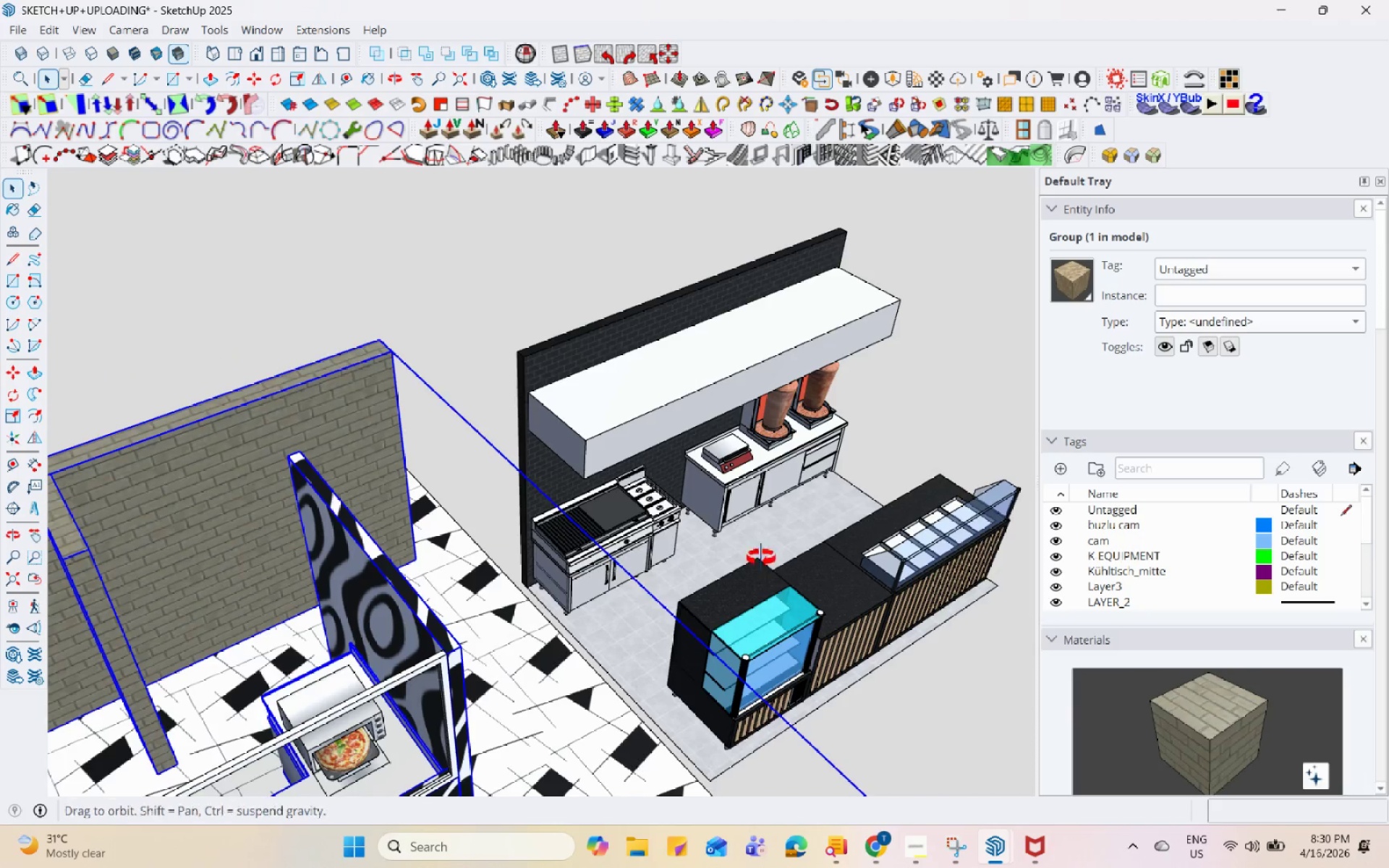 
left_click([991, 859])
 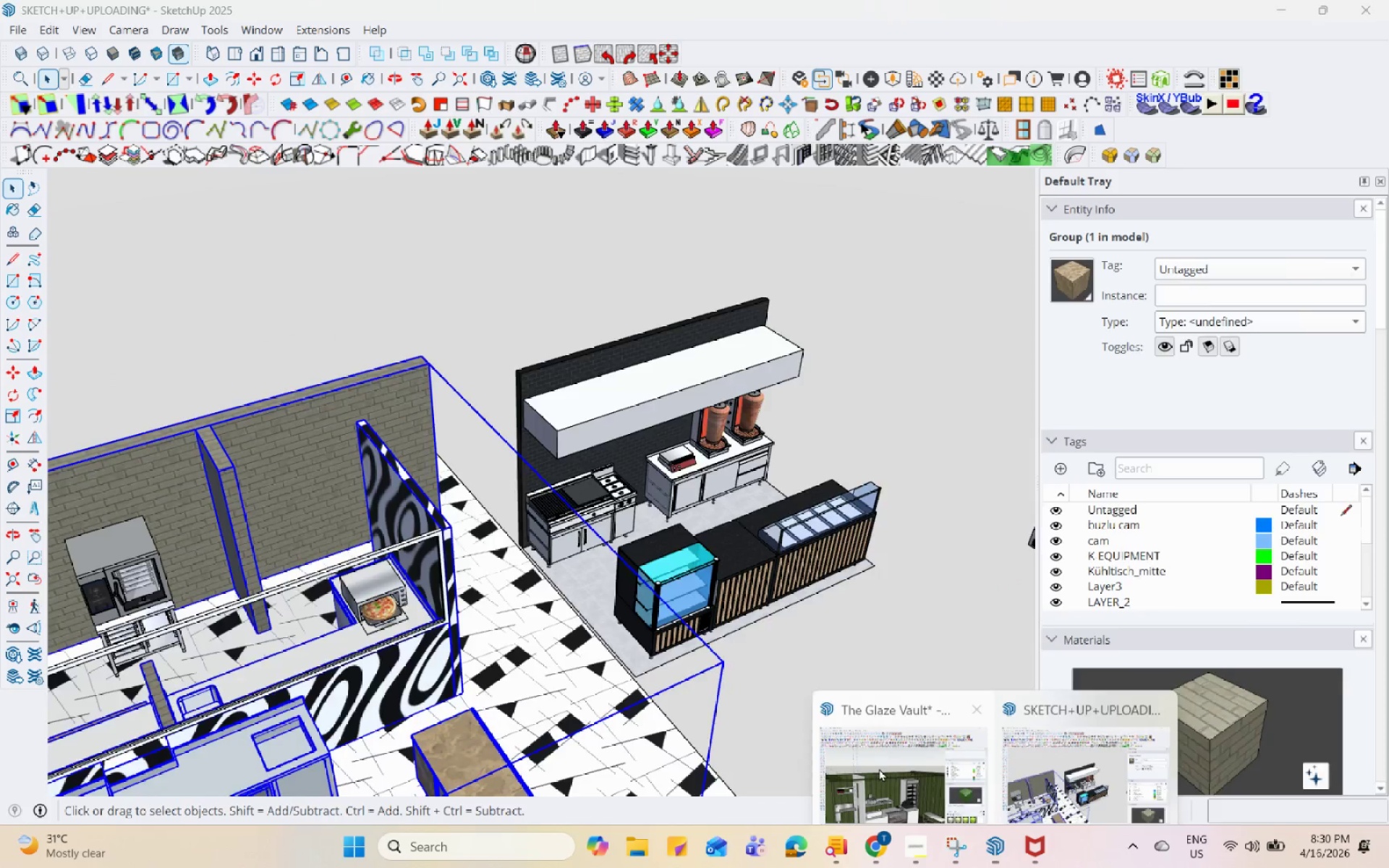 
scroll: coordinate [546, 446], scroll_direction: down, amount: 4.0
 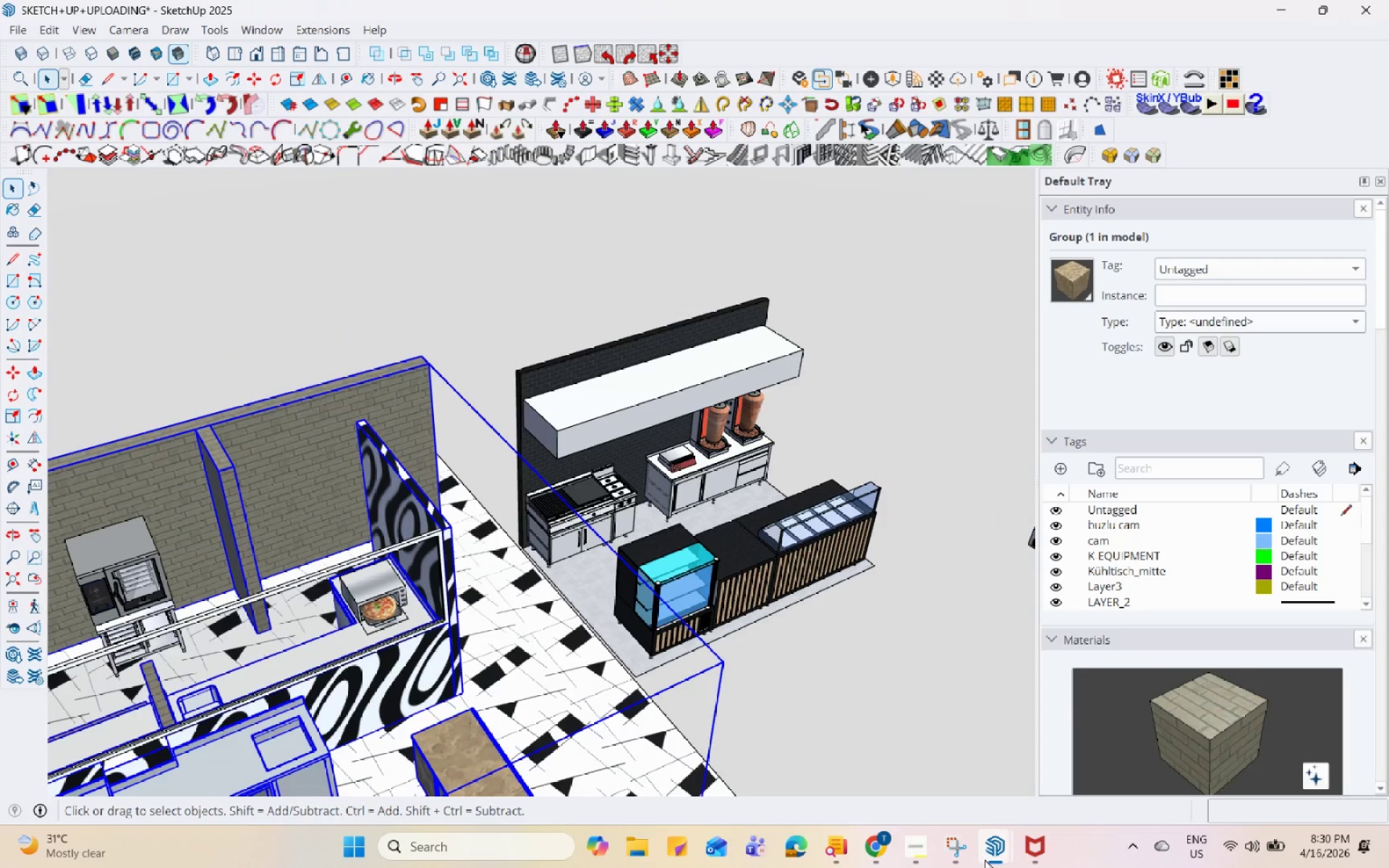 
double_click([851, 747])
 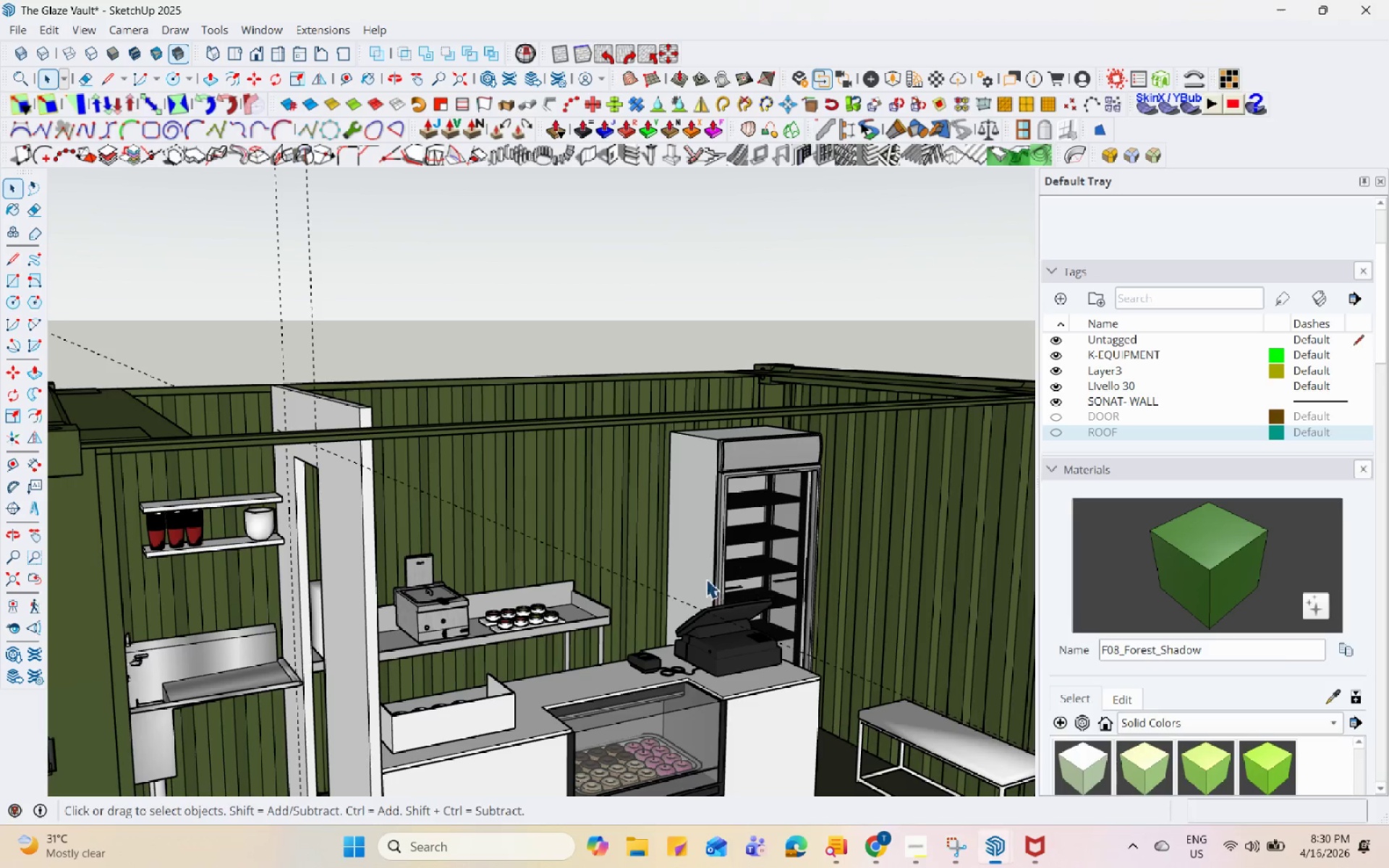 
left_click([755, 347])
 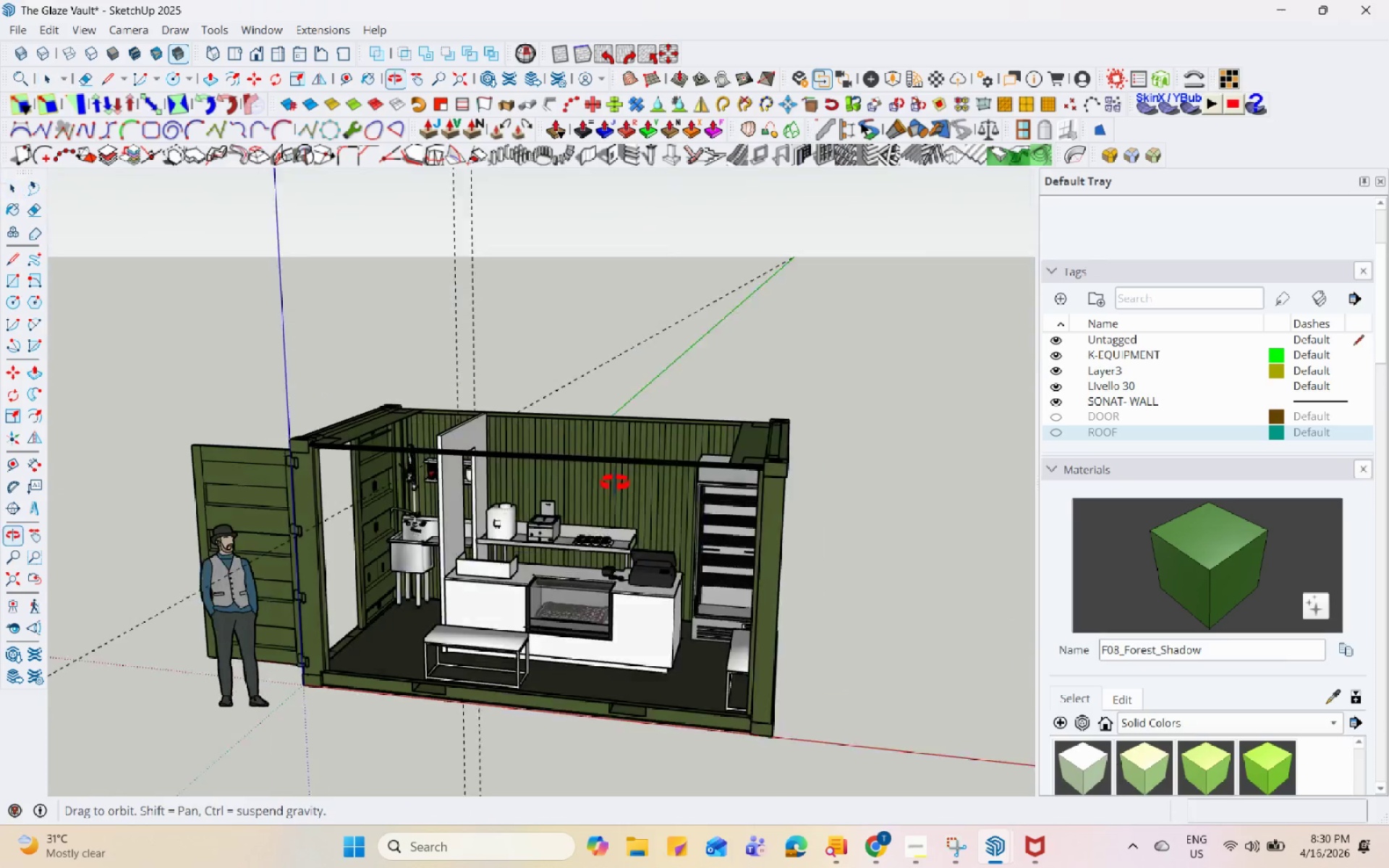 
scroll: coordinate [451, 464], scroll_direction: down, amount: 7.0
 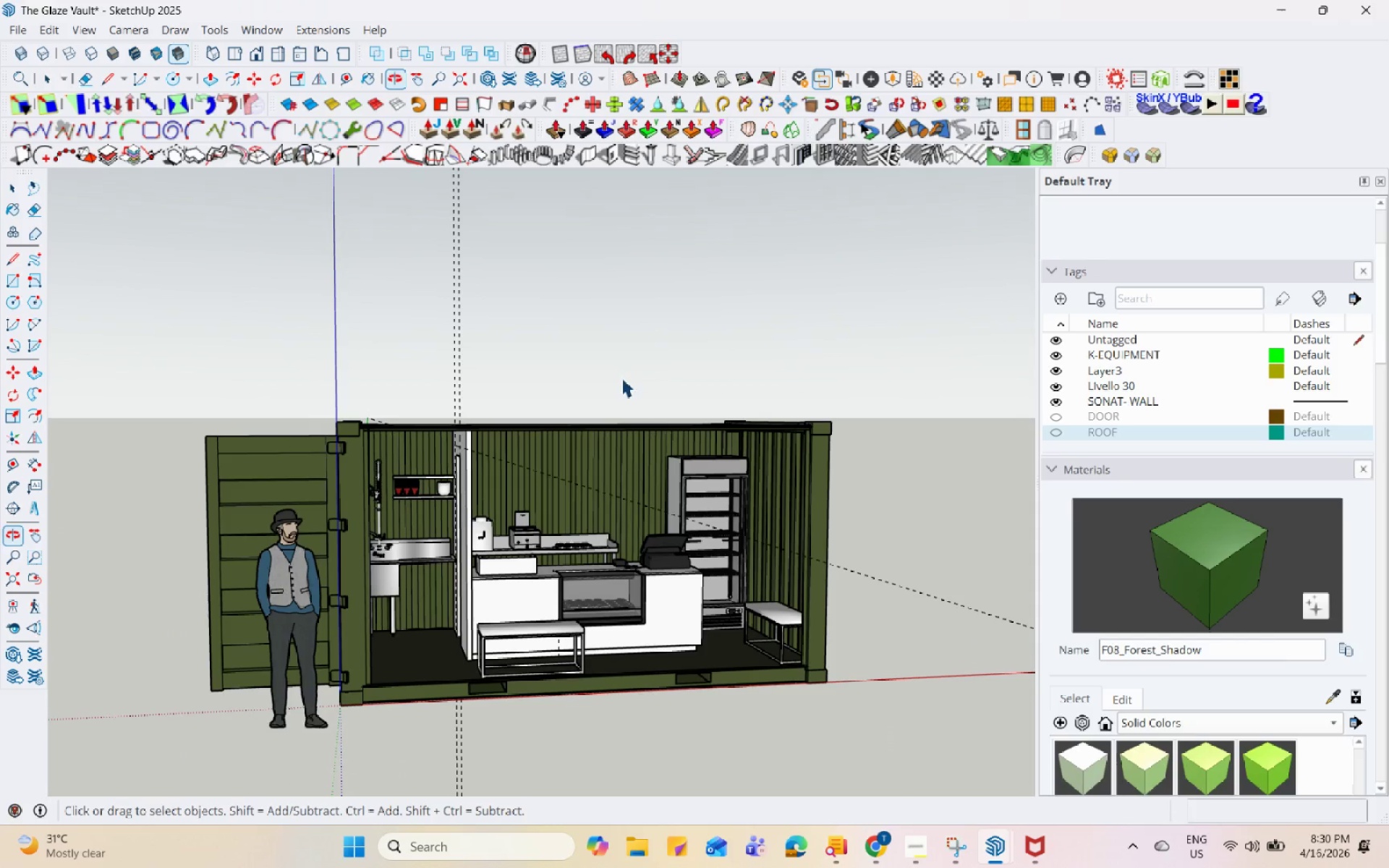 
scroll: coordinate [381, 345], scroll_direction: up, amount: 12.0
 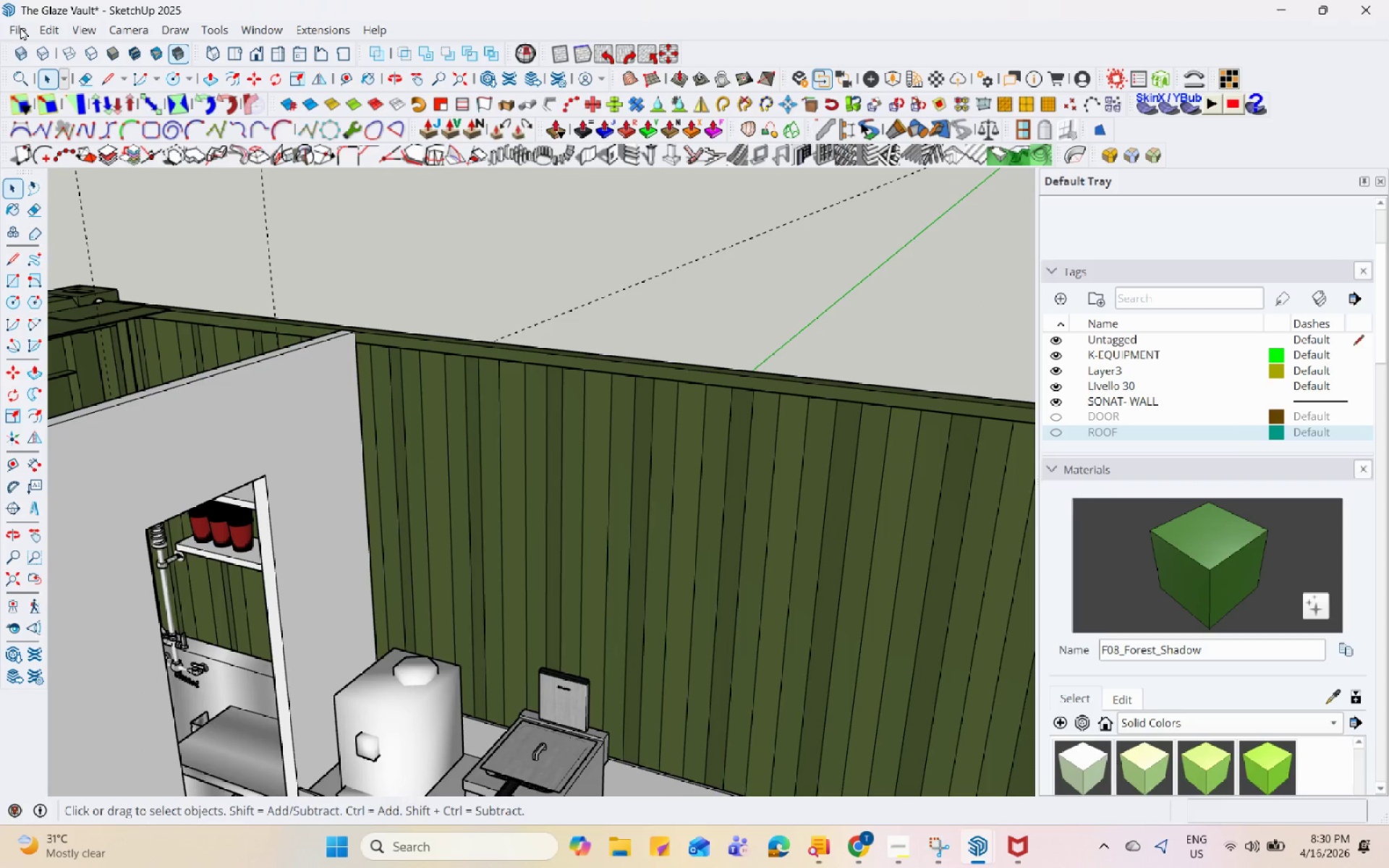 
scroll: coordinate [143, 67], scroll_direction: down, amount: 6.0
 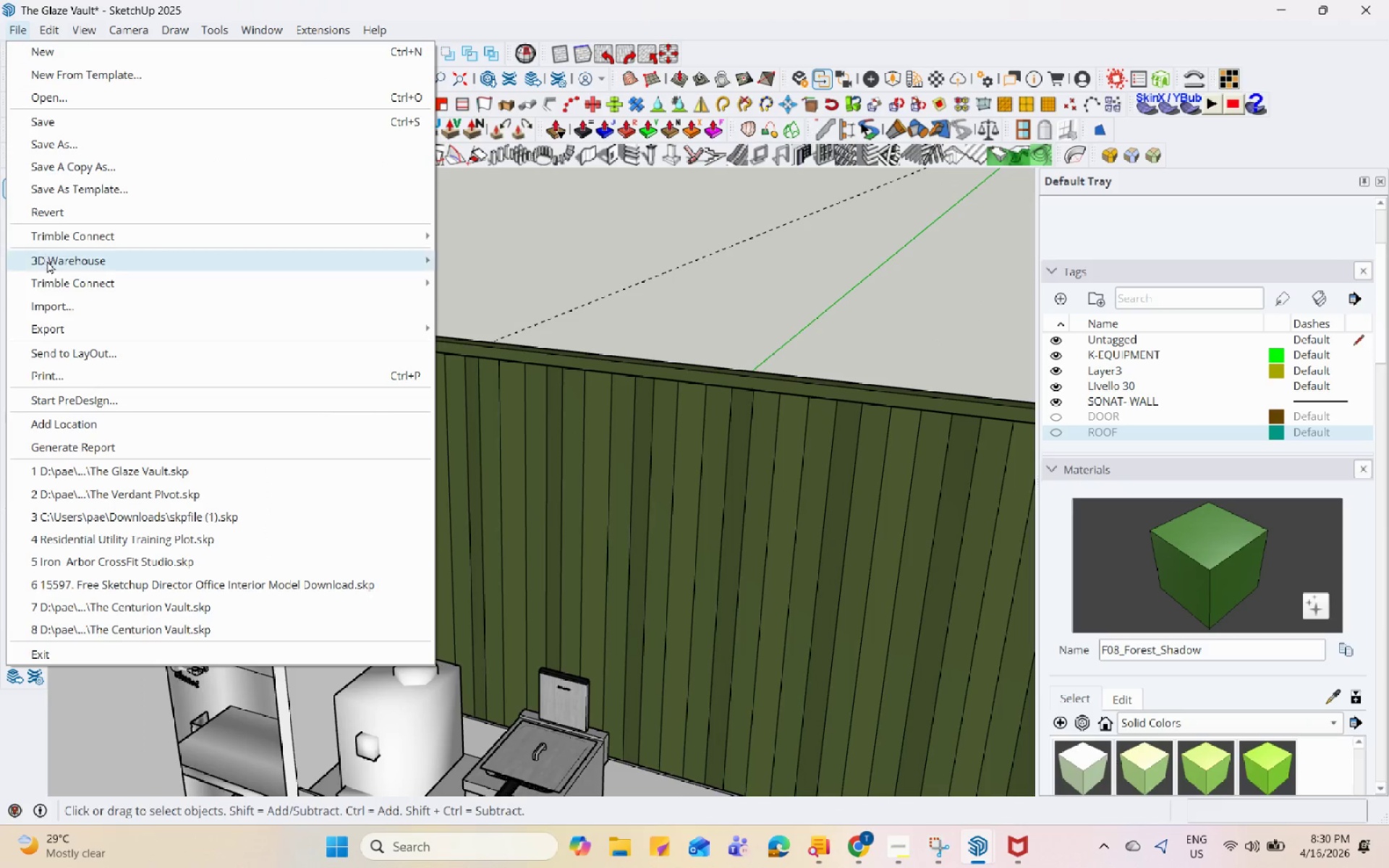 
left_click([64, 305])
 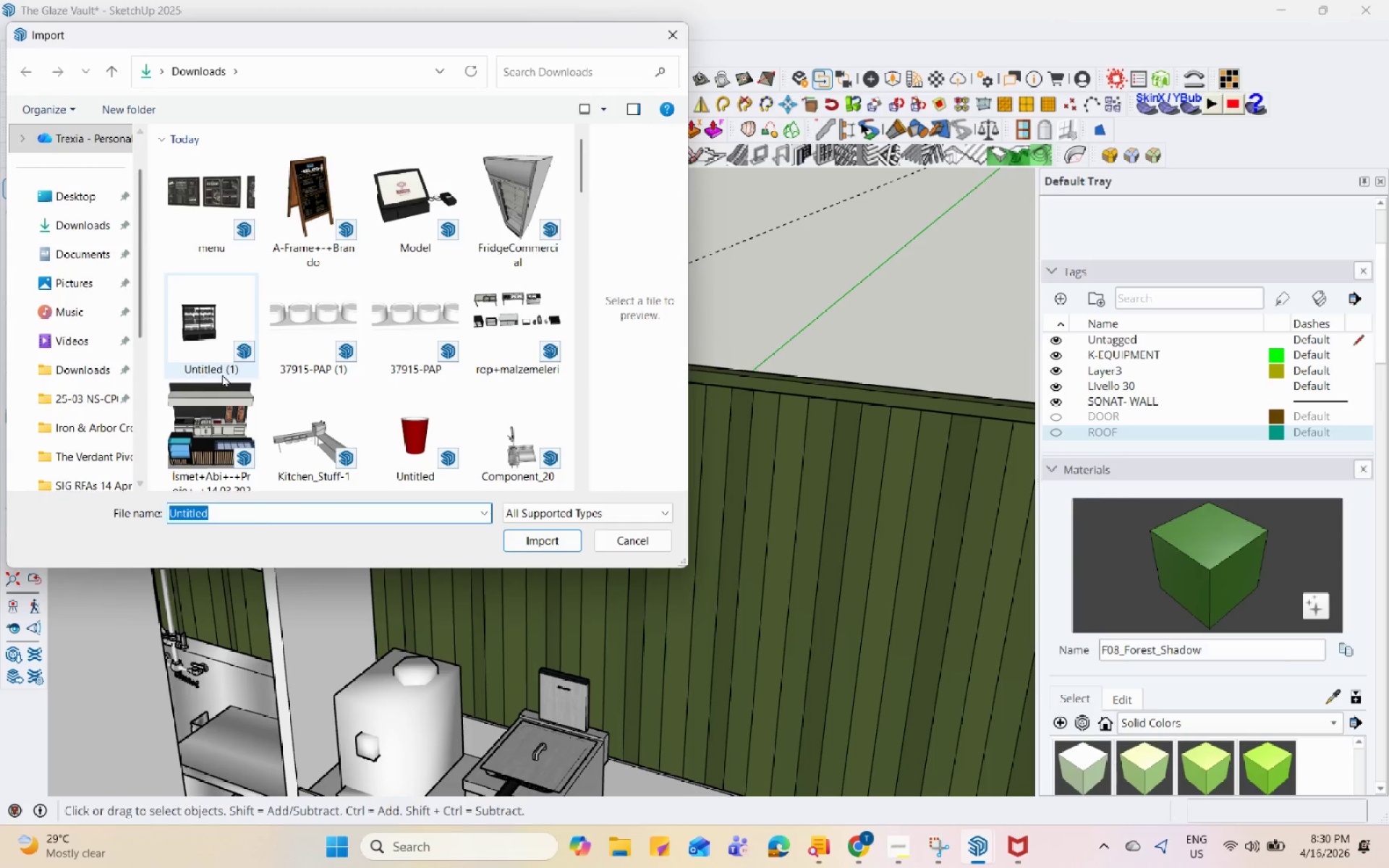 
mouse_move([247, 371])
 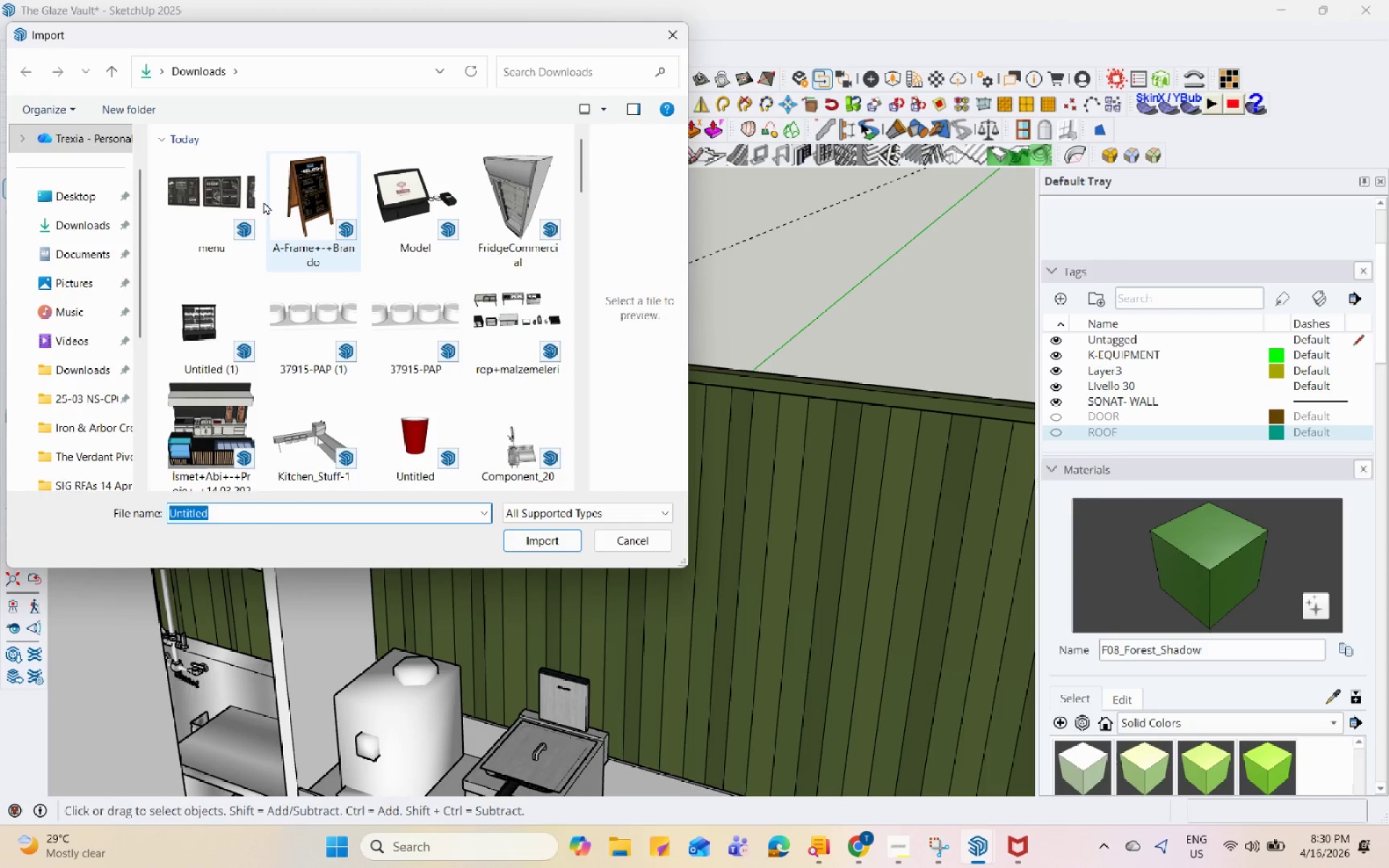 
left_click([227, 196])
 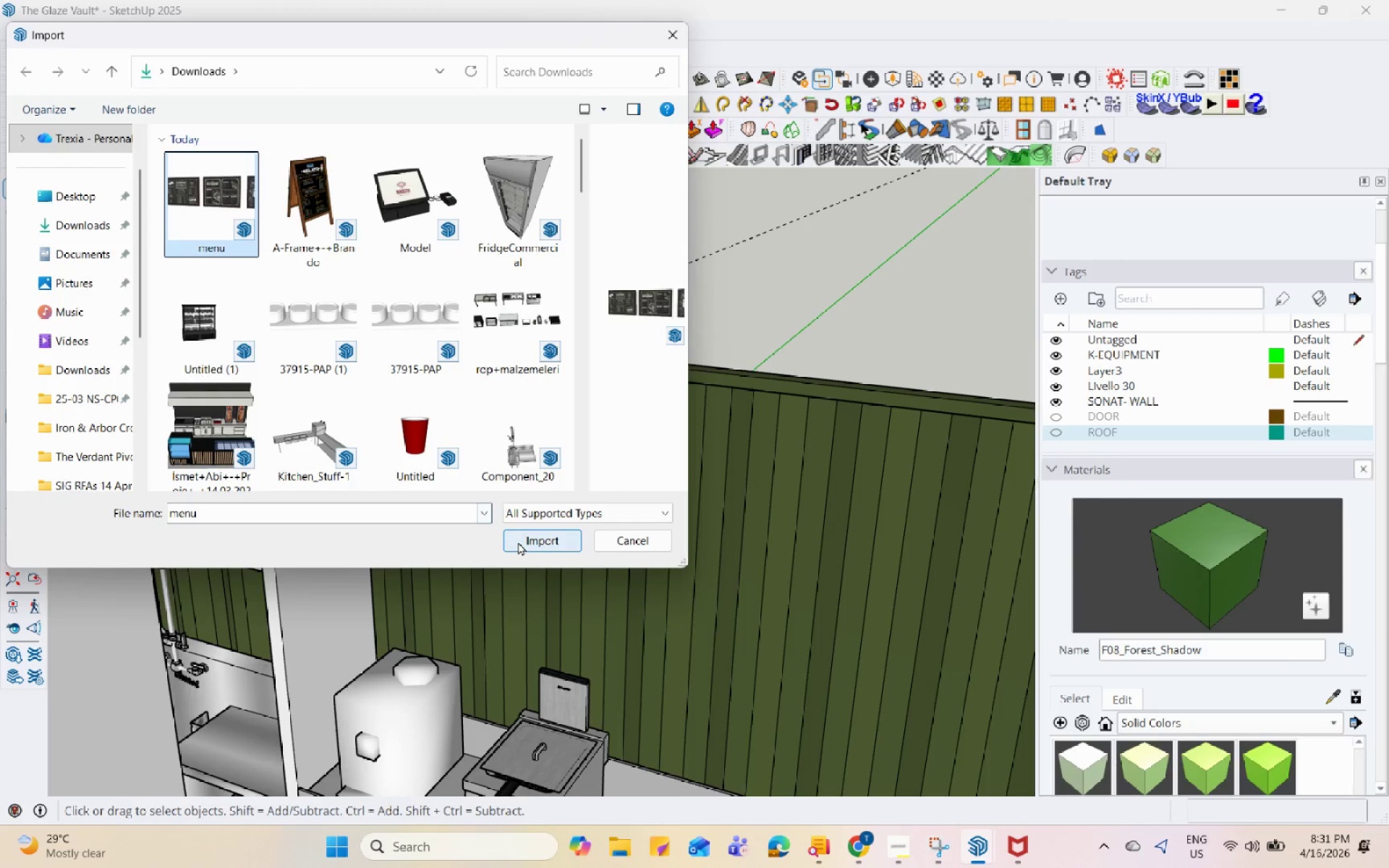 
left_click([518, 542])
 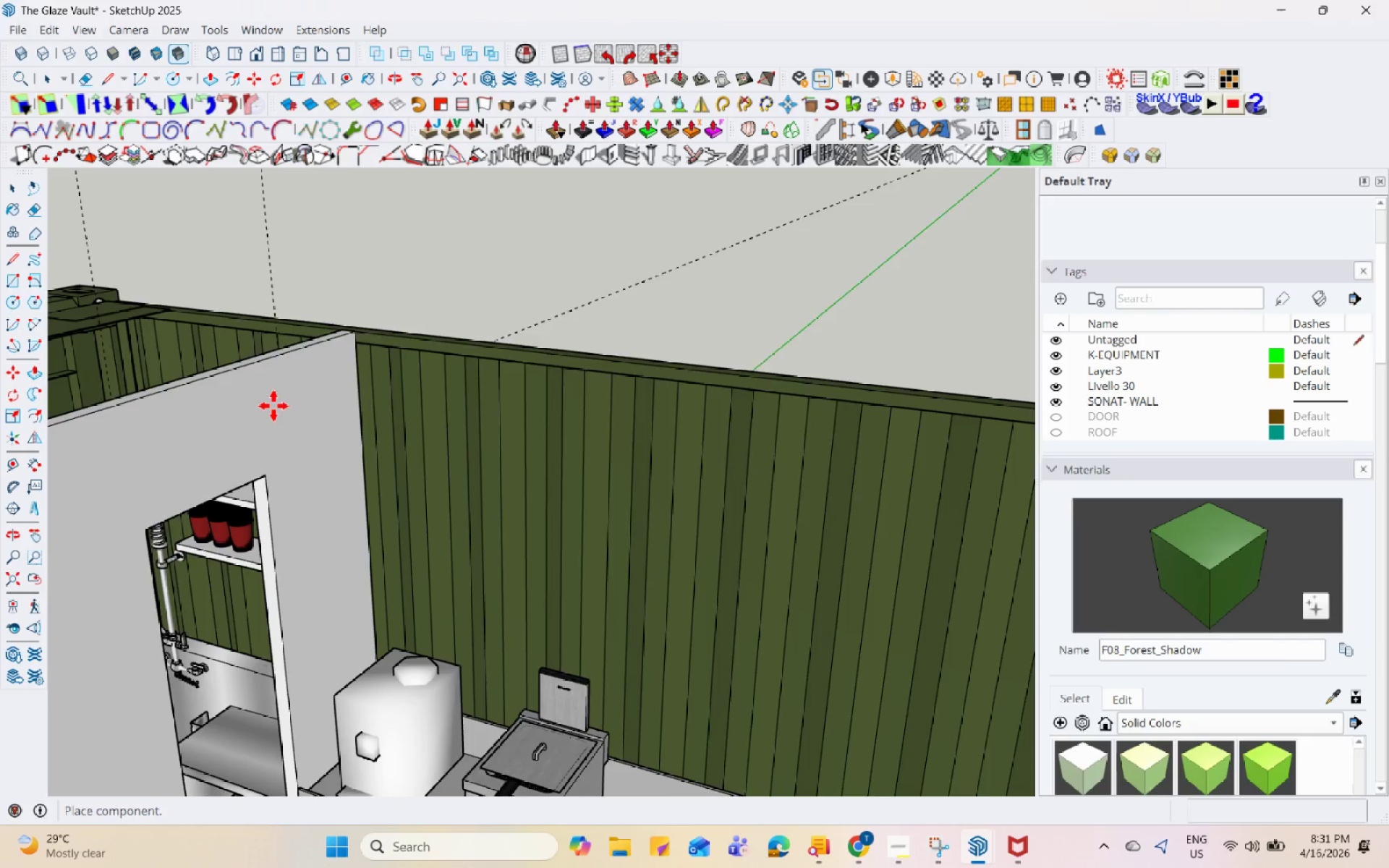 
left_click([561, 495])
 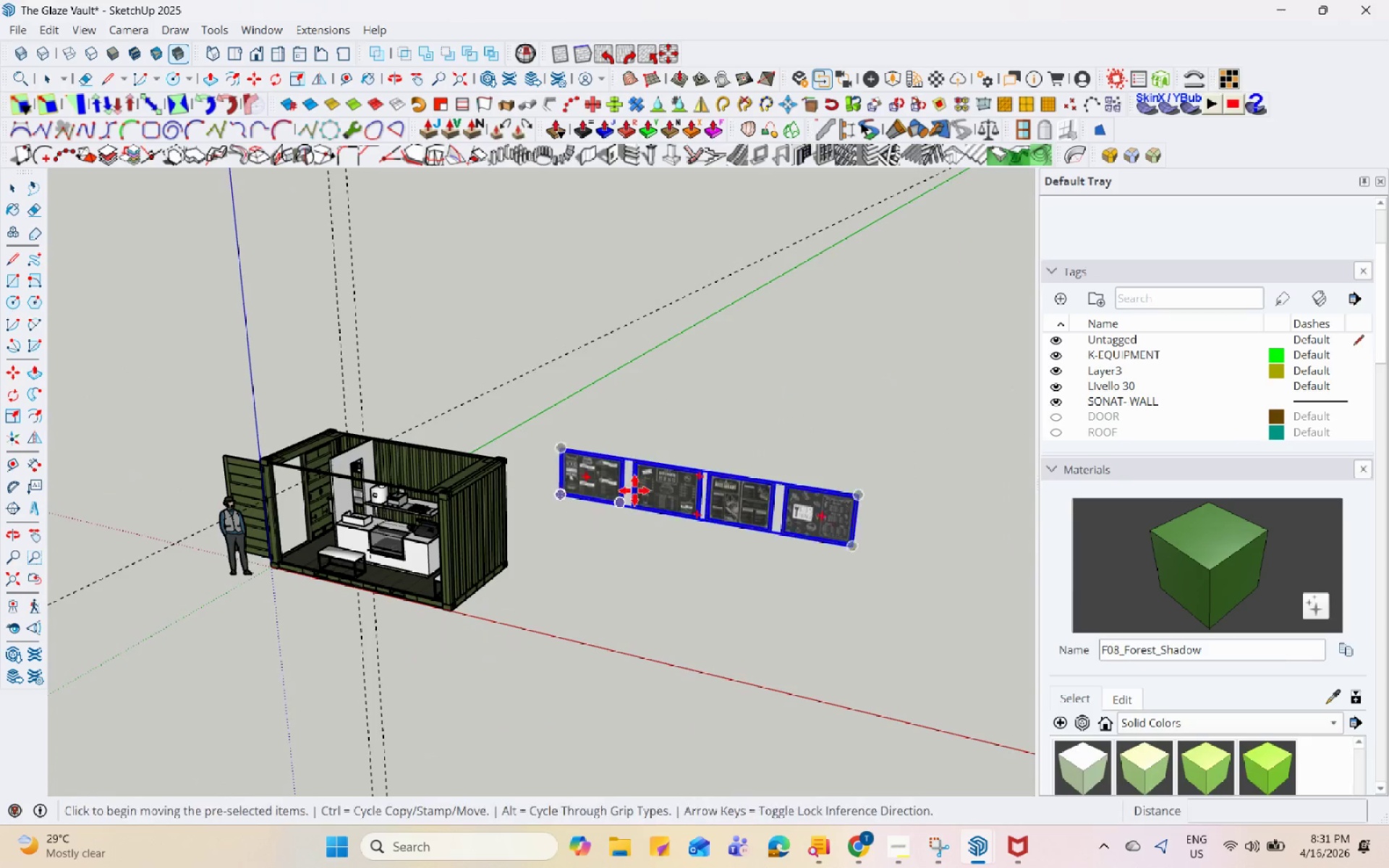 
scroll: coordinate [378, 454], scroll_direction: down, amount: 22.0
 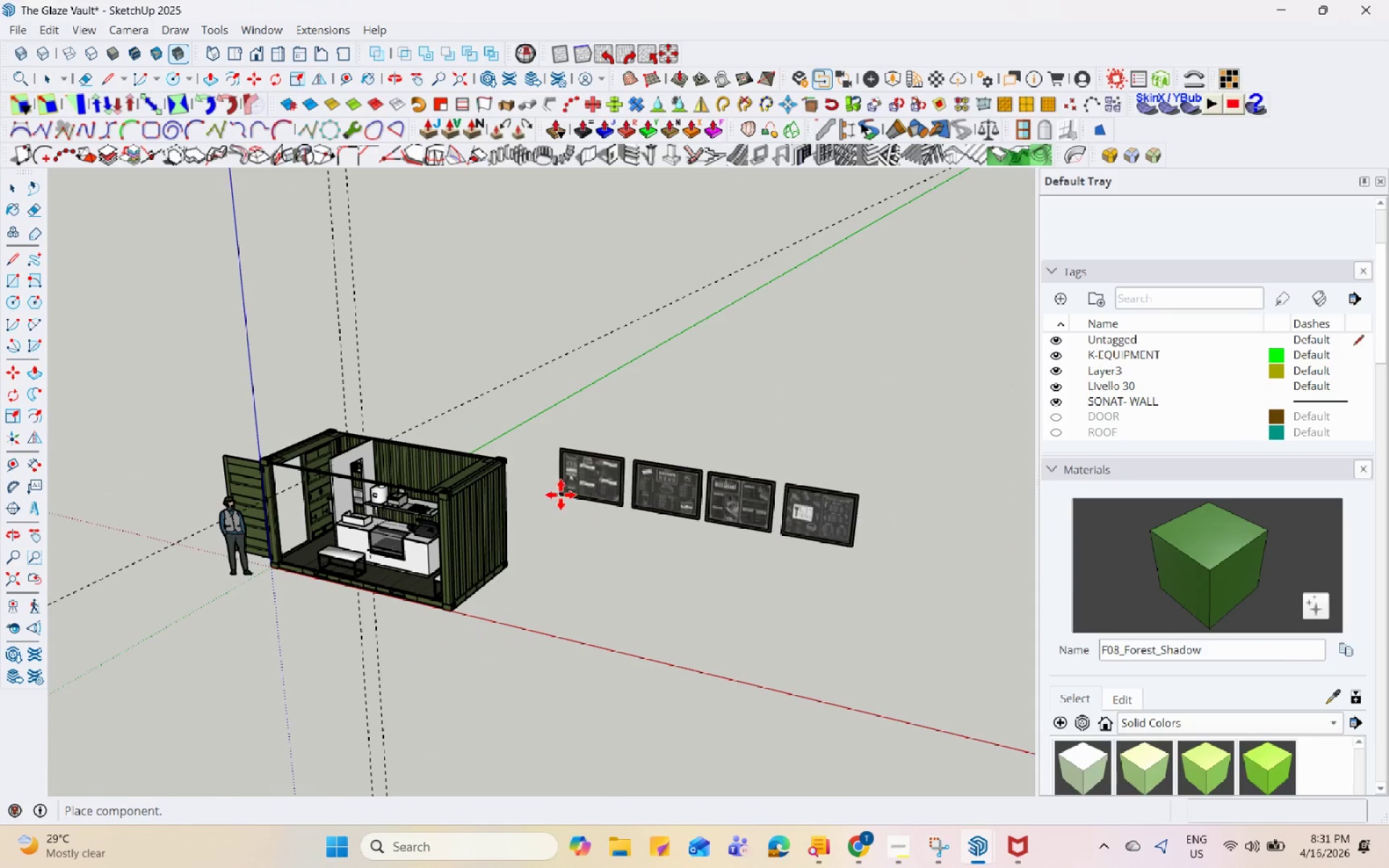 
key(Space)
 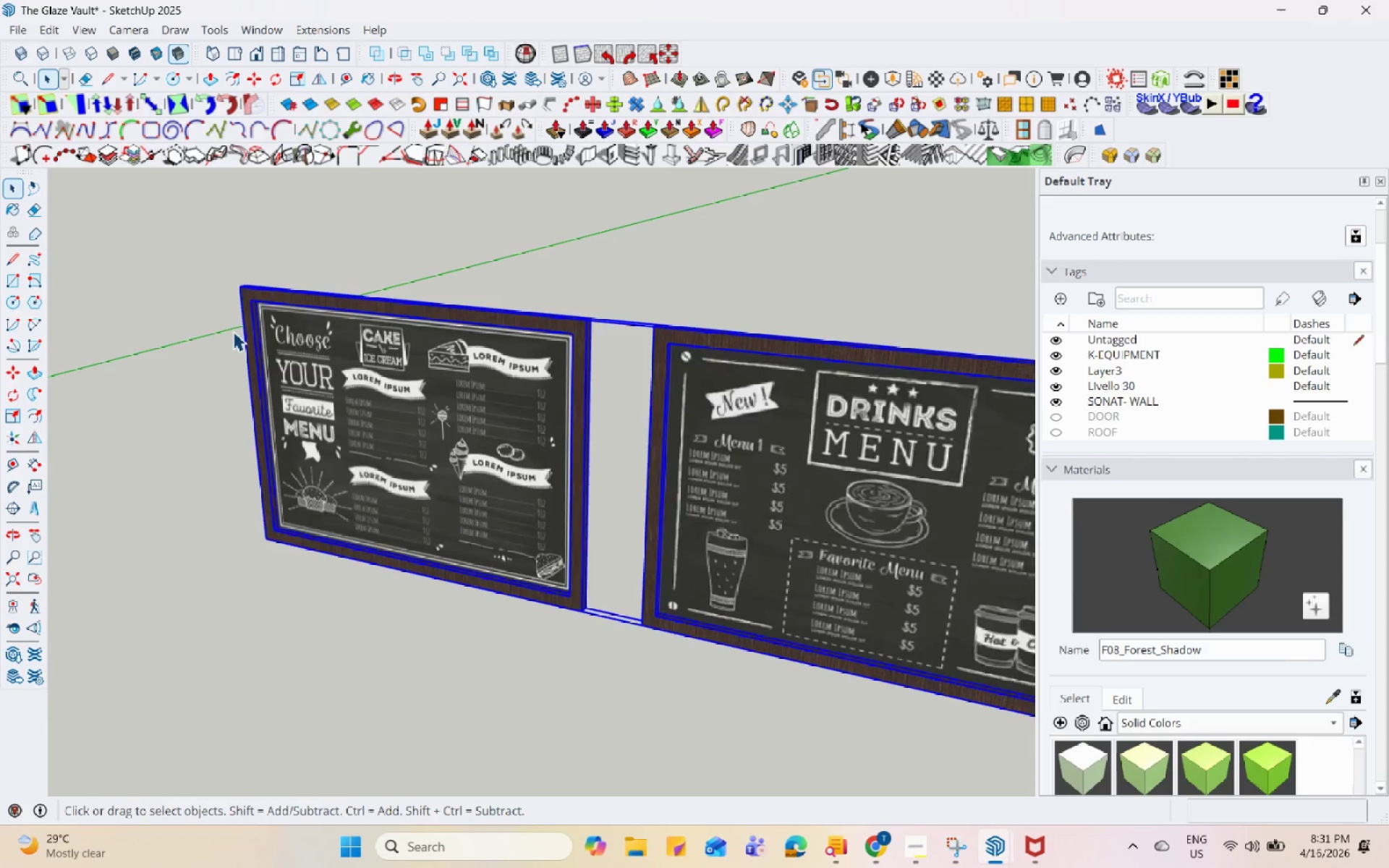 
left_click([616, 399])
 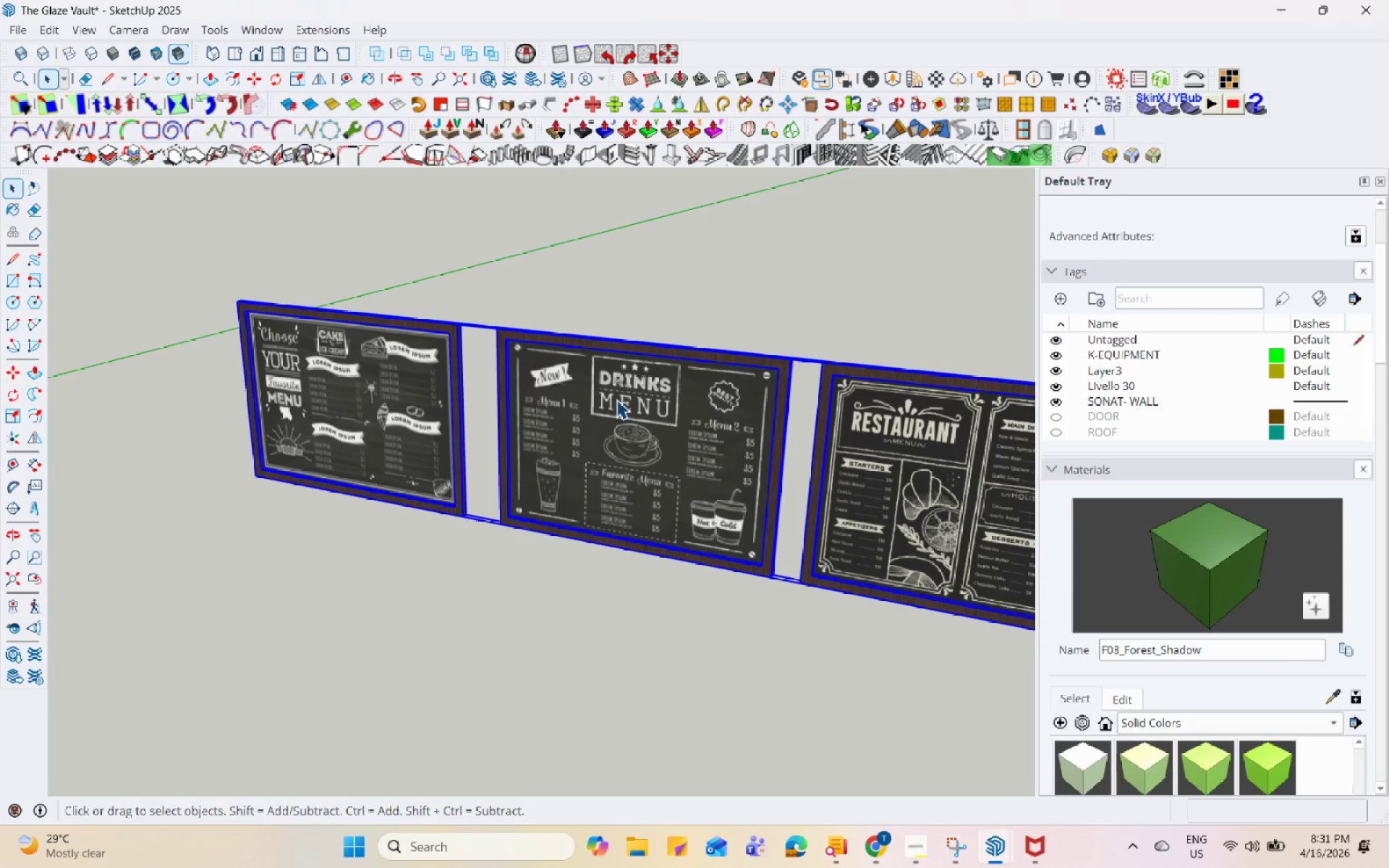 
scroll: coordinate [230, 333], scroll_direction: up, amount: 12.0
 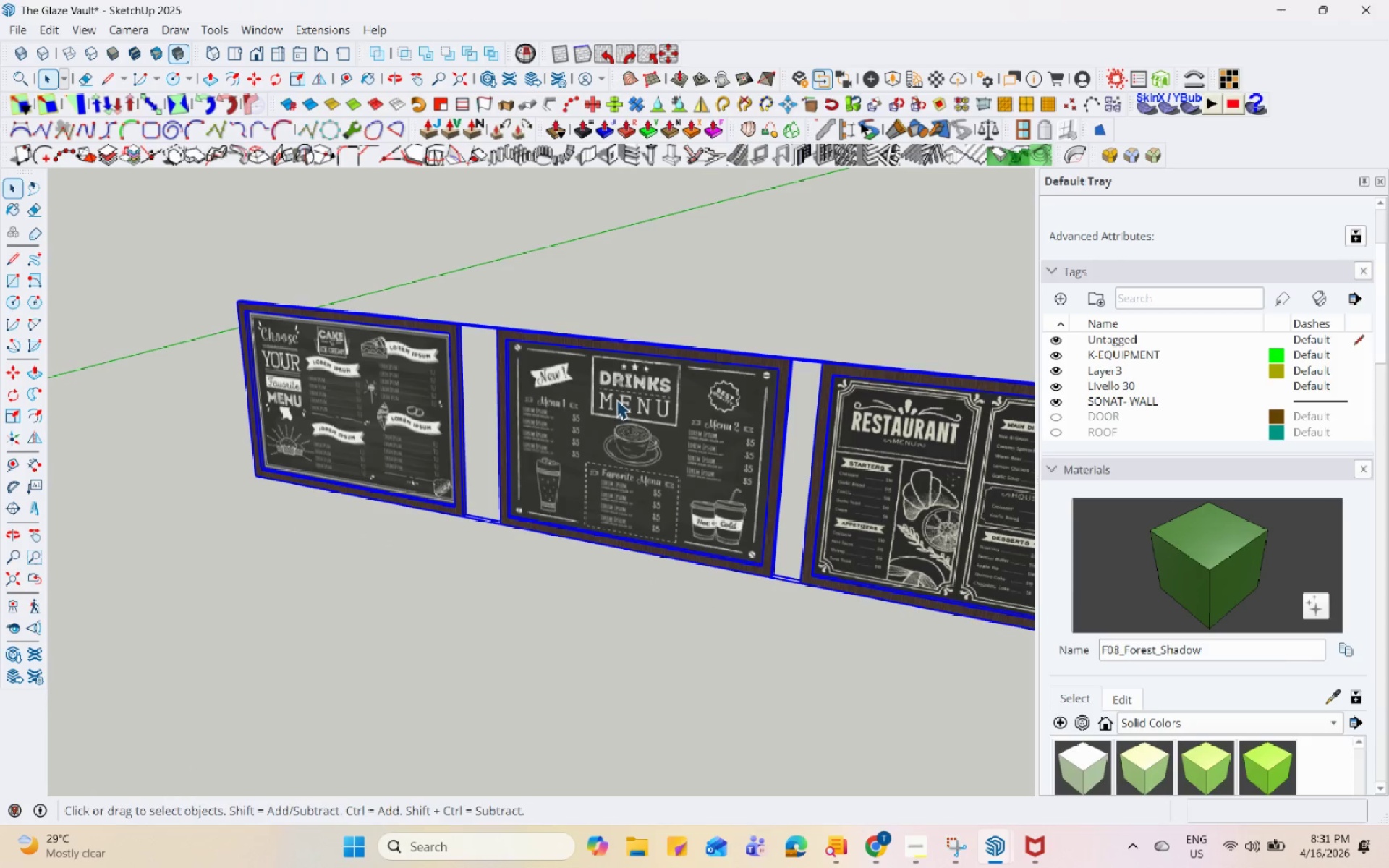 
double_click([616, 399])
 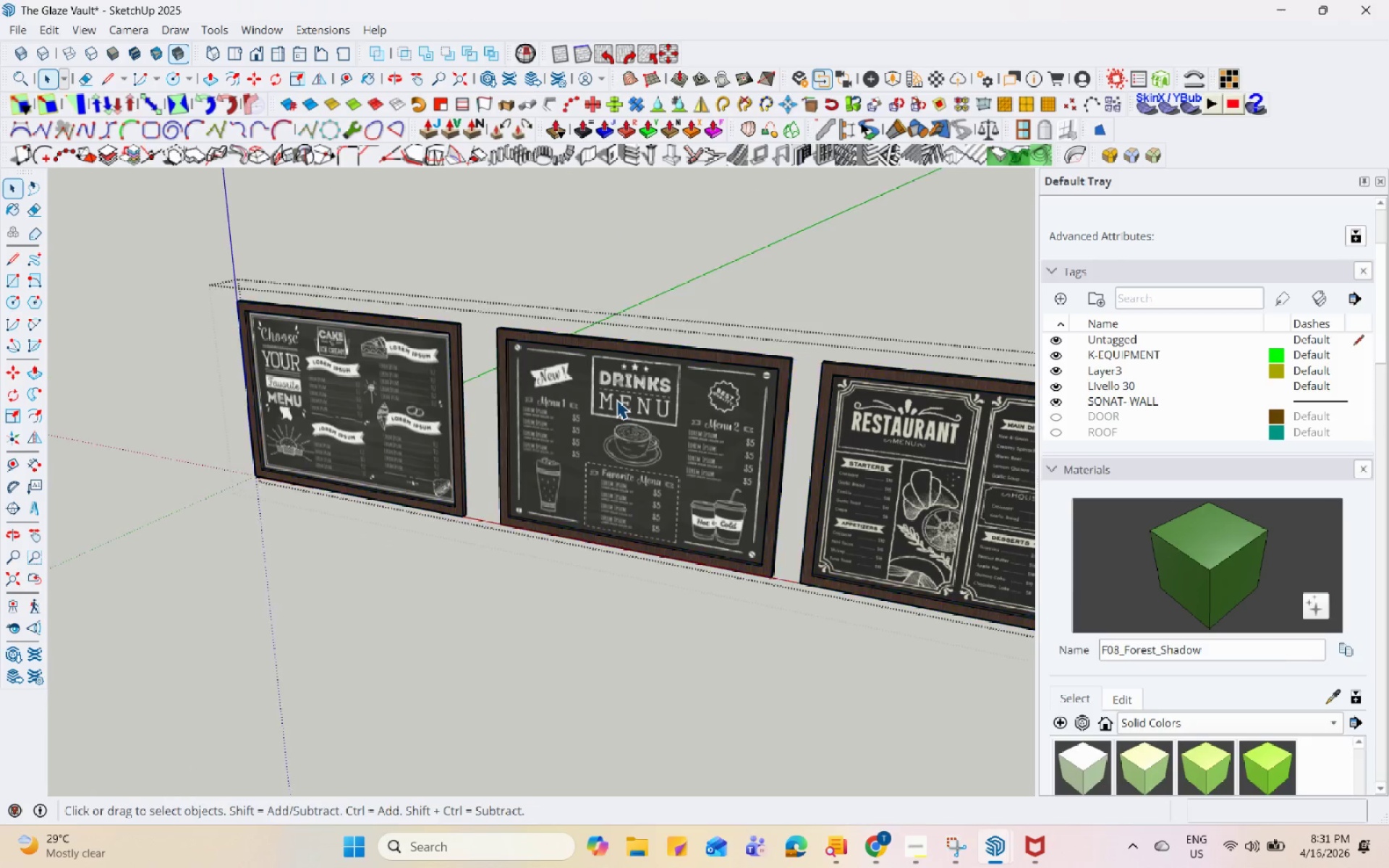 
triple_click([616, 399])
 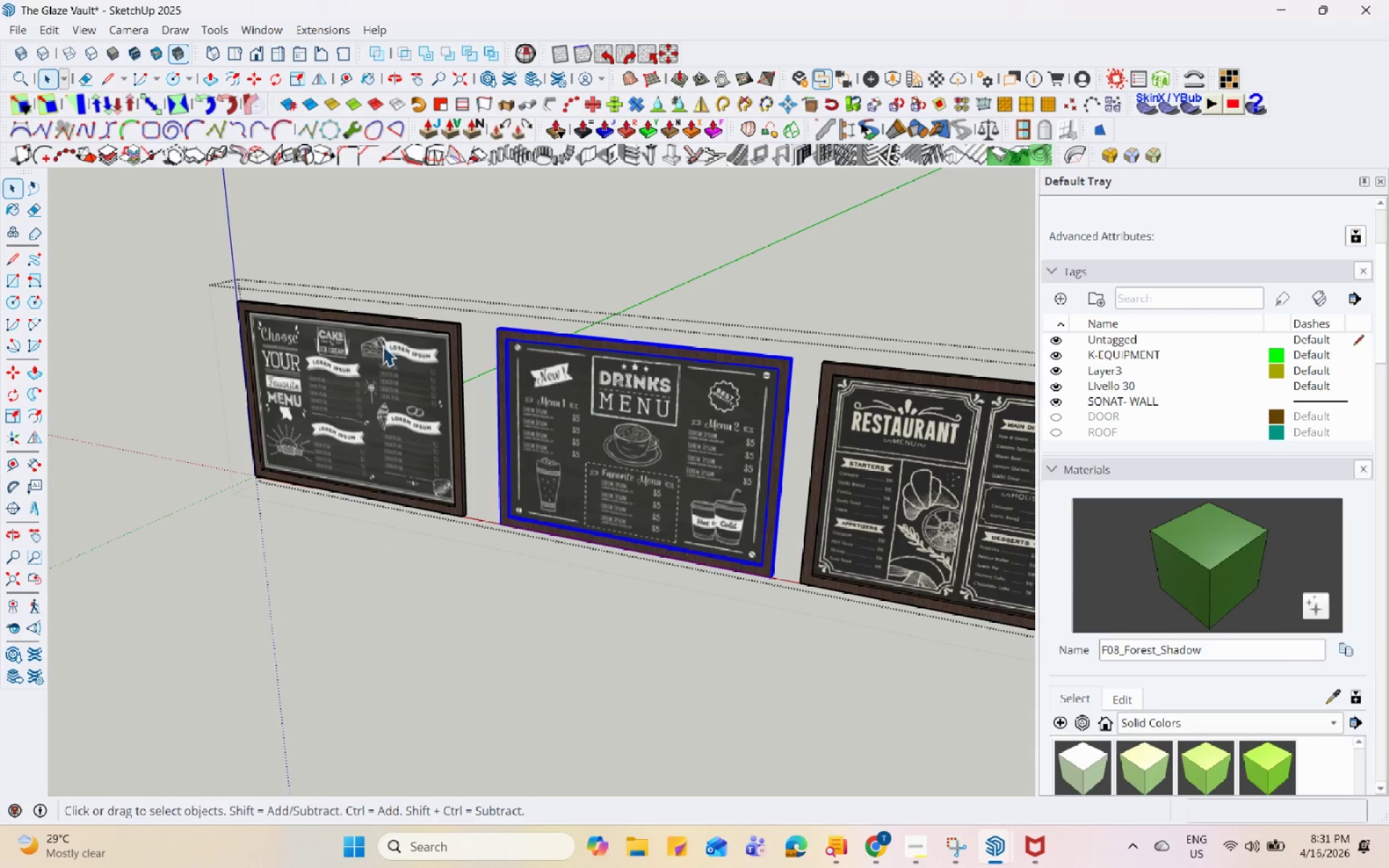 
hold_key(key=ControlLeft, duration=0.39)
 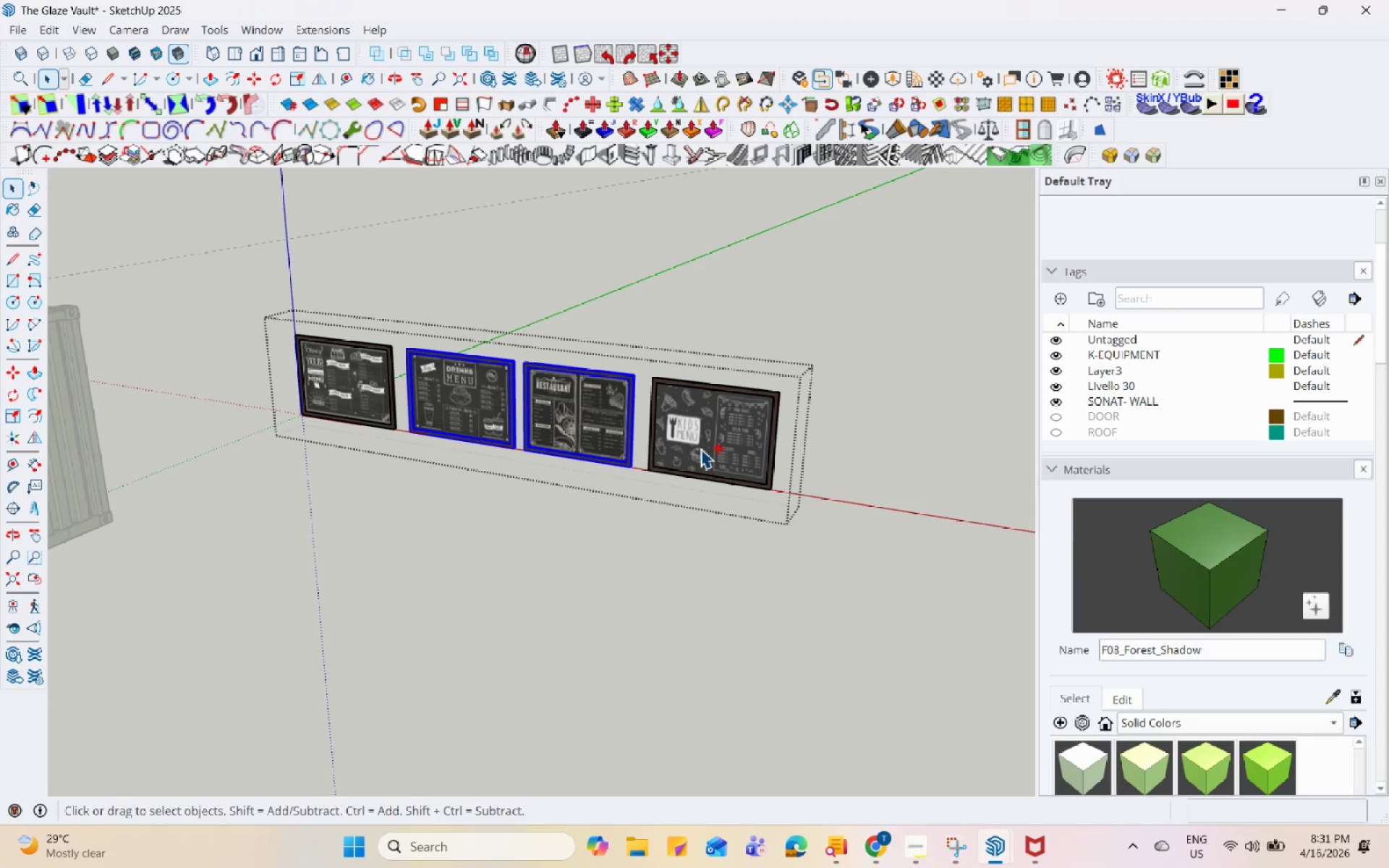 
scroll: coordinate [315, 331], scroll_direction: down, amount: 3.0
 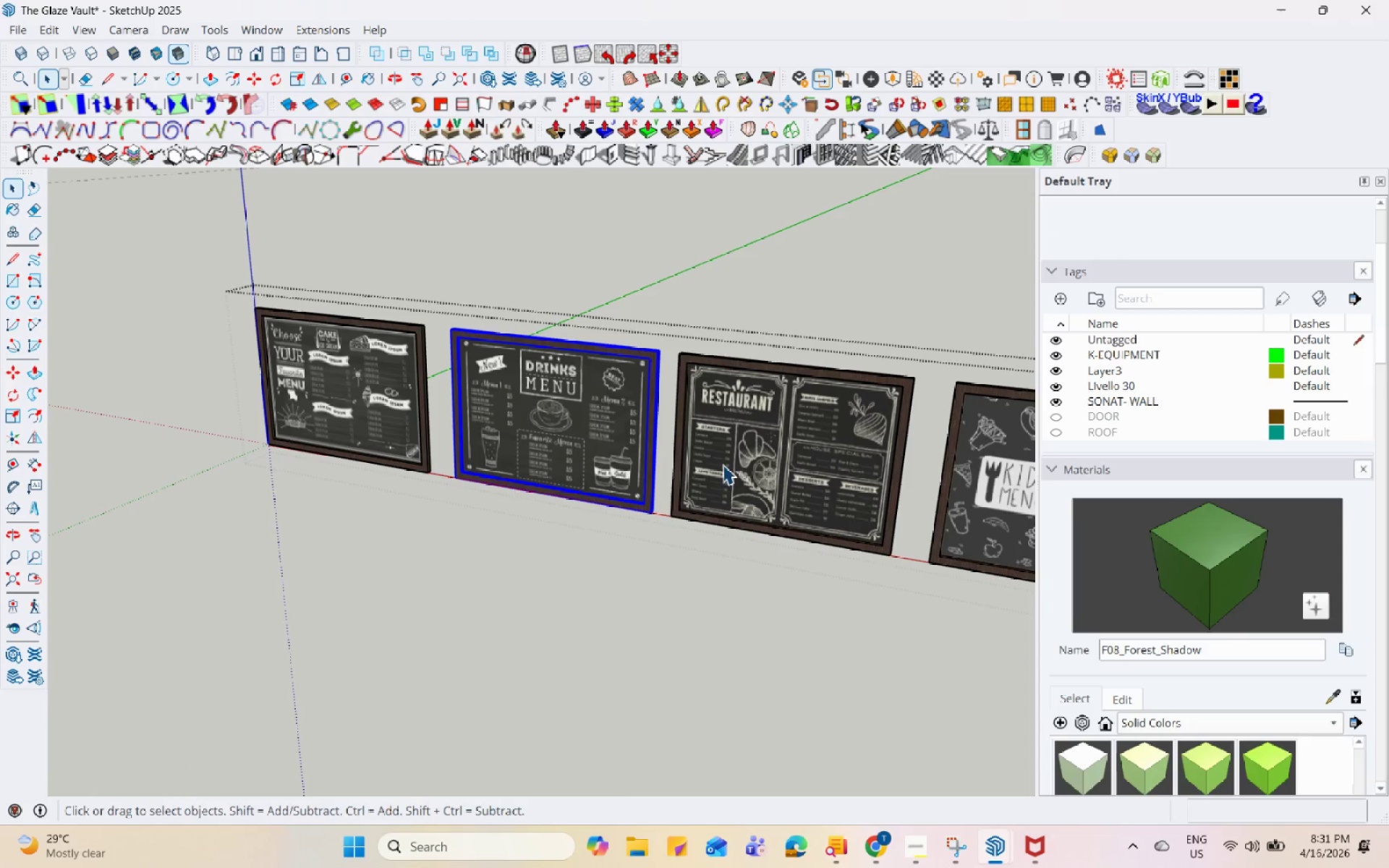 
left_click([739, 454])
 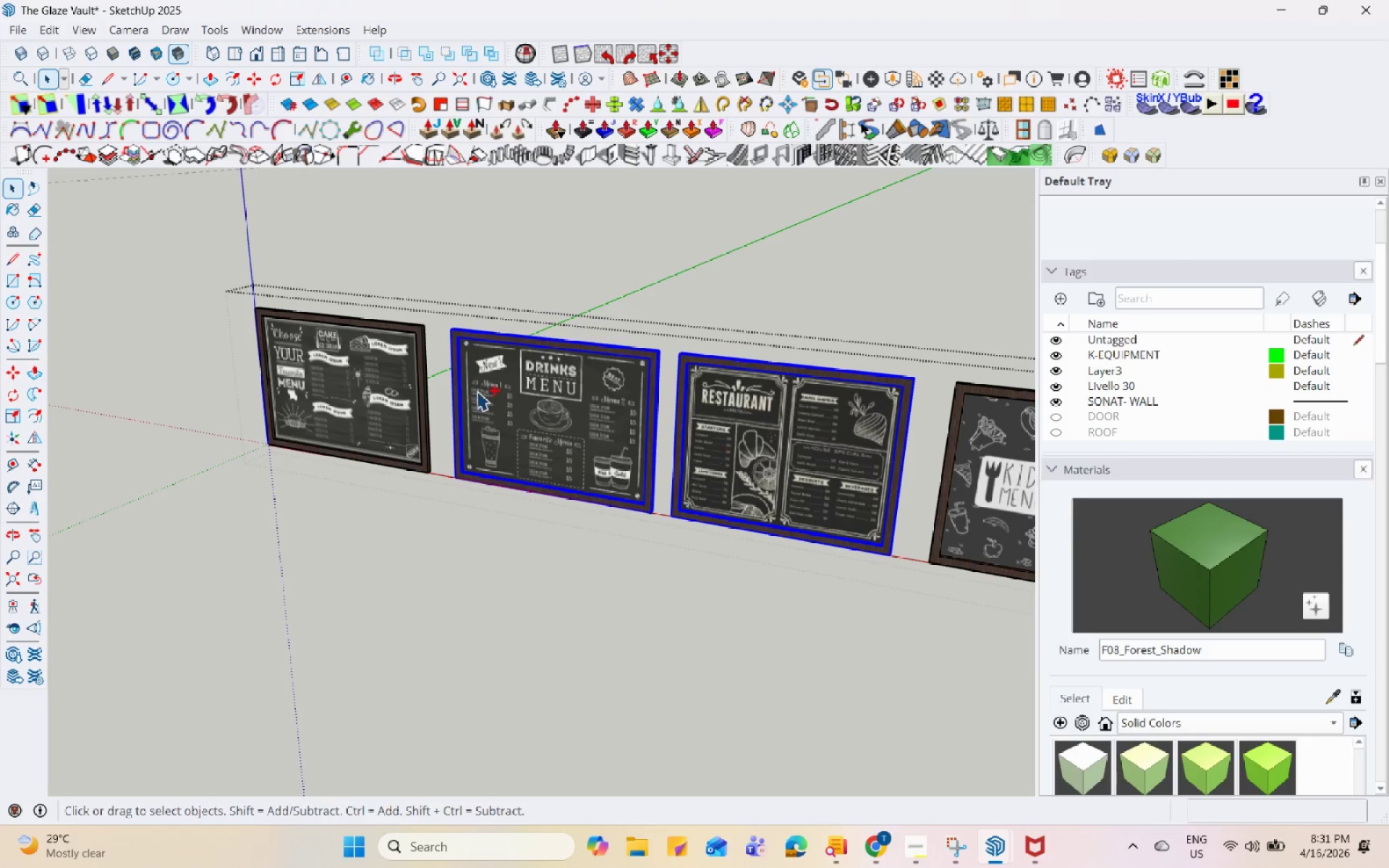 
hold_key(key=ControlLeft, duration=0.36)
left_click([700, 448])
 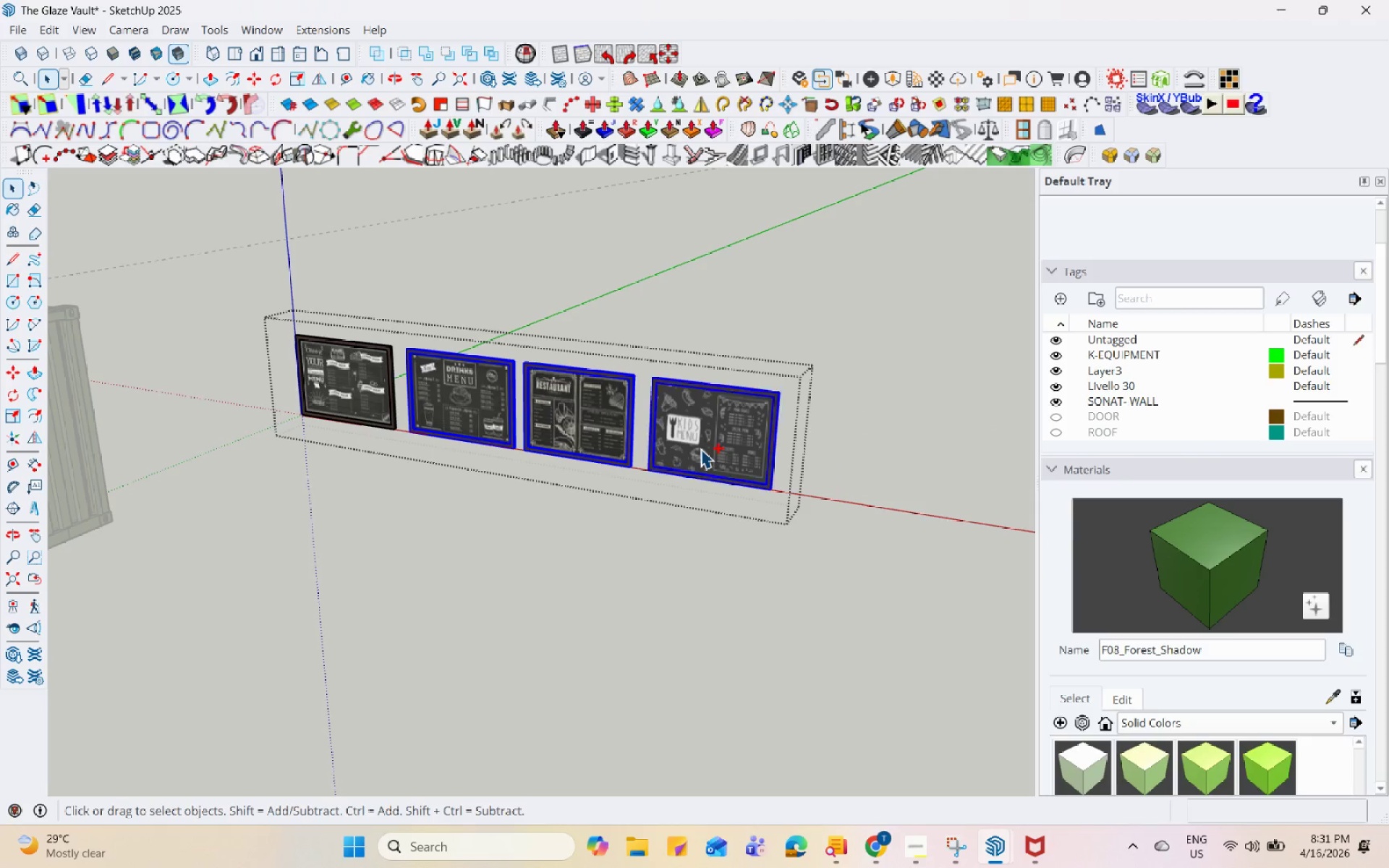 
scroll: coordinate [349, 373], scroll_direction: down, amount: 6.0
 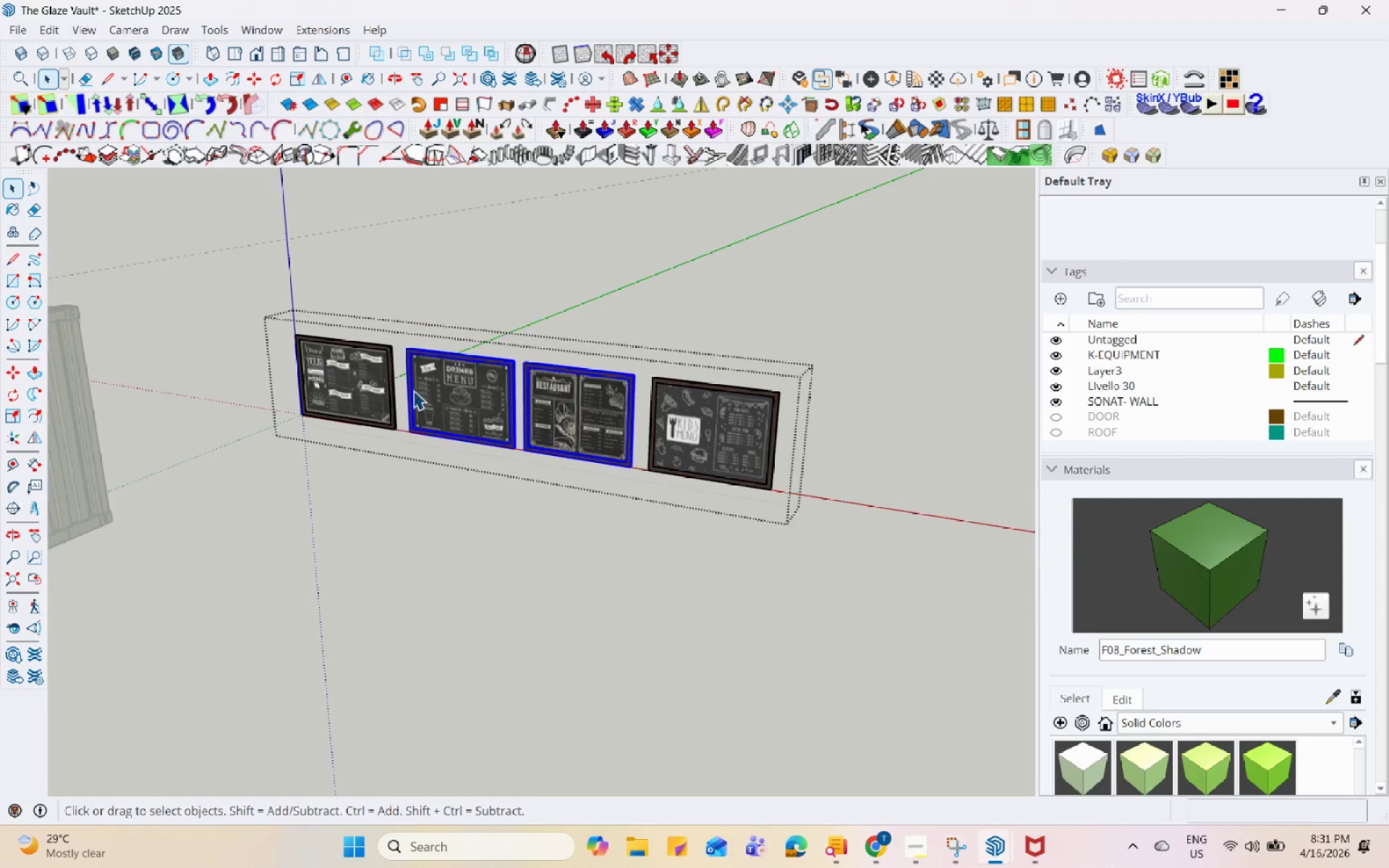 
right_click([700, 448])
 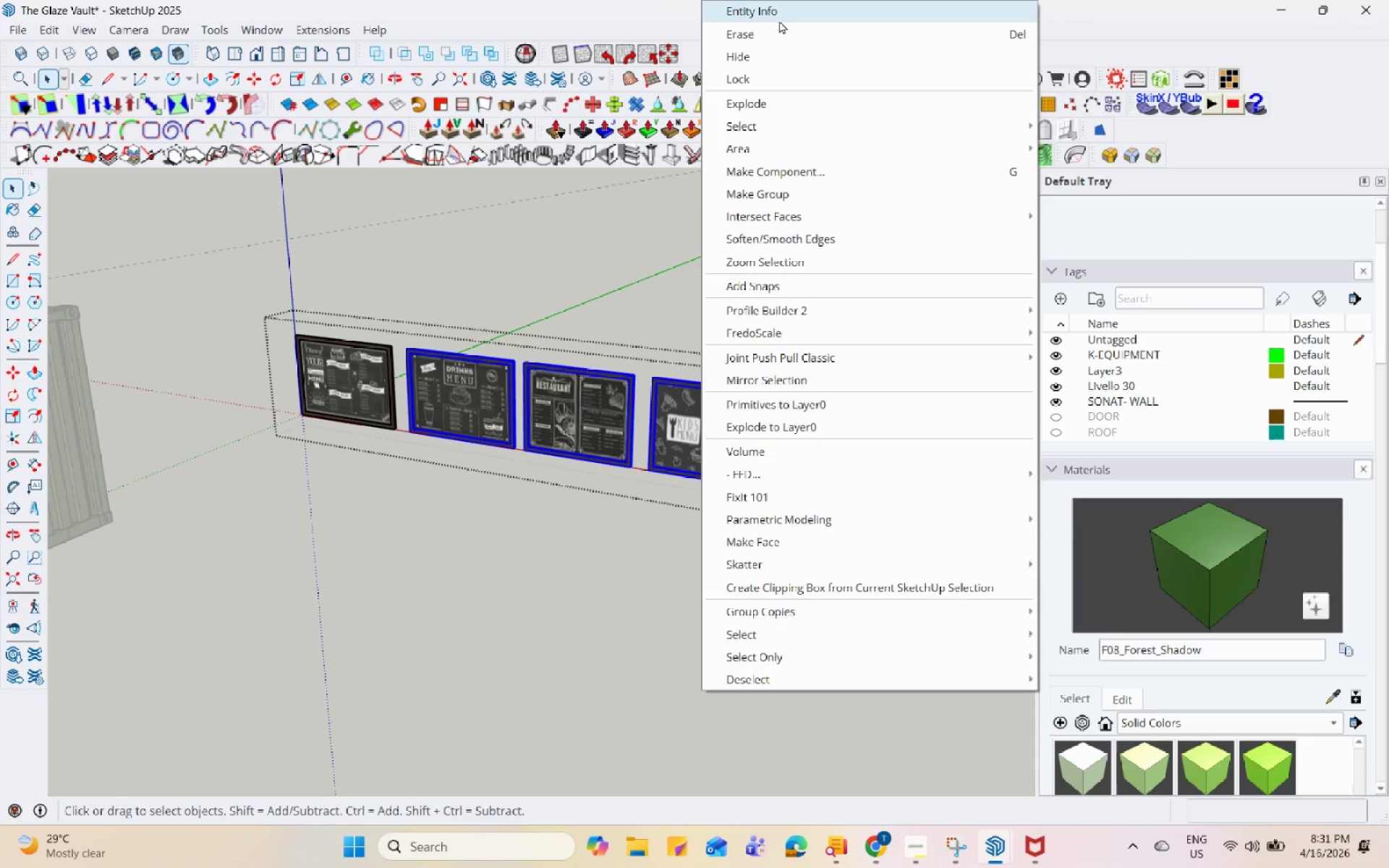 
left_click([779, 20])
 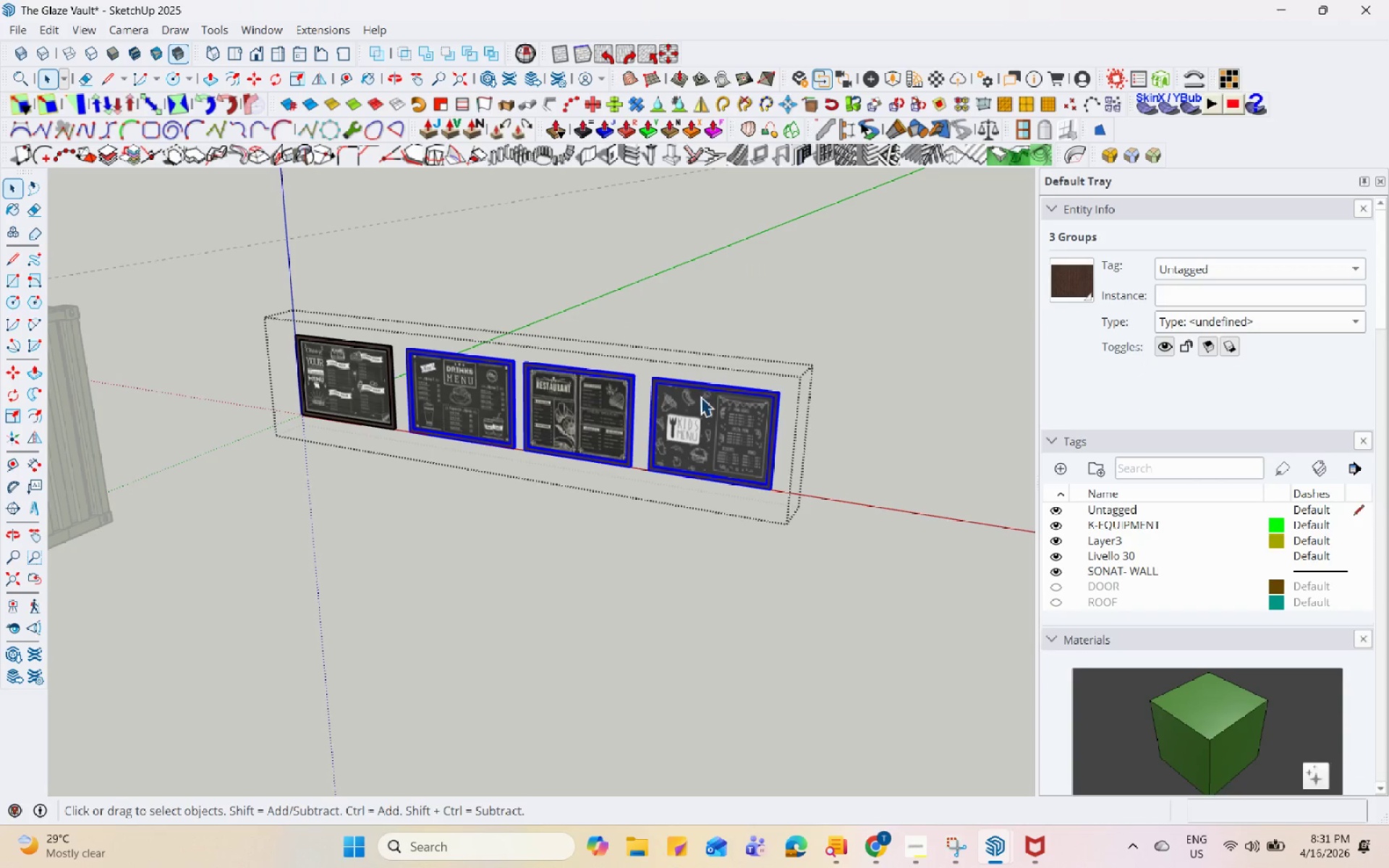 
right_click([700, 401])
 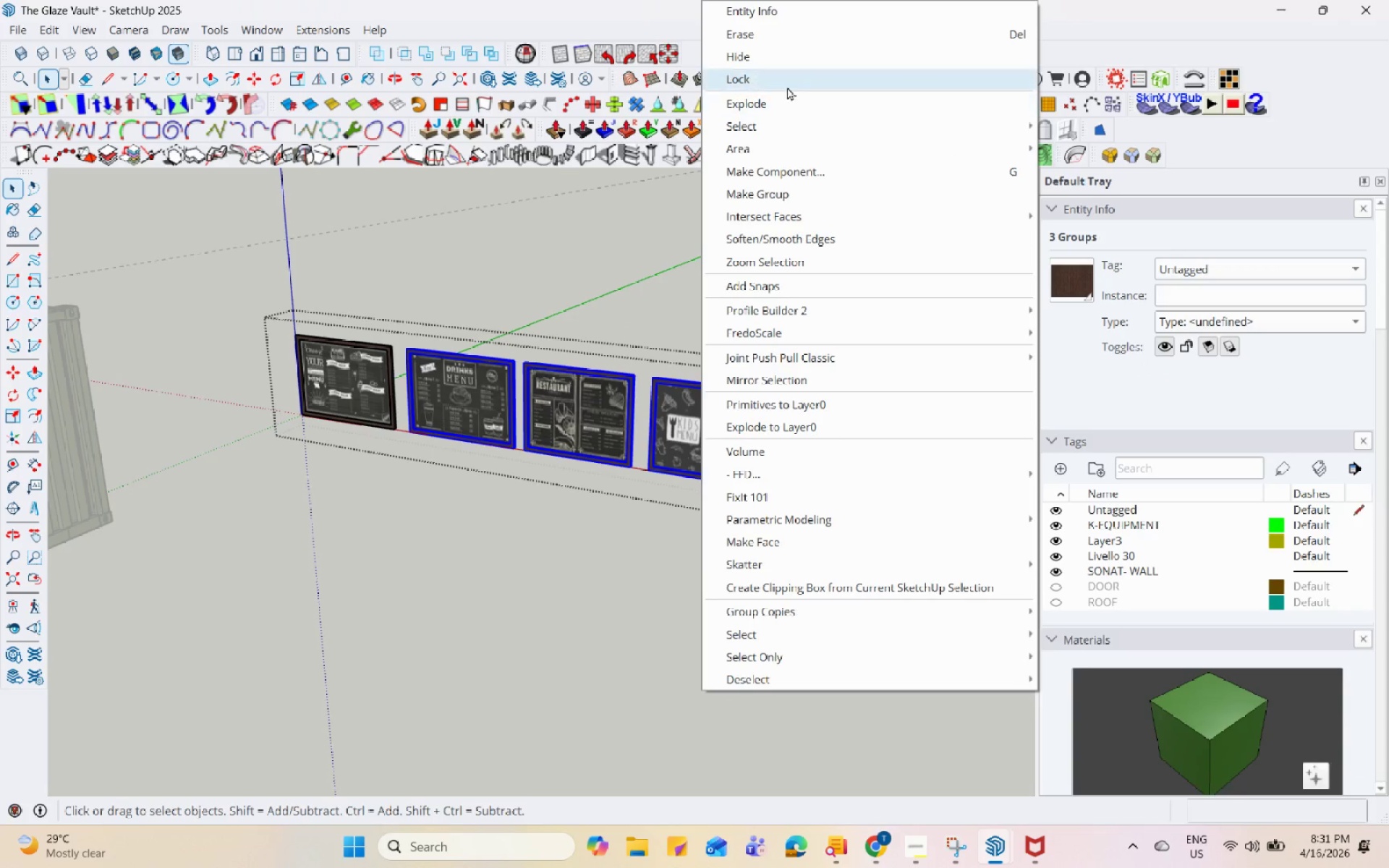 
left_click([802, 21])
 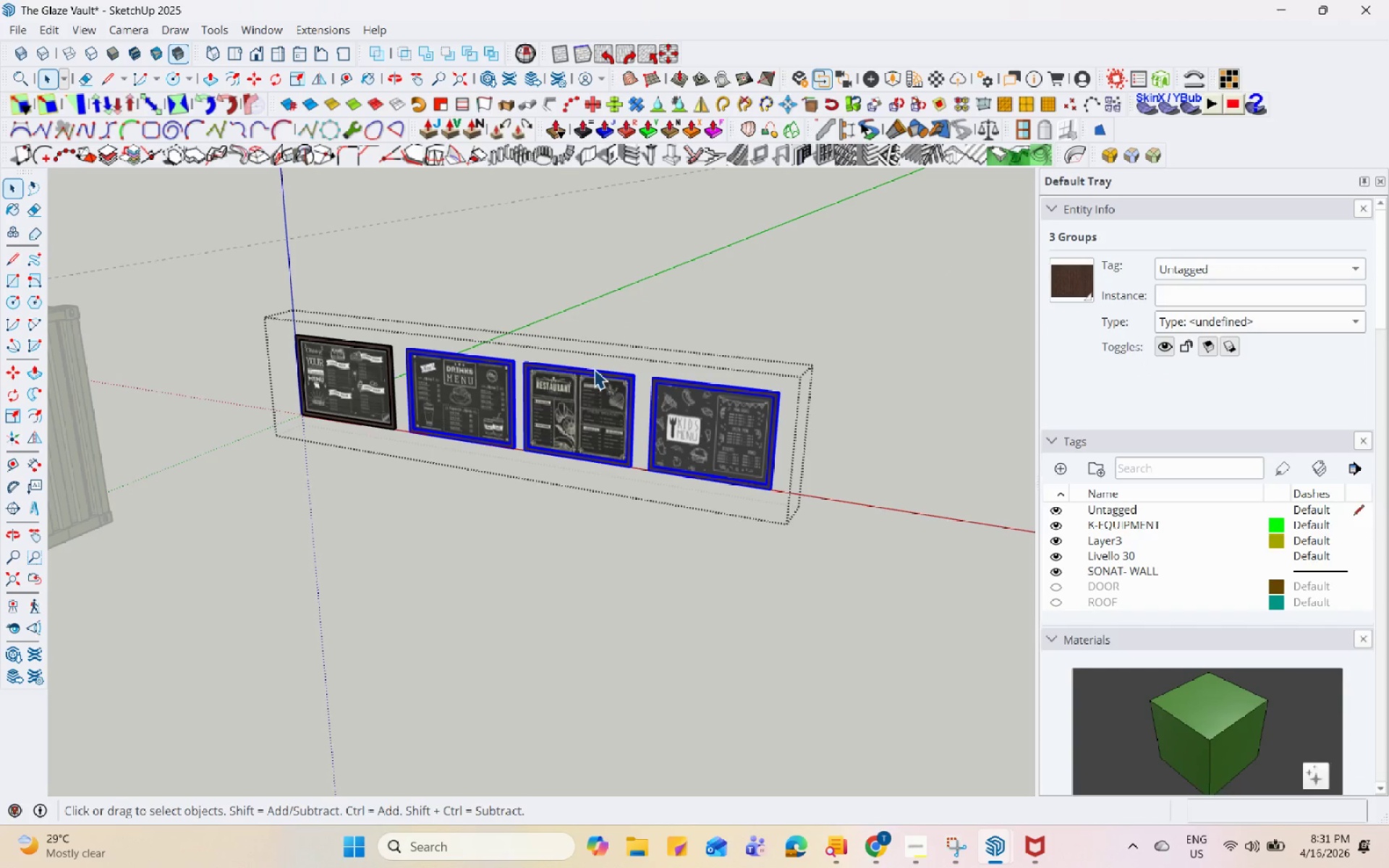 
right_click([584, 383])
 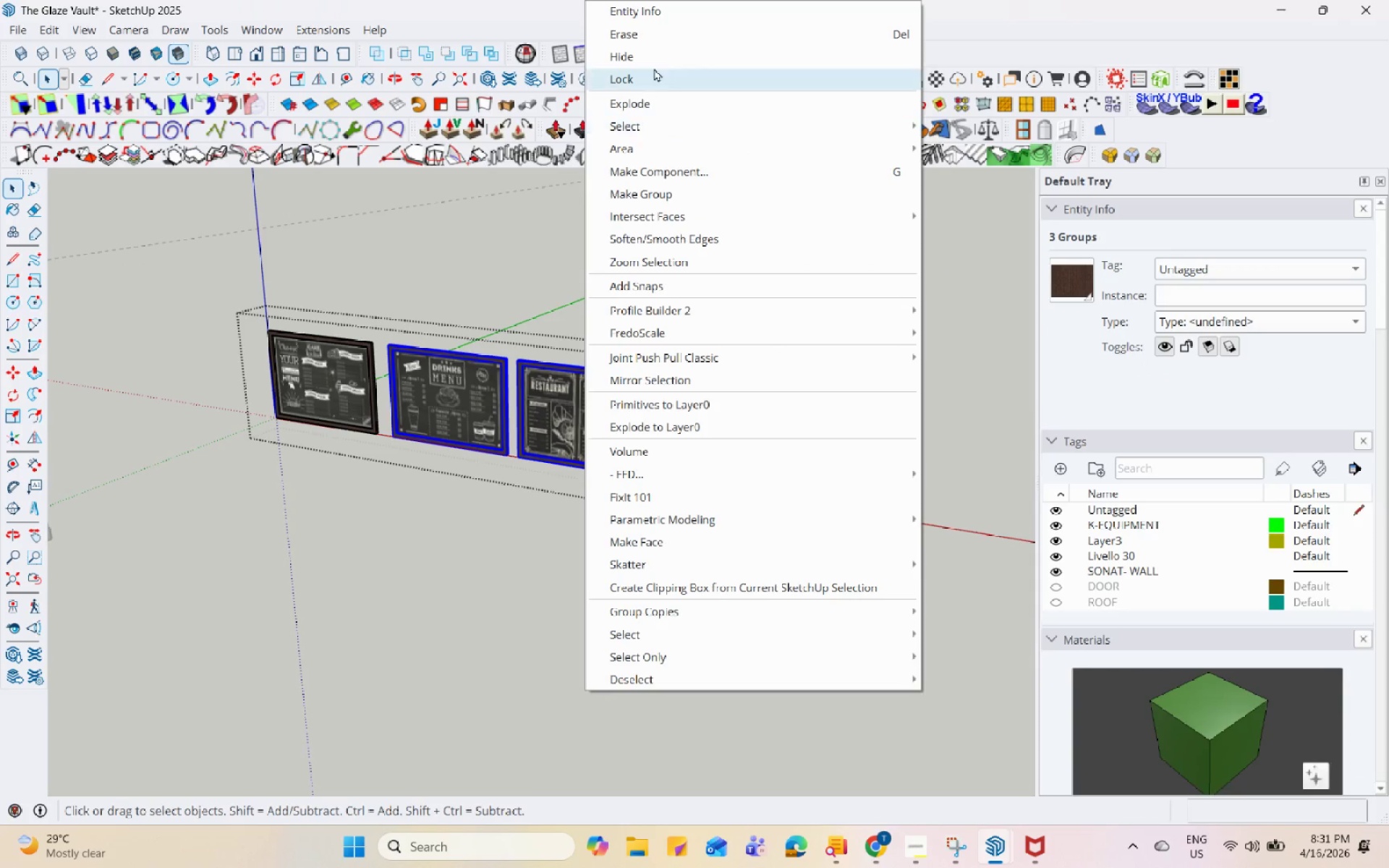 
scroll: coordinate [584, 383], scroll_direction: up, amount: 1.0
 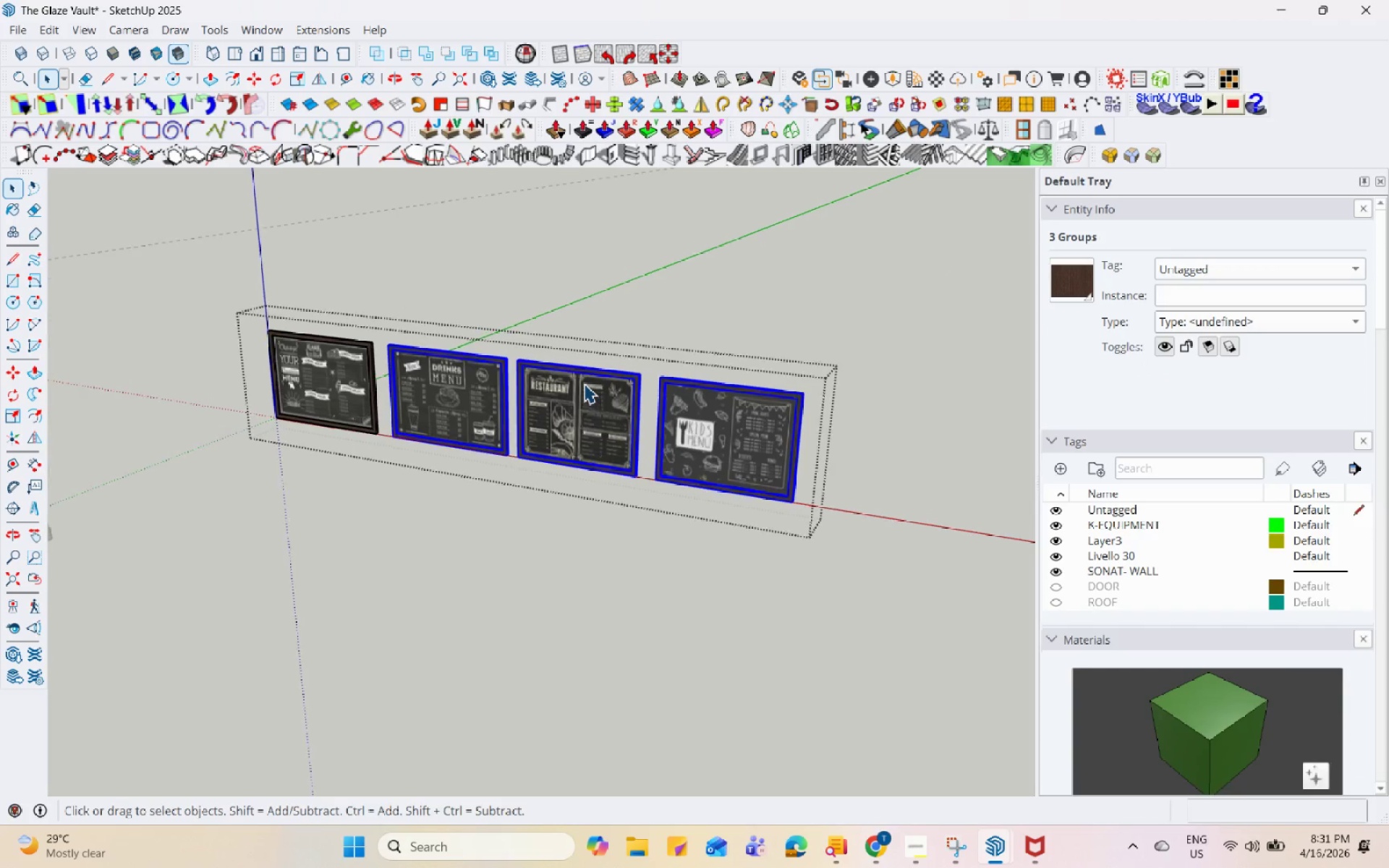 
left_click([662, 30])
 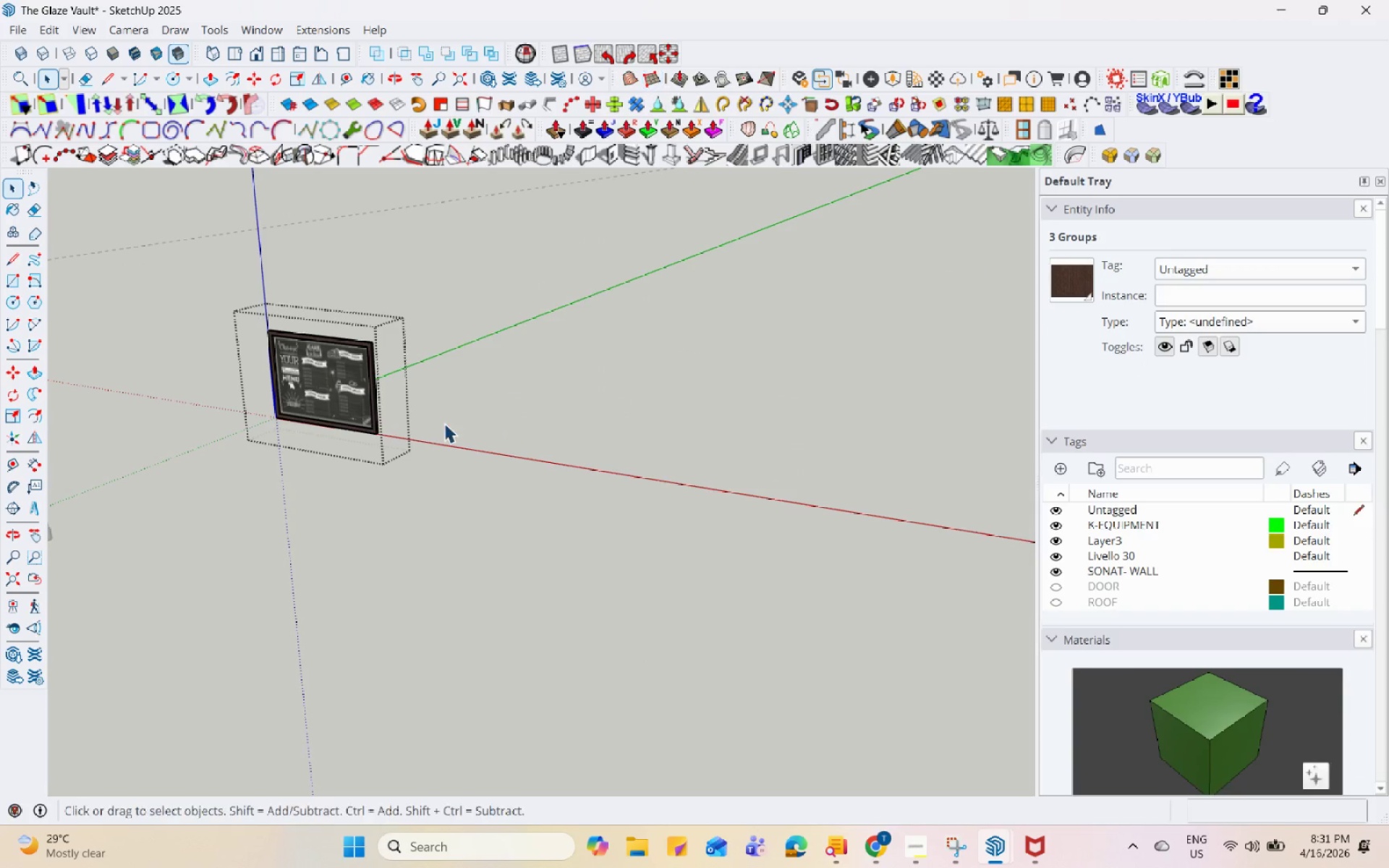 
key(Escape)
 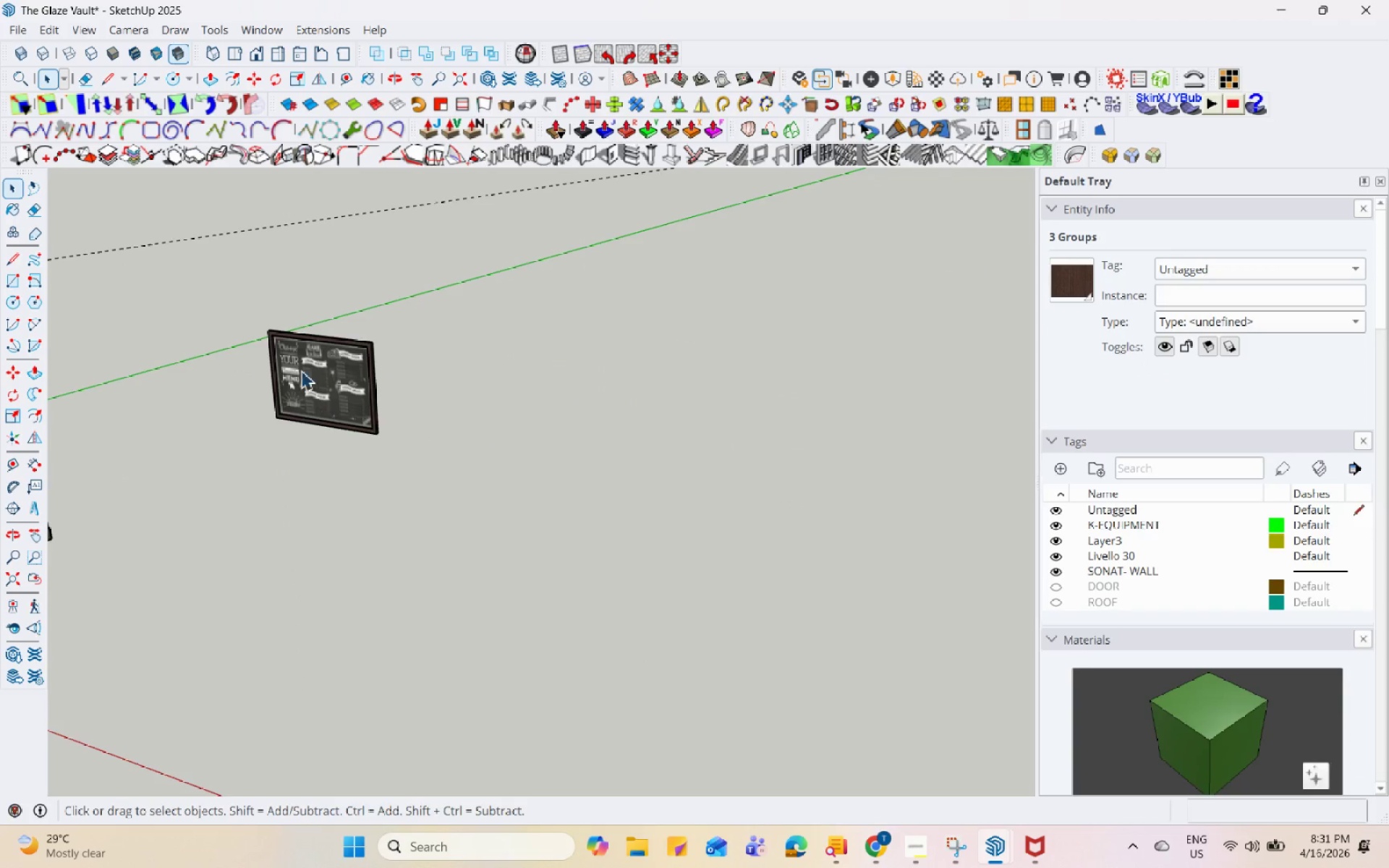 
key(Escape)
 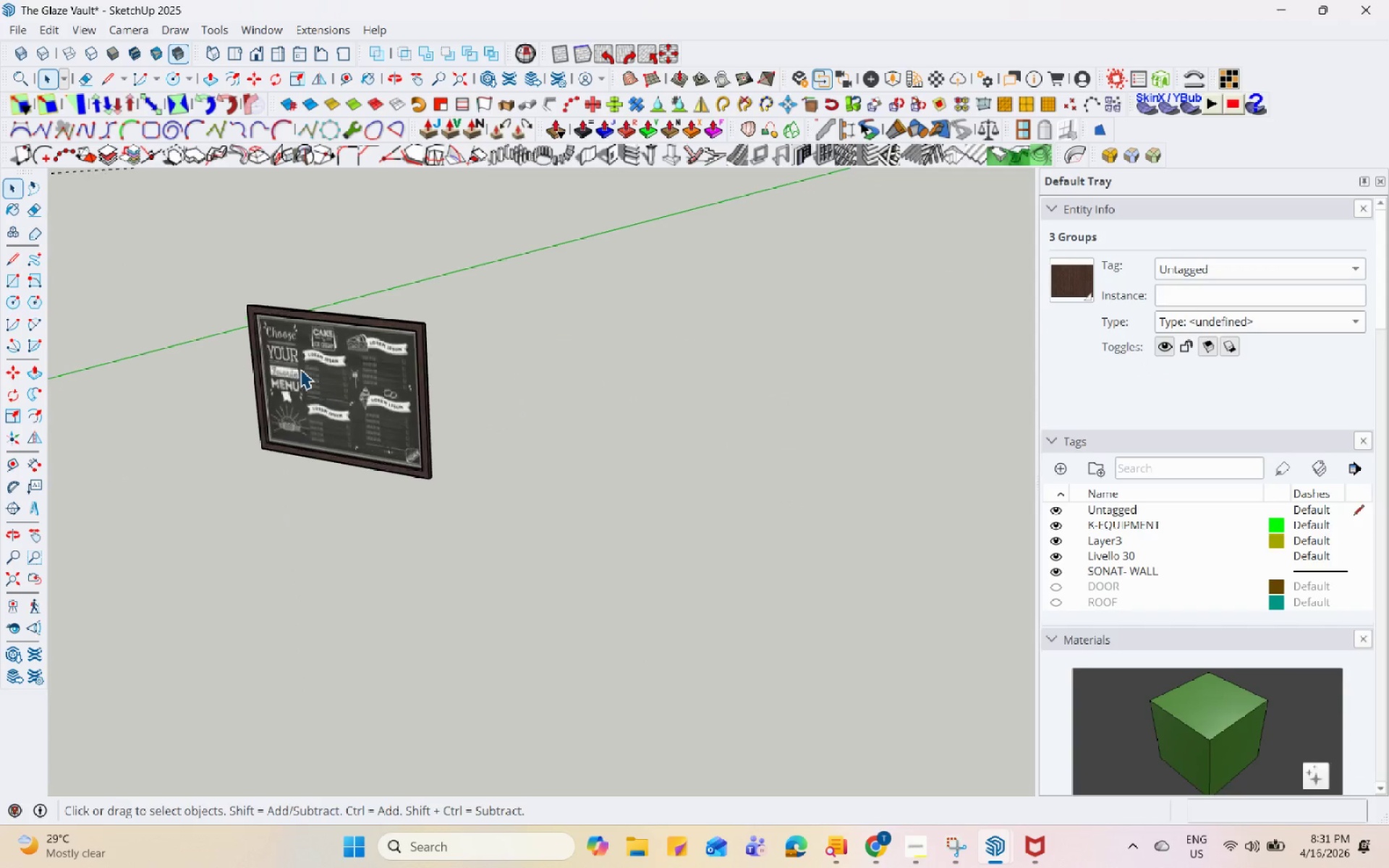 
key(Escape)
 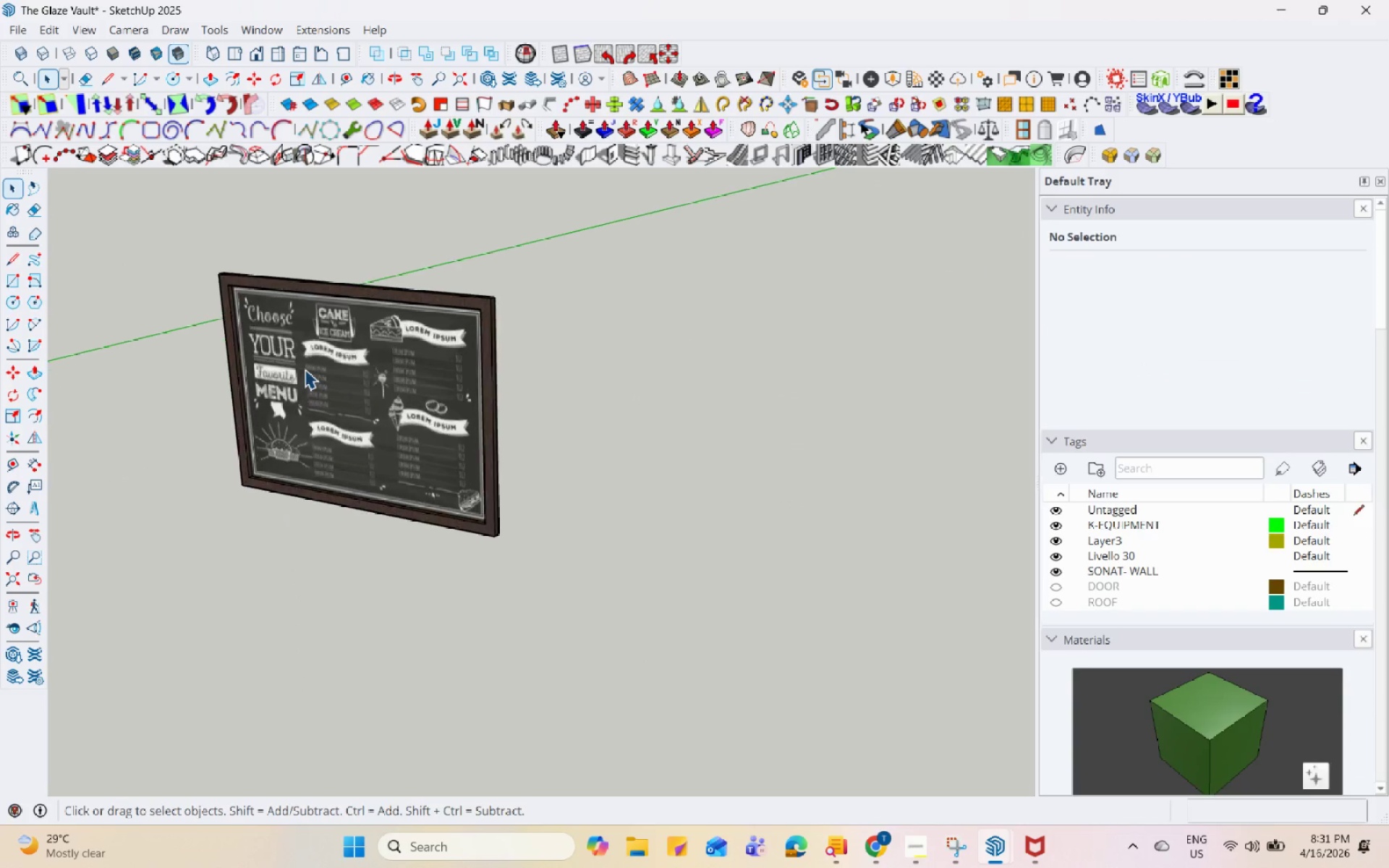 
left_click([305, 369])
 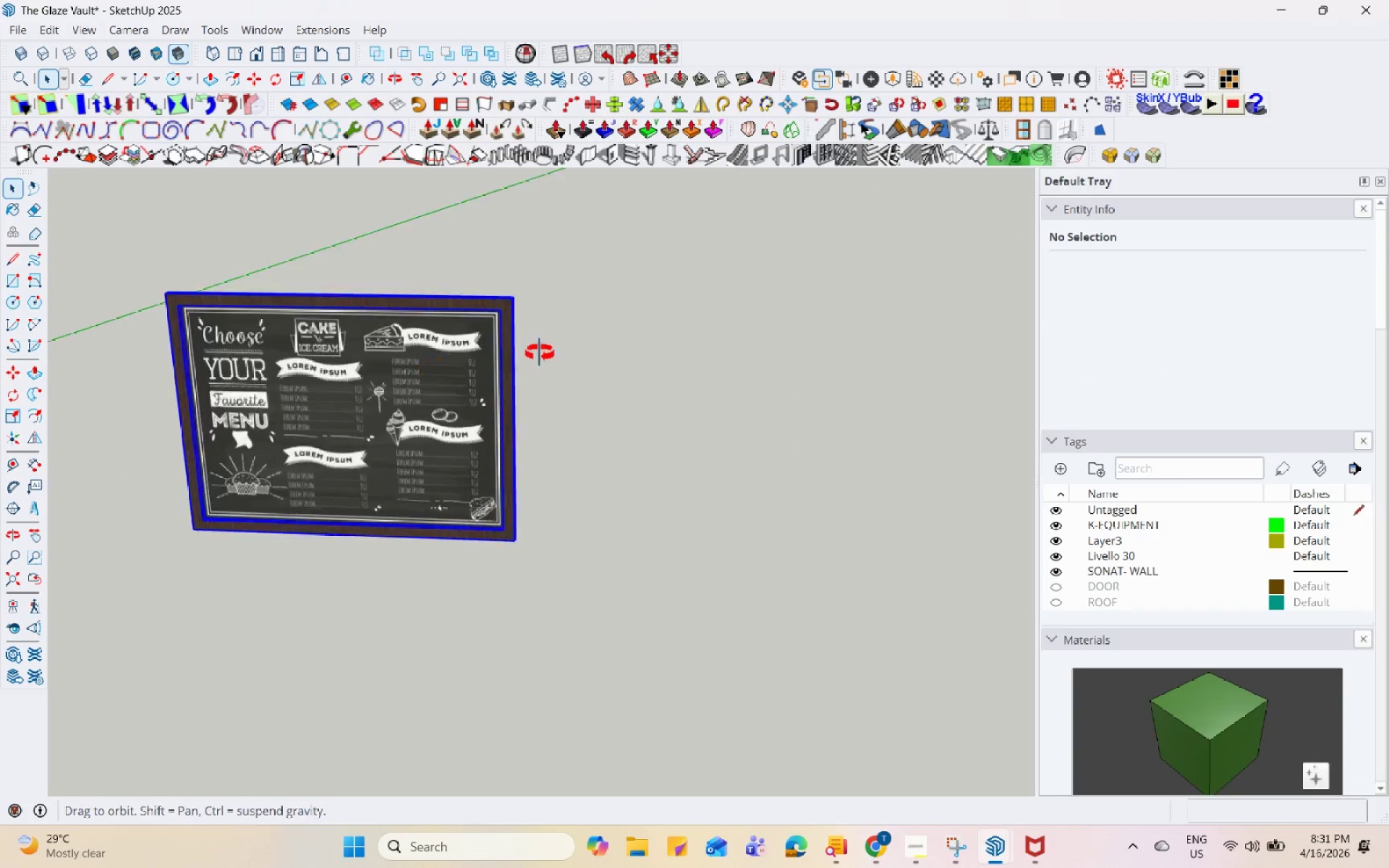 
scroll: coordinate [305, 369], scroll_direction: up, amount: 9.0
 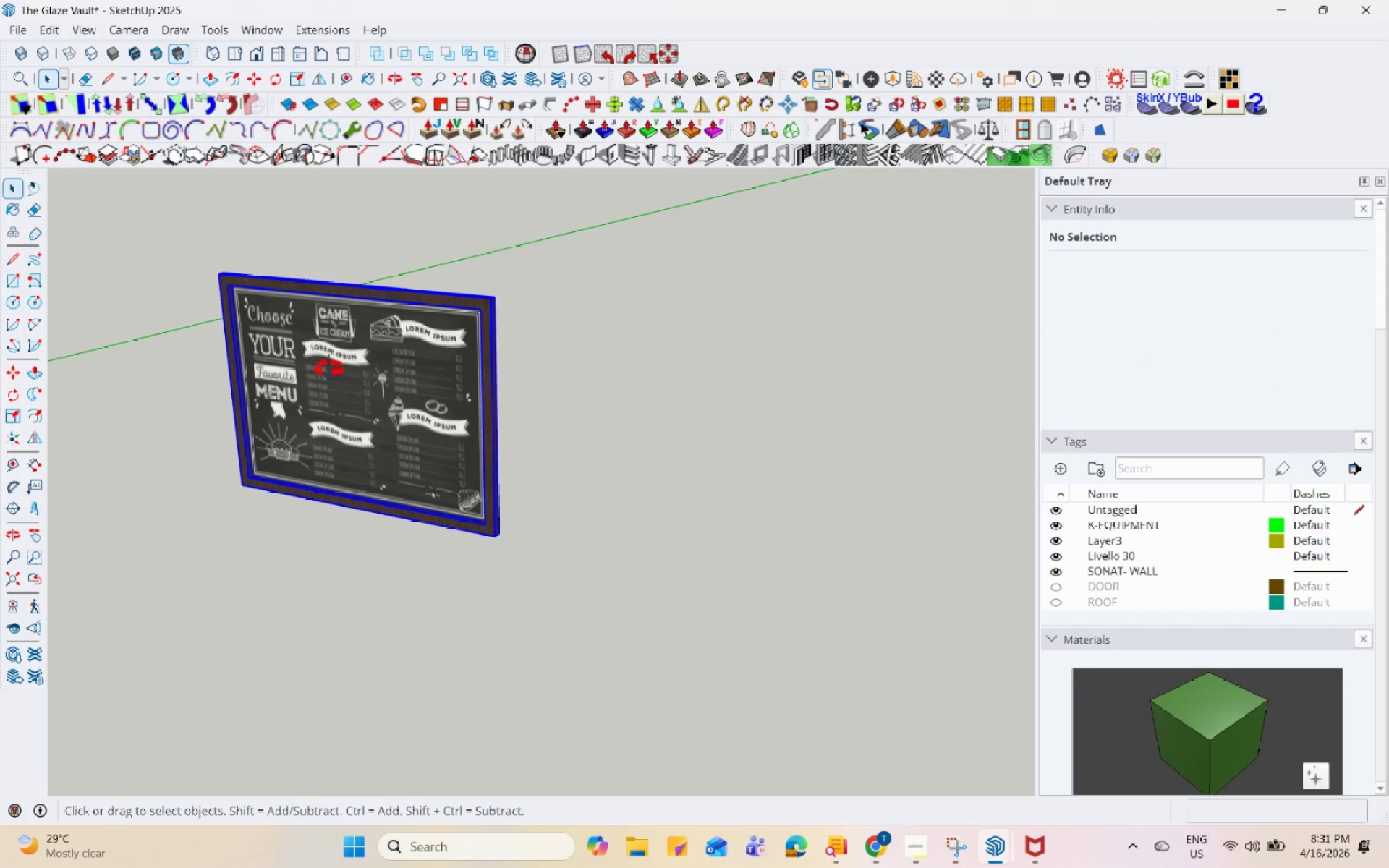 
scroll: coordinate [269, 532], scroll_direction: down, amount: 165.0
 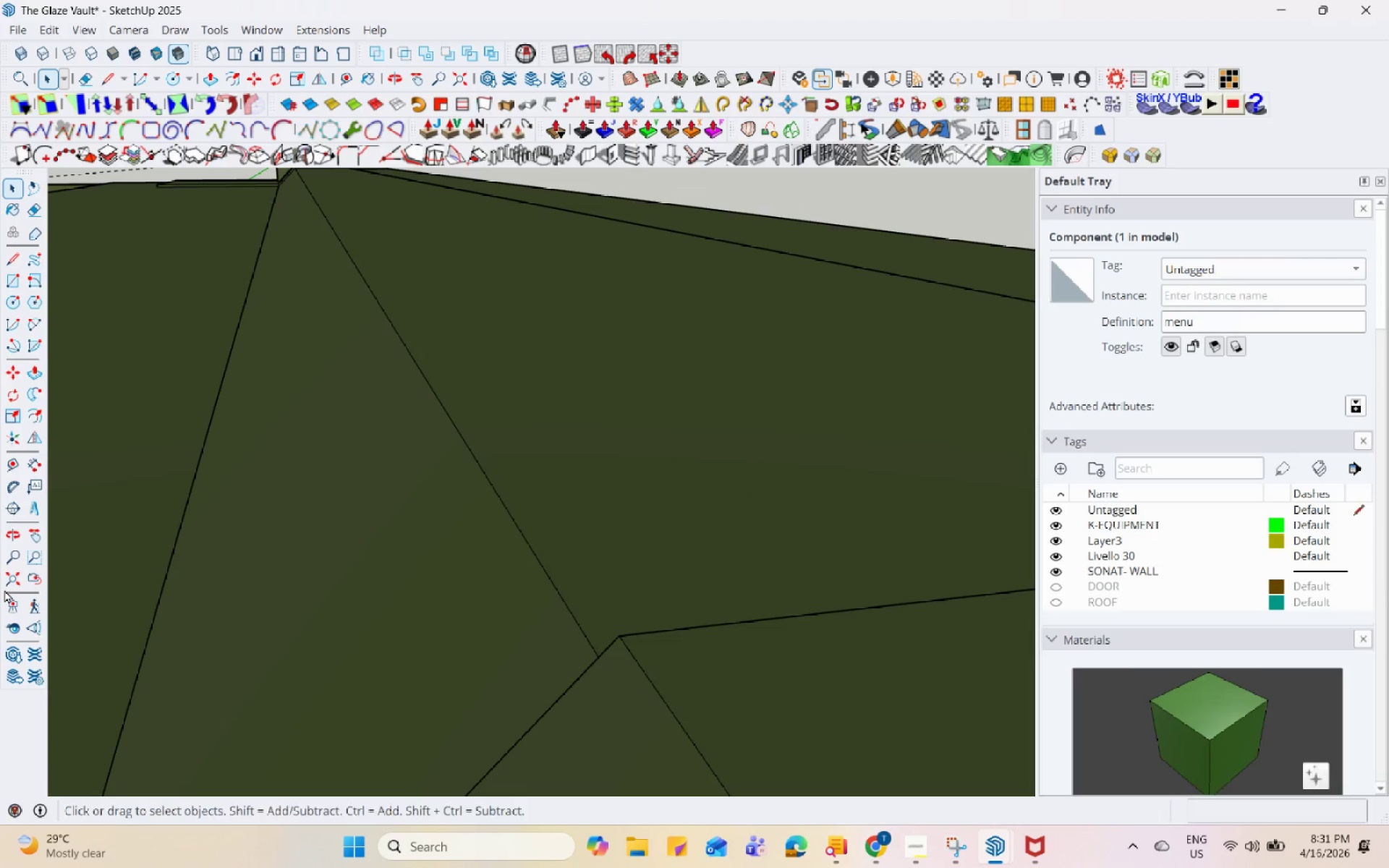 
left_click([12, 579])
 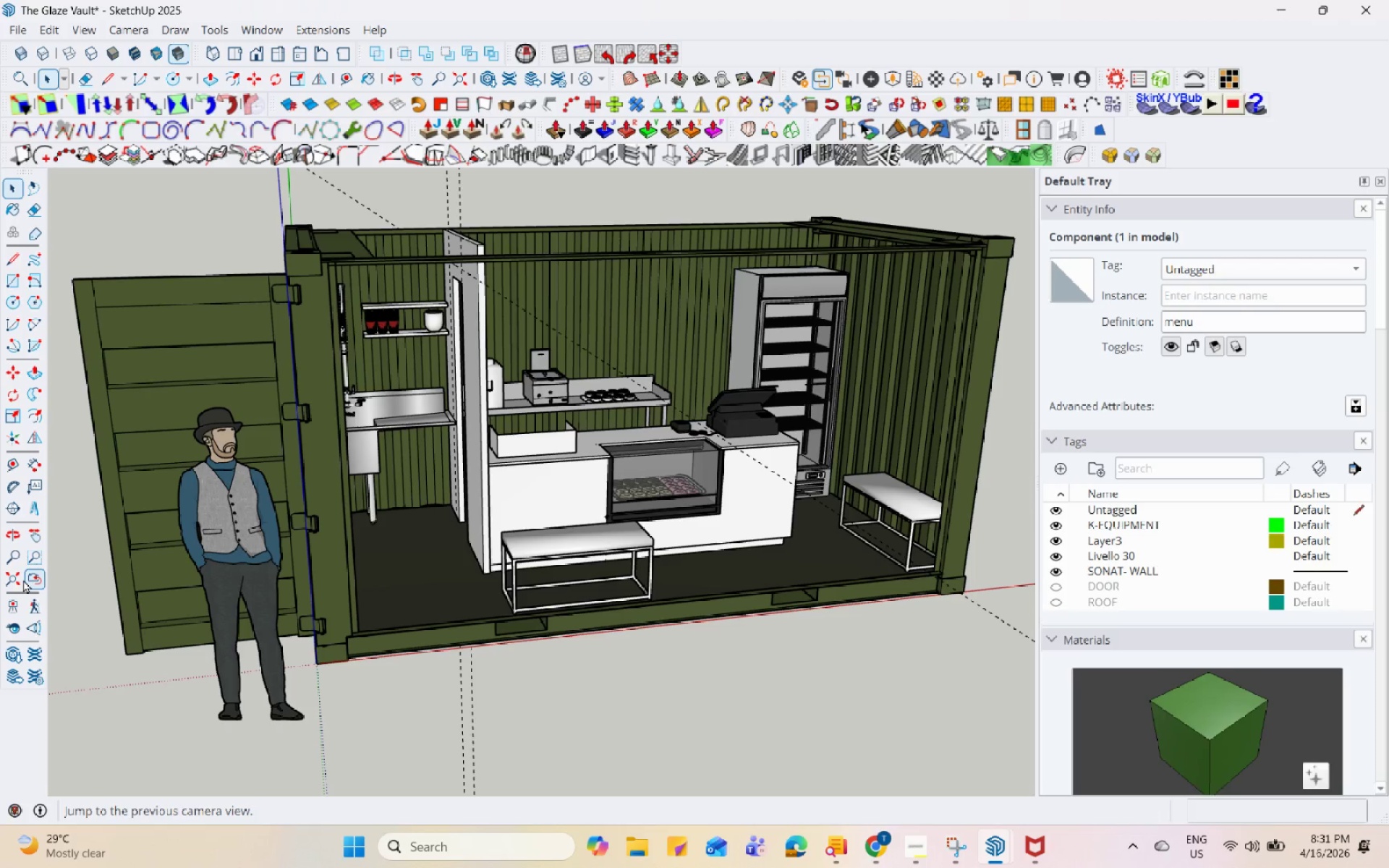 
scroll: coordinate [40, 587], scroll_direction: down, amount: 5.0
 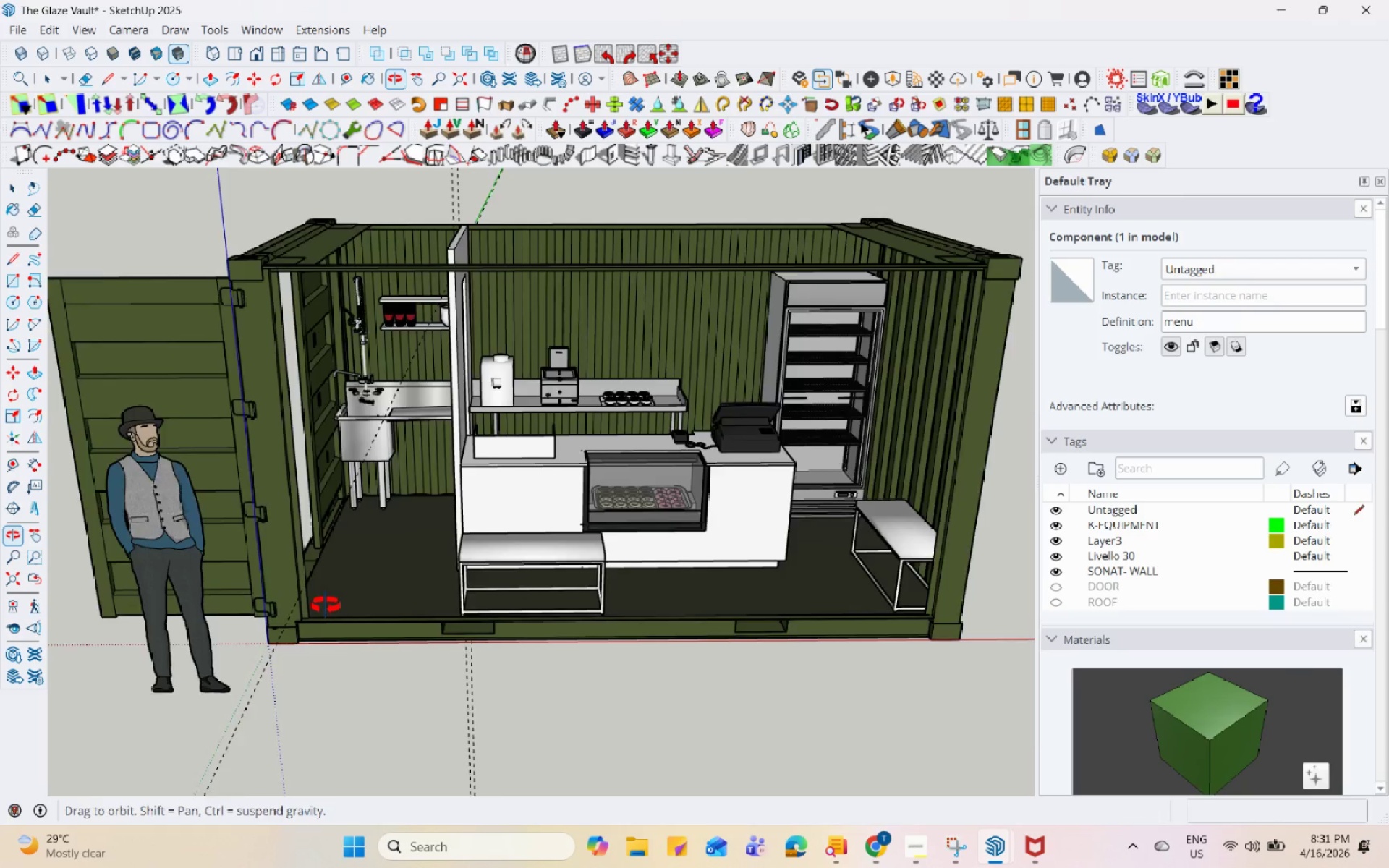 
scroll: coordinate [782, 422], scroll_direction: up, amount: 20.0
 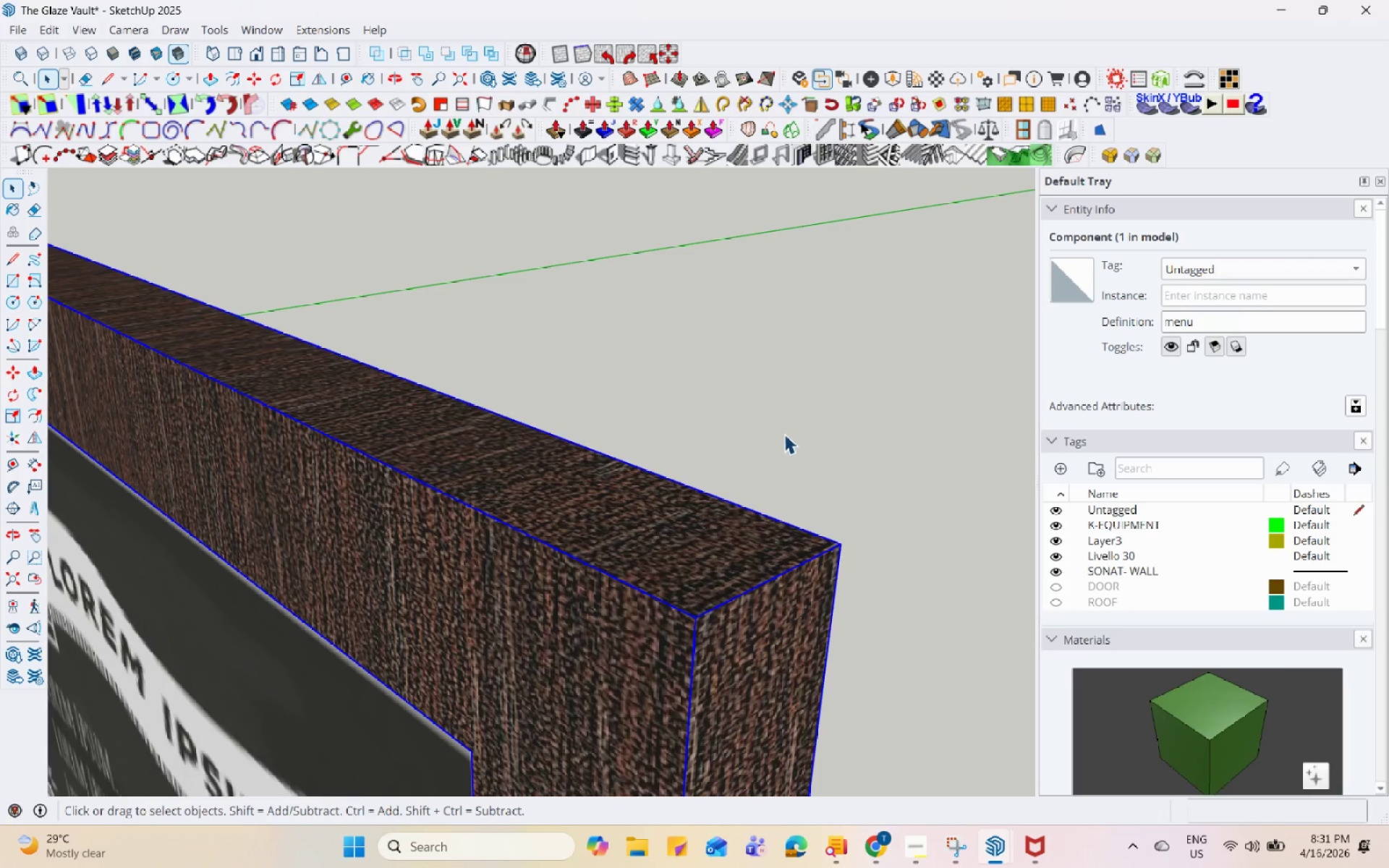 
key(M)
 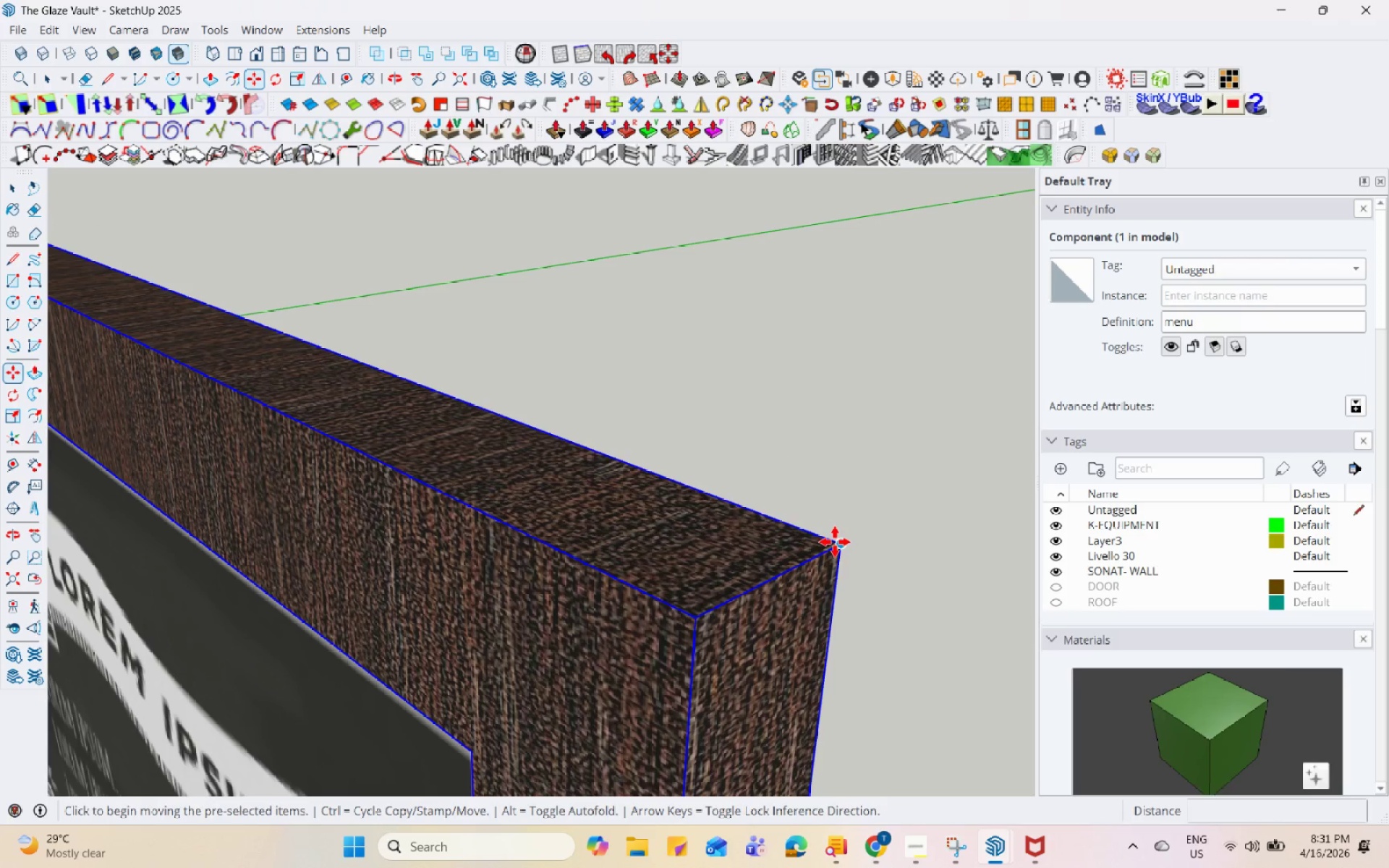 
left_click([844, 545])
 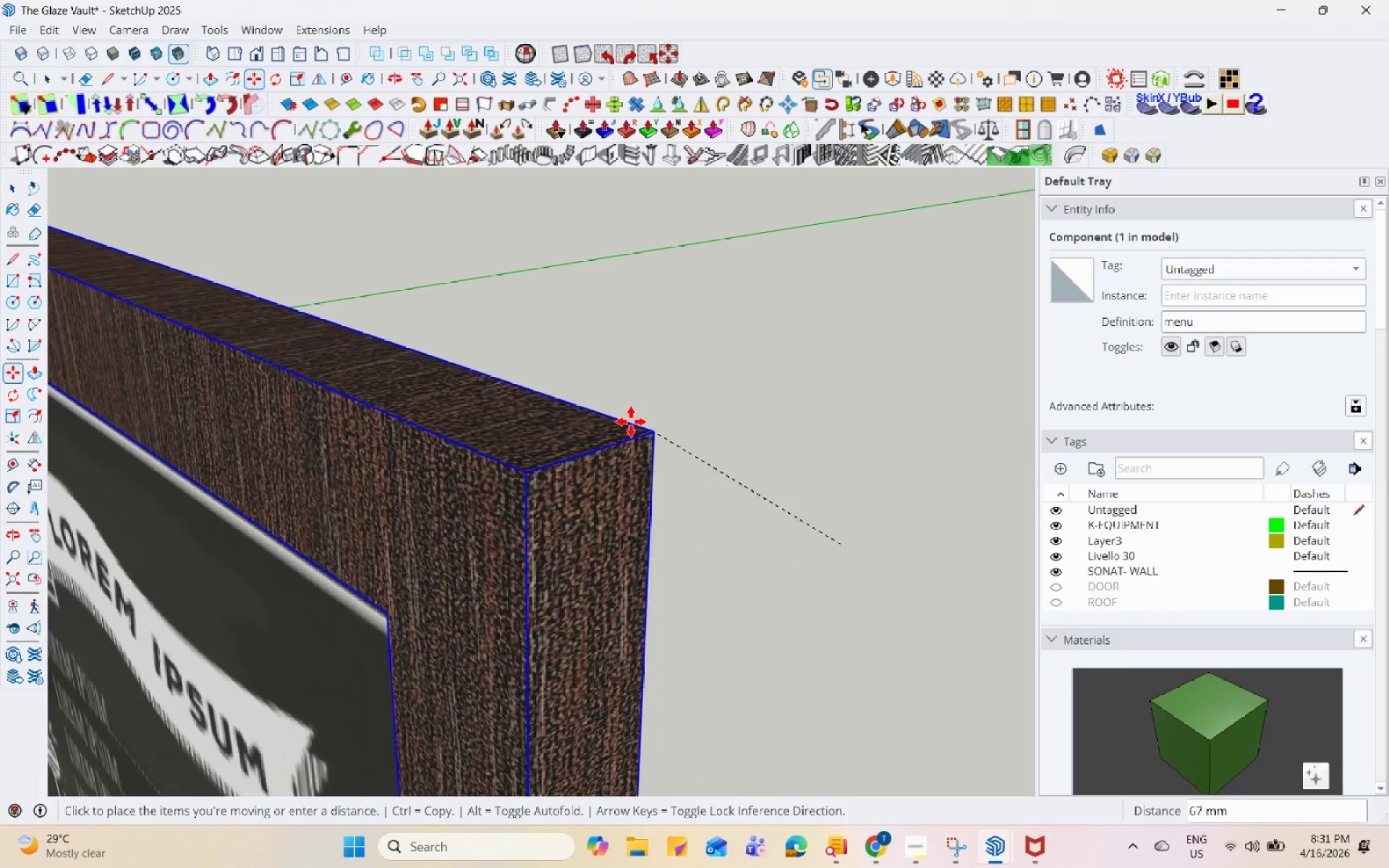 
scroll: coordinate [330, 302], scroll_direction: down, amount: 34.0
 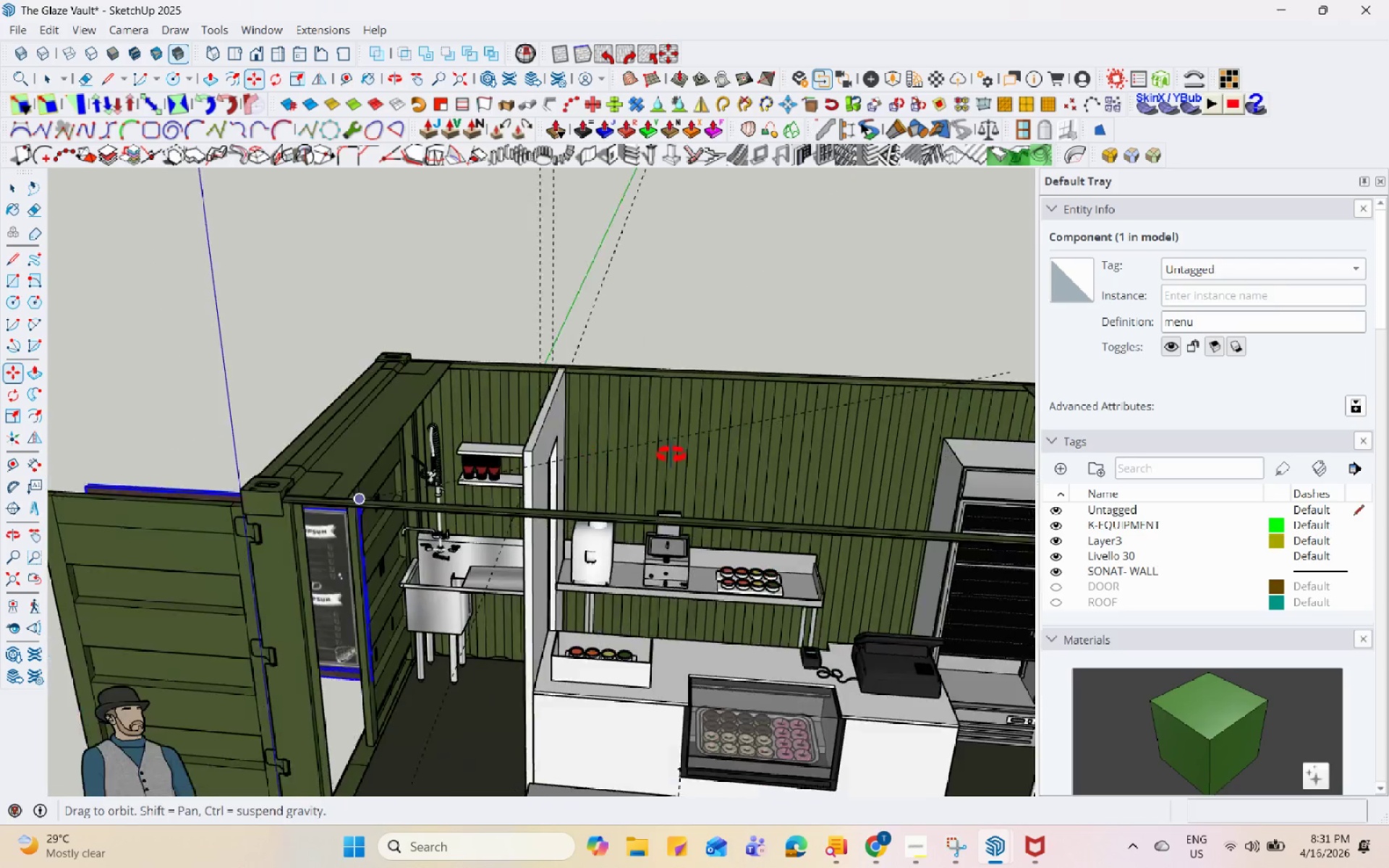 
scroll: coordinate [892, 359], scroll_direction: up, amount: 7.0
 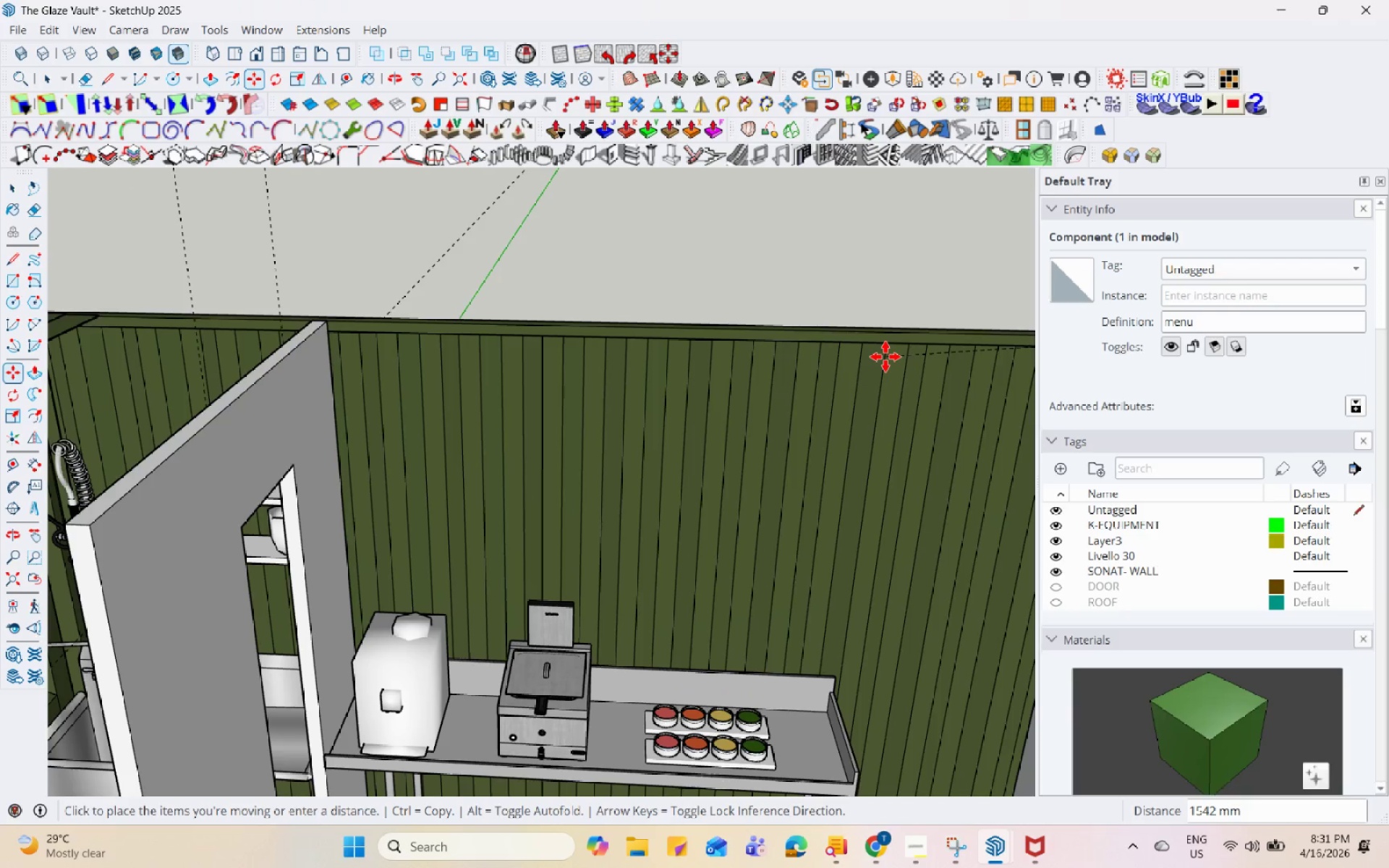 
left_click([888, 359])
 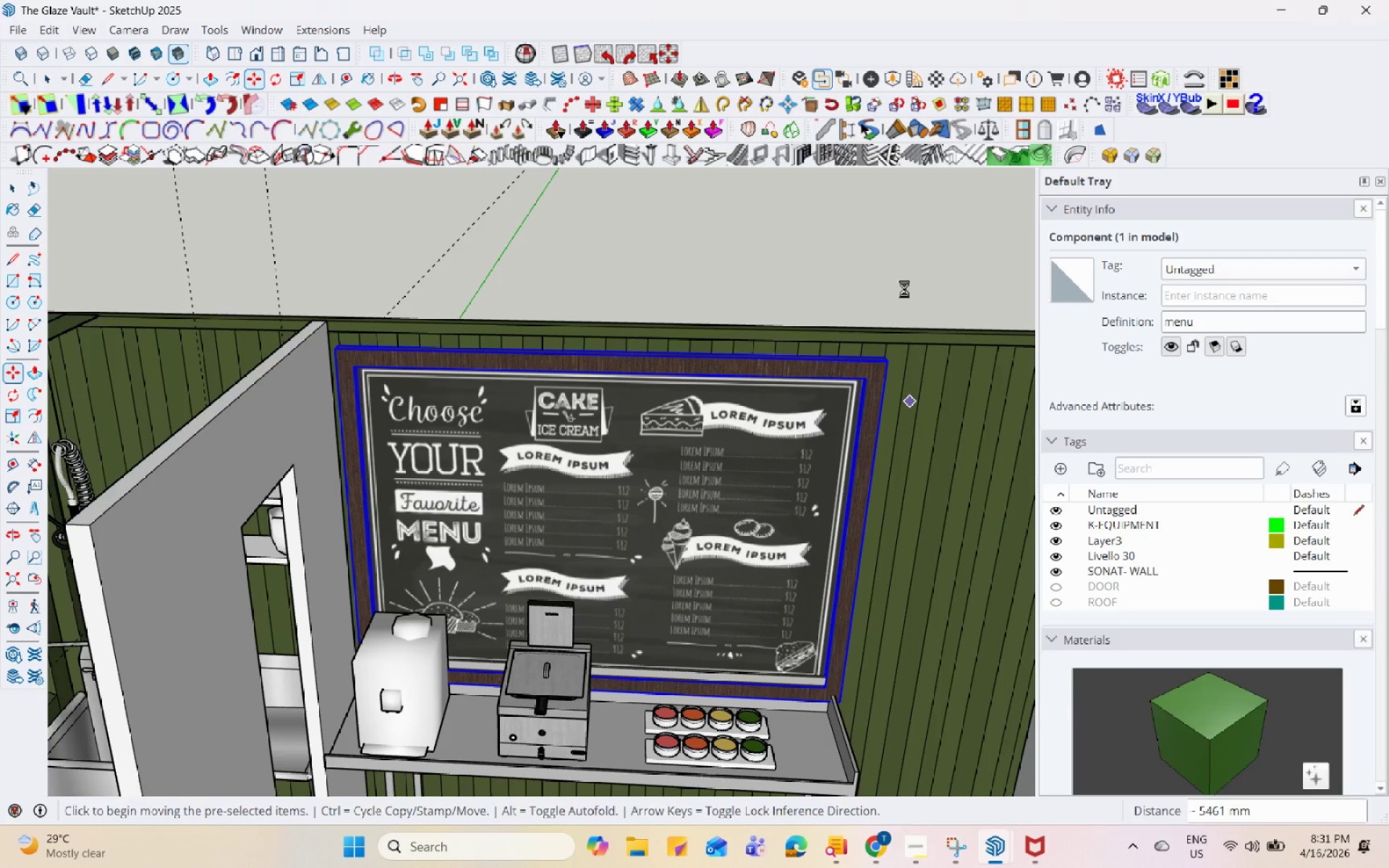 
scroll: coordinate [625, 453], scroll_direction: down, amount: 6.0
 